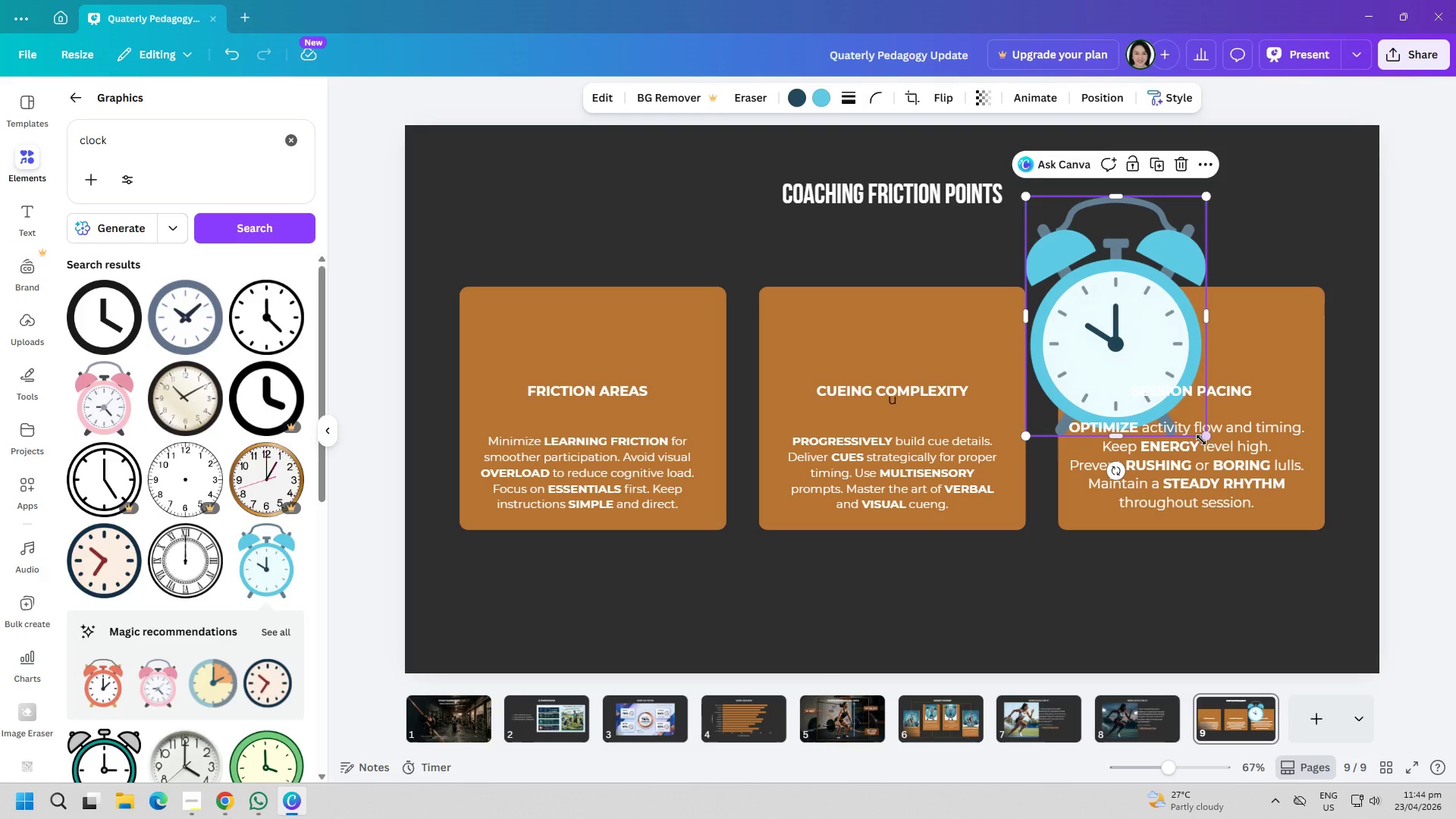 
left_click_drag(start_coordinate=[1204, 437], to_coordinate=[1131, 341])
 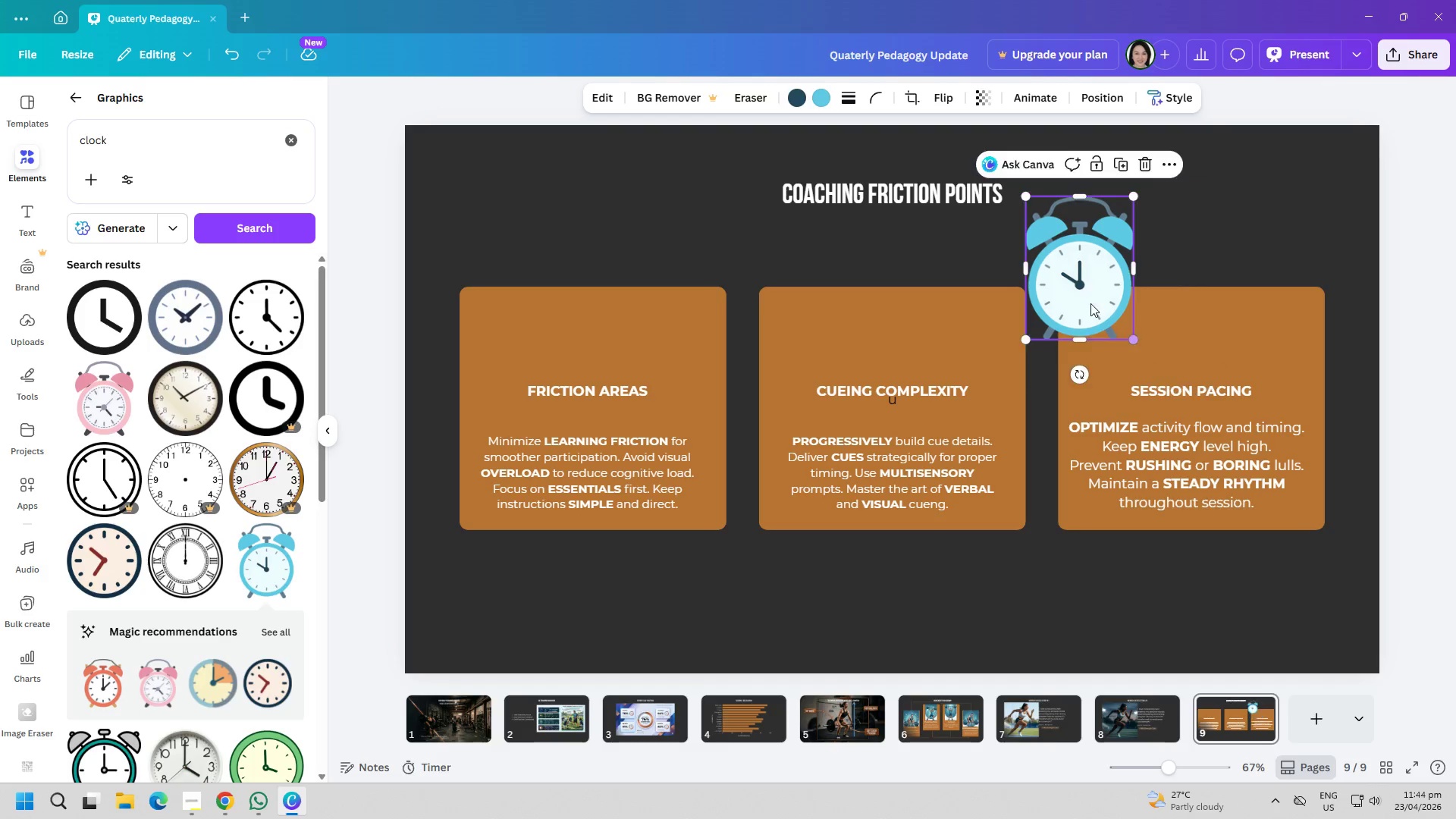 
left_click_drag(start_coordinate=[1082, 295], to_coordinate=[1192, 327])
 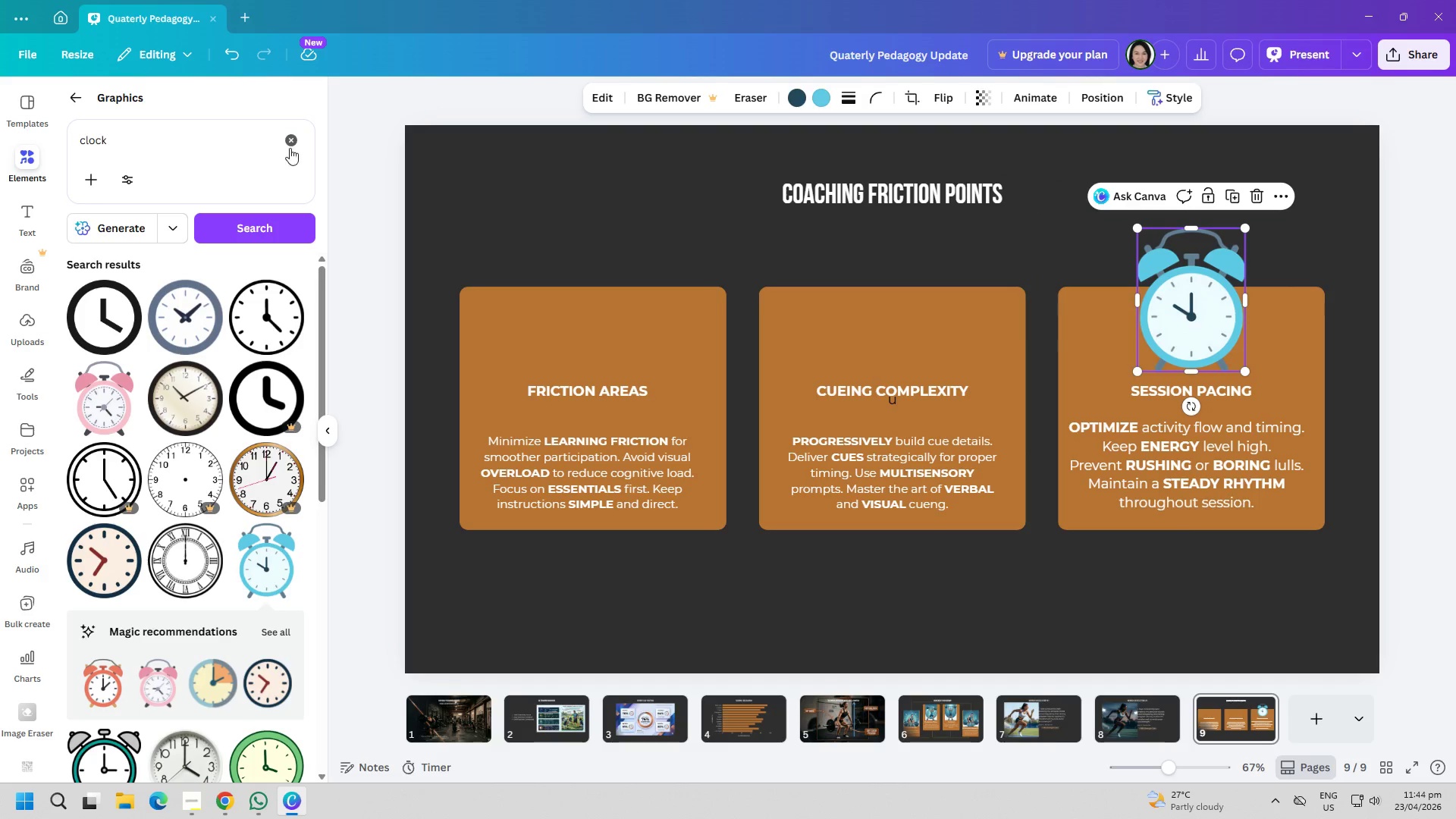 
double_click([271, 143])
 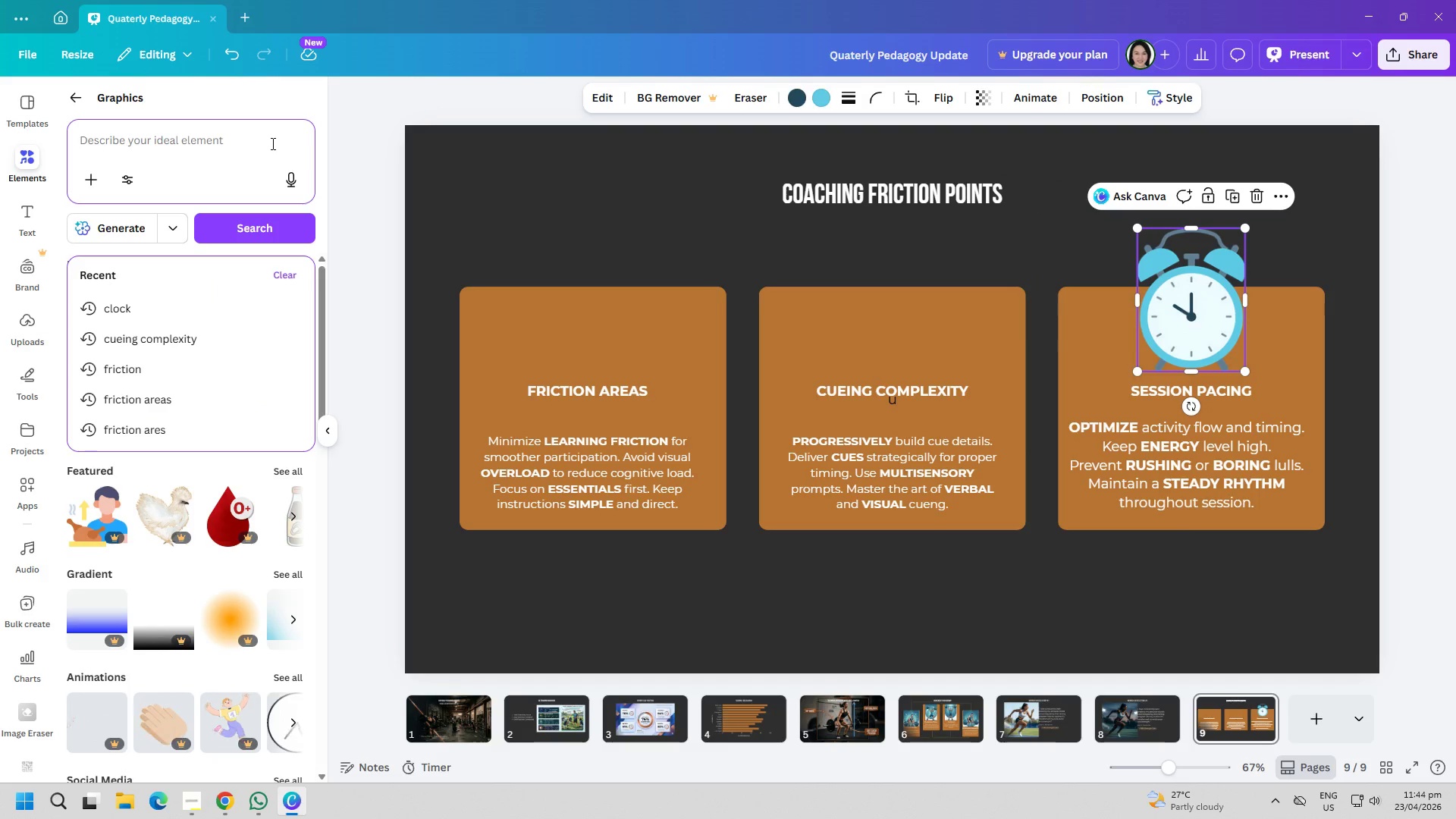 
type(friction ares)
key(Backspace)
type(as)
 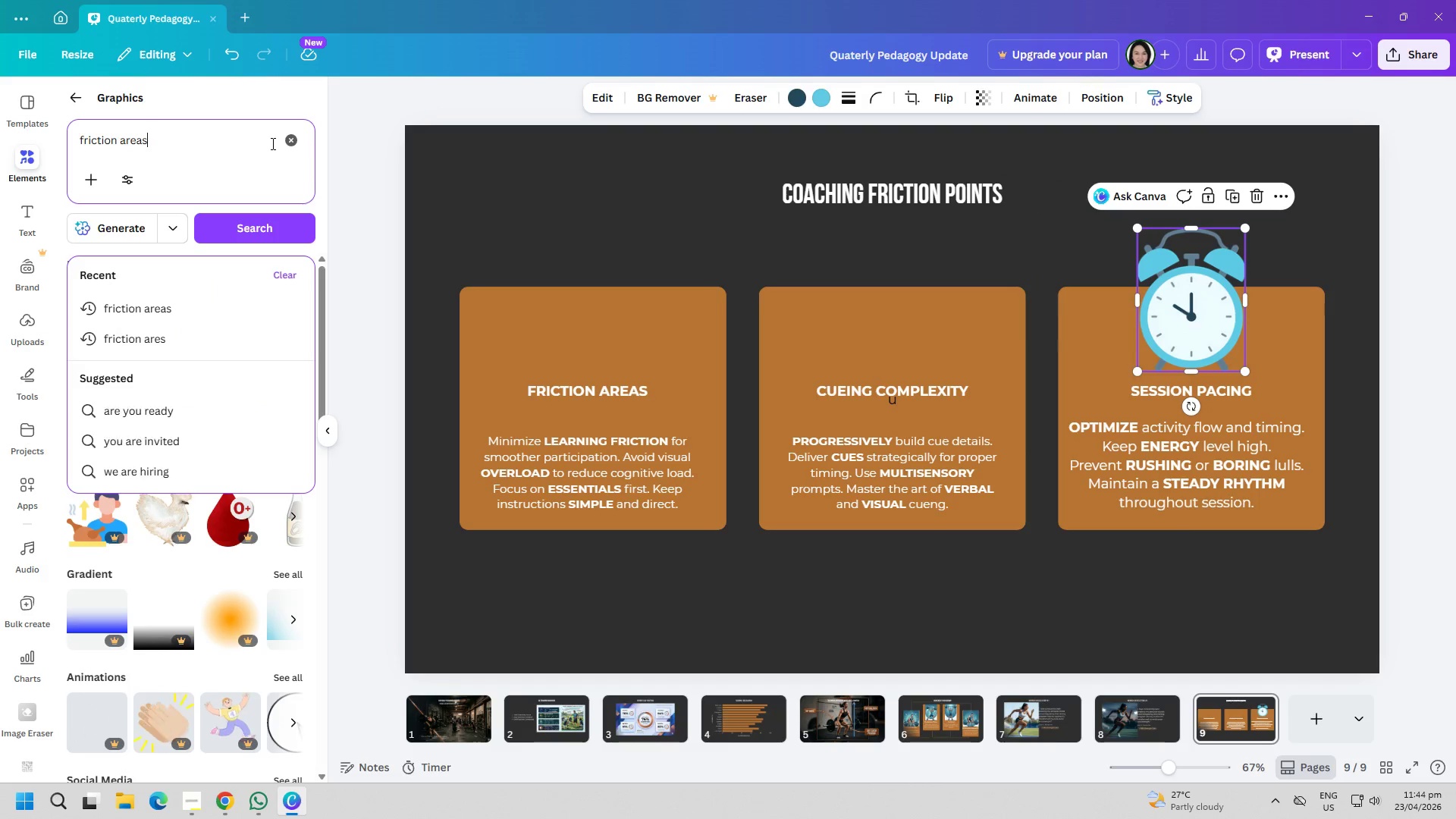 
key(Enter)
 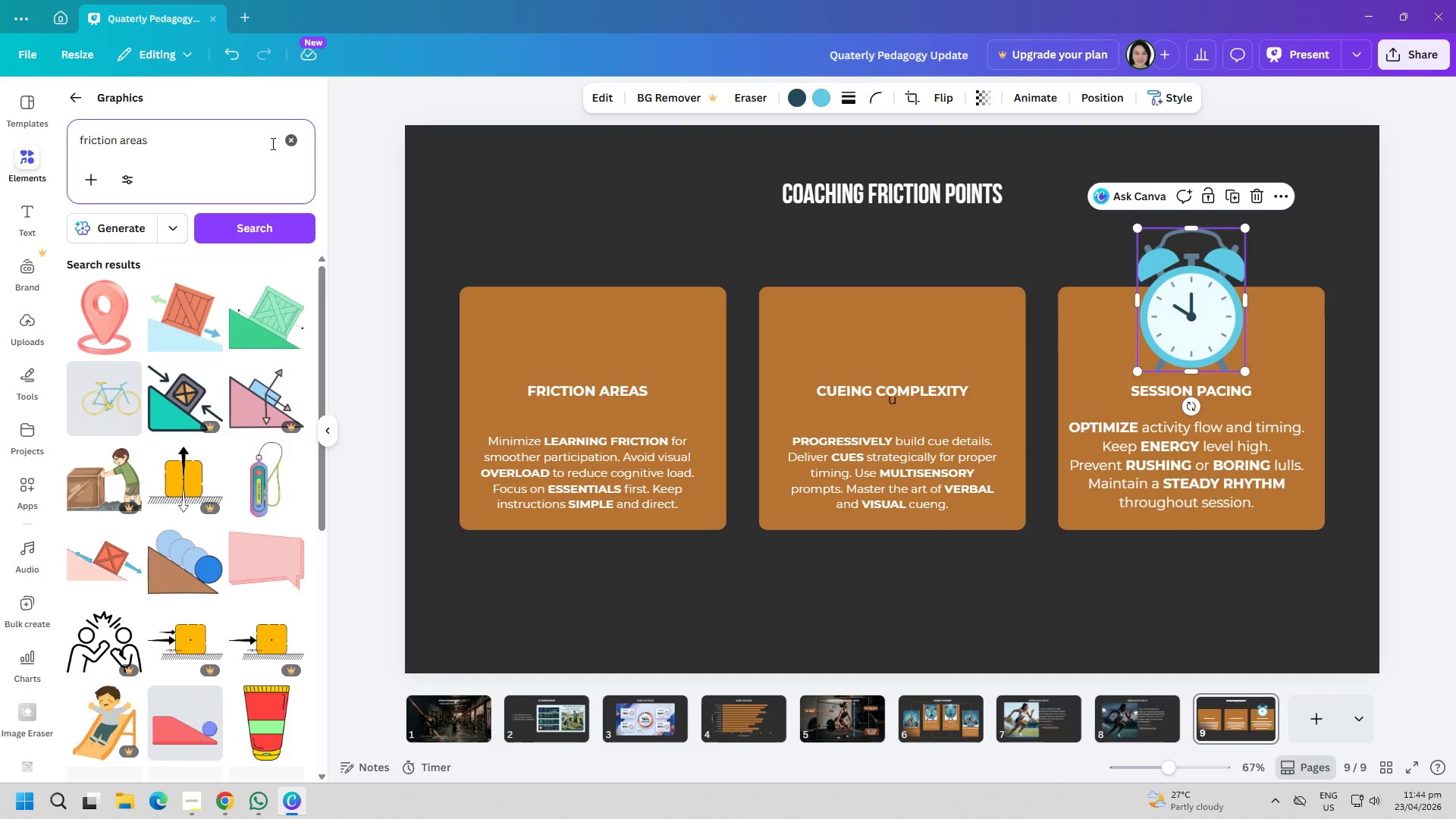 
scroll: coordinate [161, 567], scroll_direction: down, amount: 12.0
 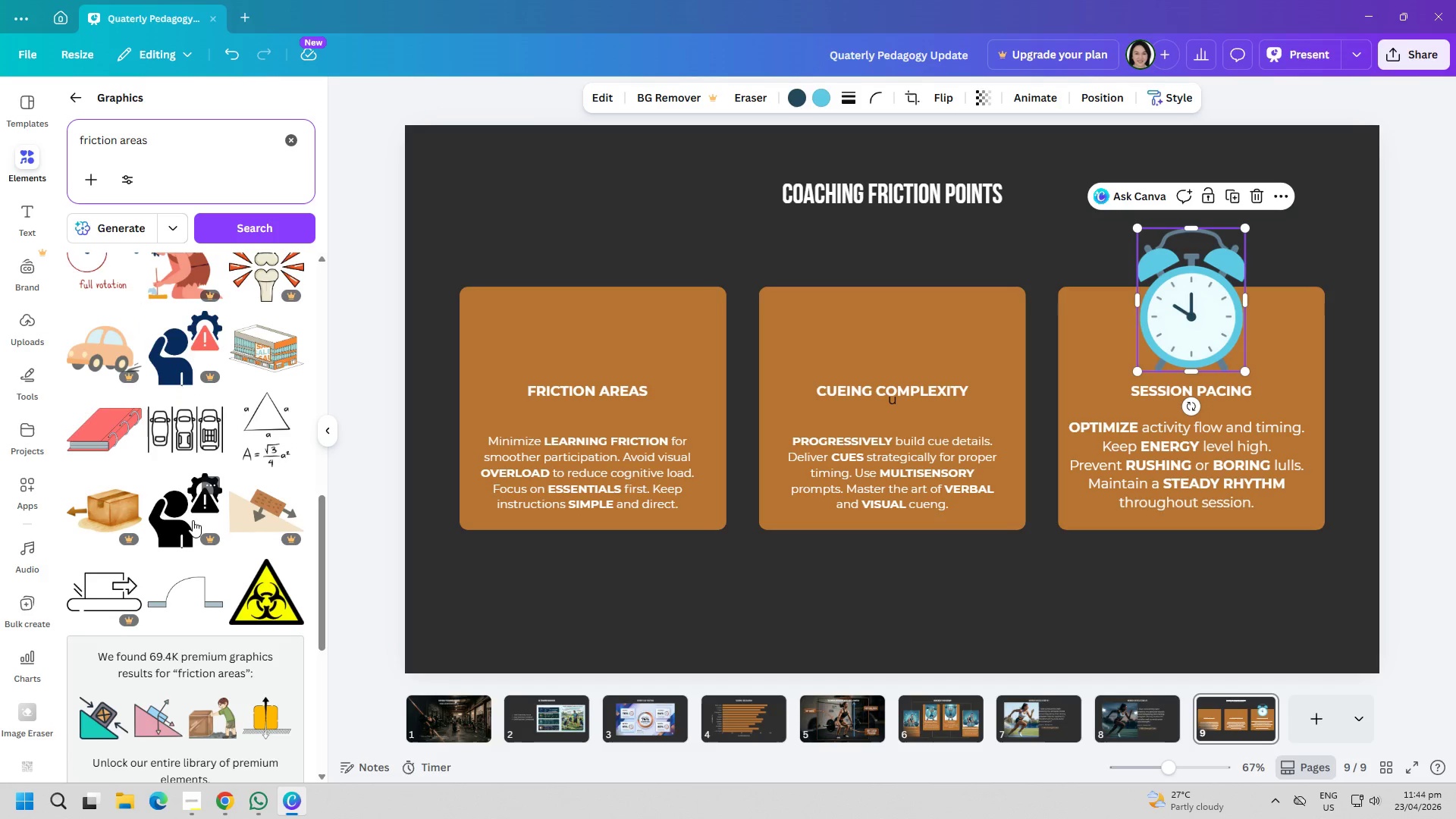 
left_click([193, 520])
 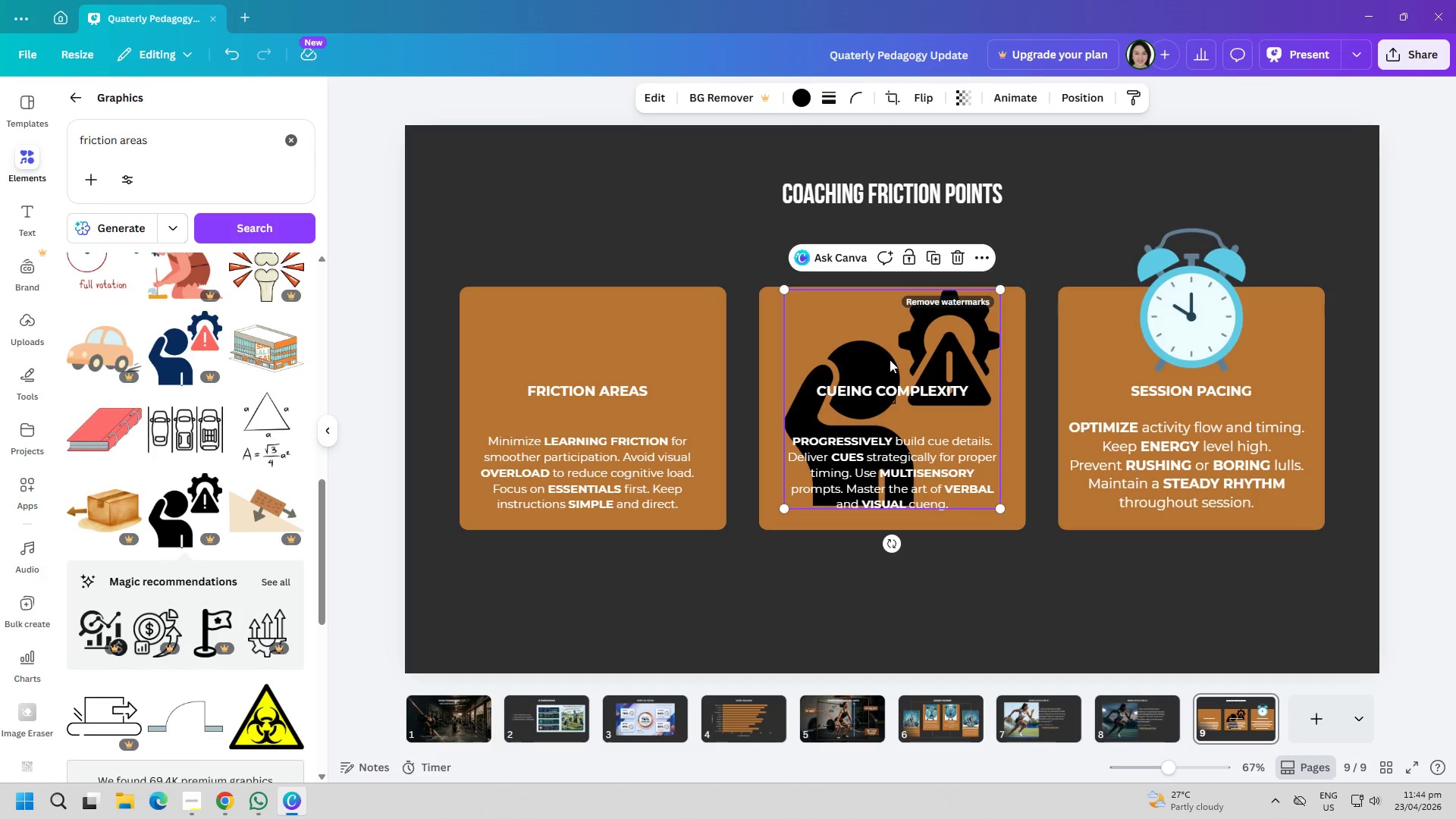 
left_click_drag(start_coordinate=[883, 350], to_coordinate=[1050, 510])
 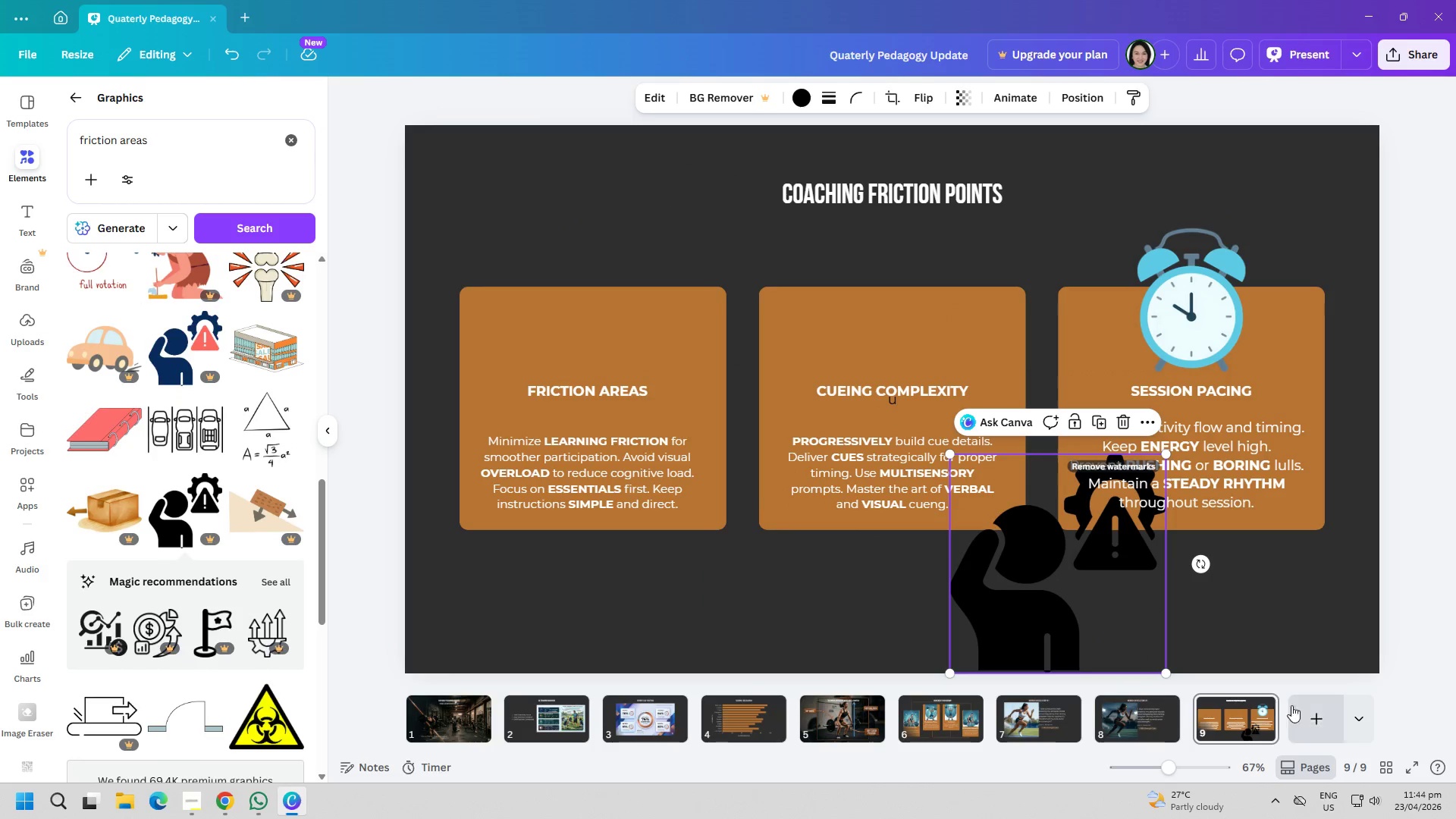 
left_click([1313, 719])
 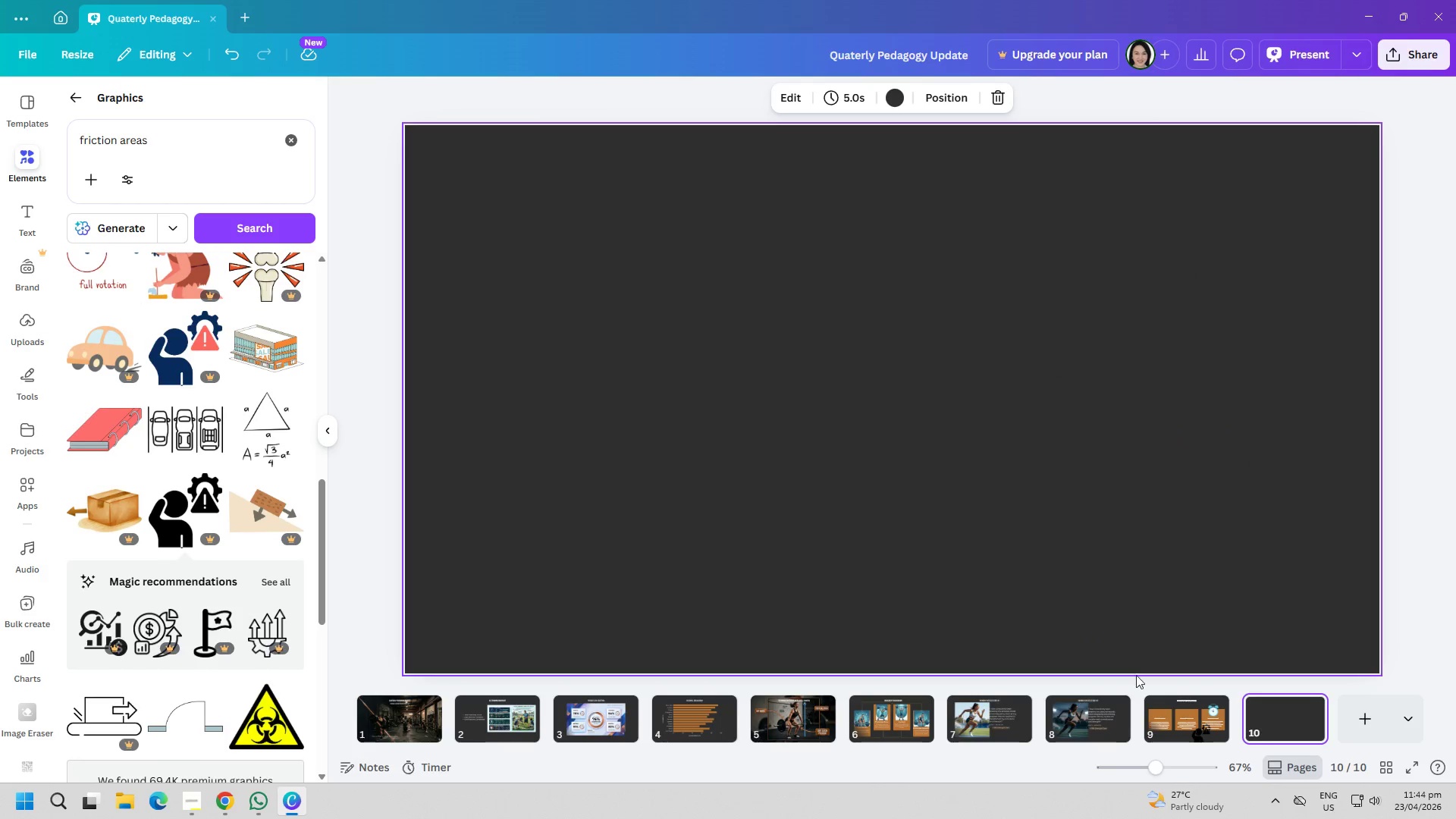 
left_click([1178, 716])
 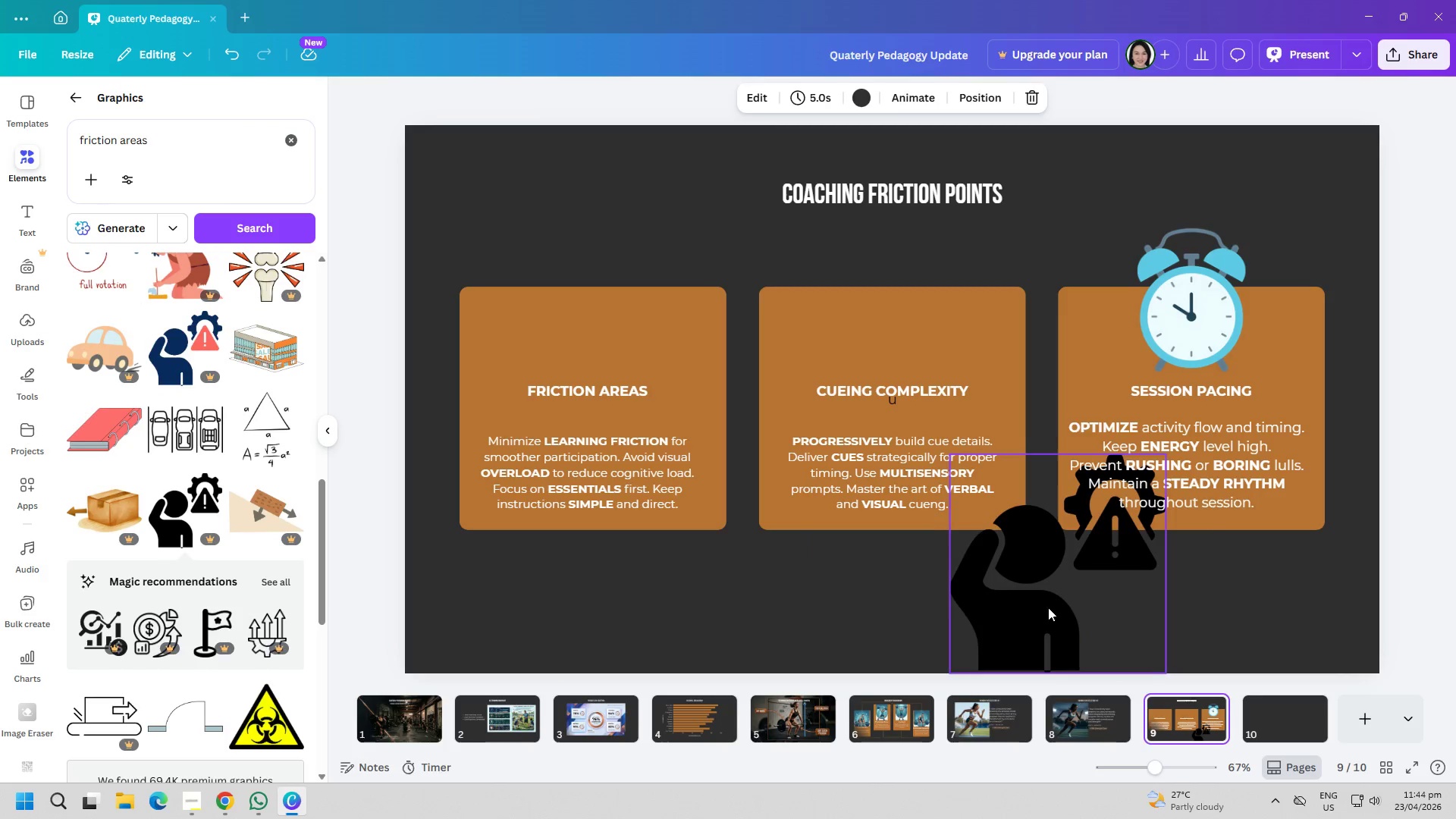 
left_click_drag(start_coordinate=[1037, 602], to_coordinate=[1283, 726])
 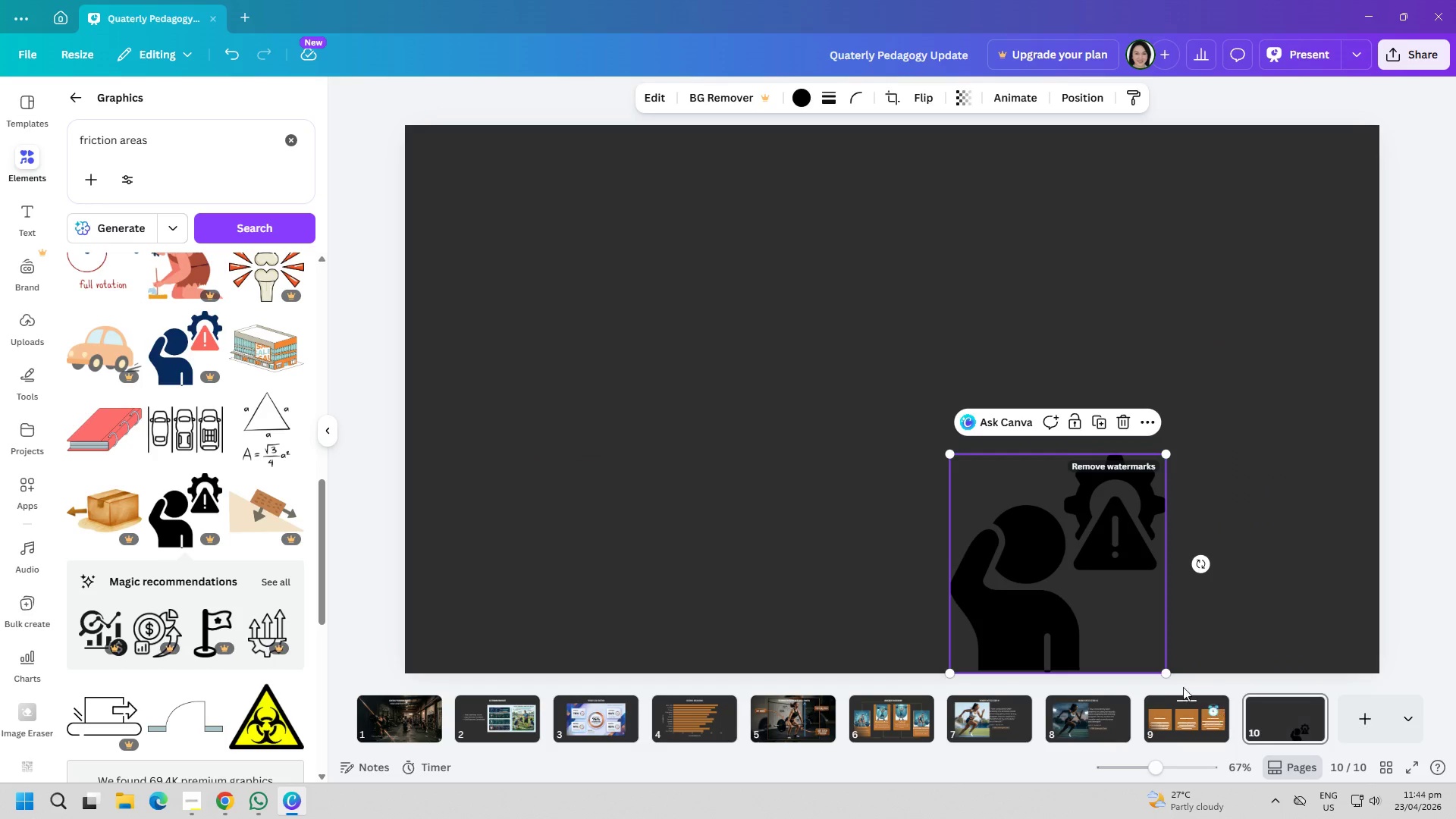 
left_click_drag(start_coordinate=[1055, 573], to_coordinate=[872, 377])
 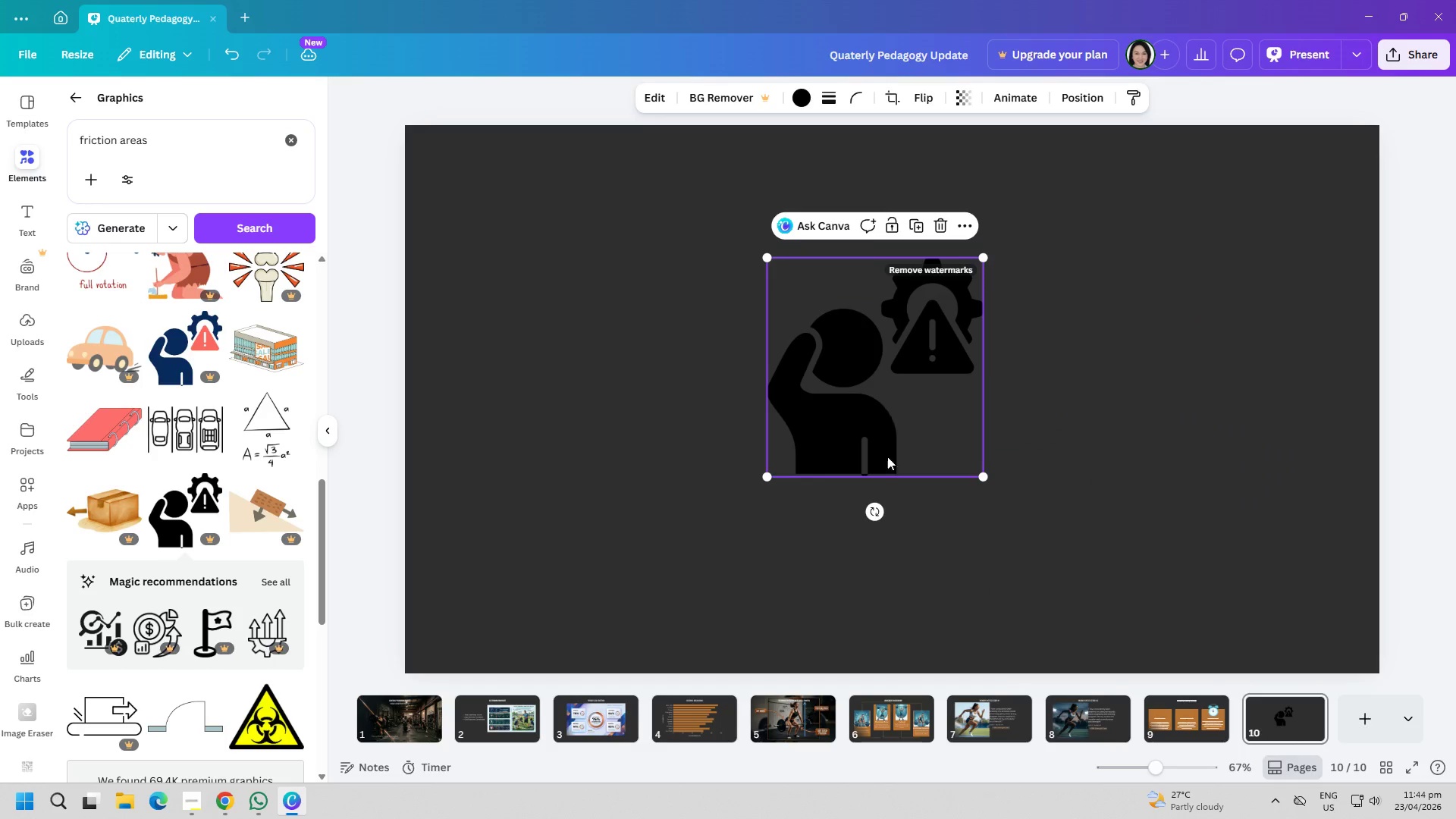 
left_click([662, 445])
 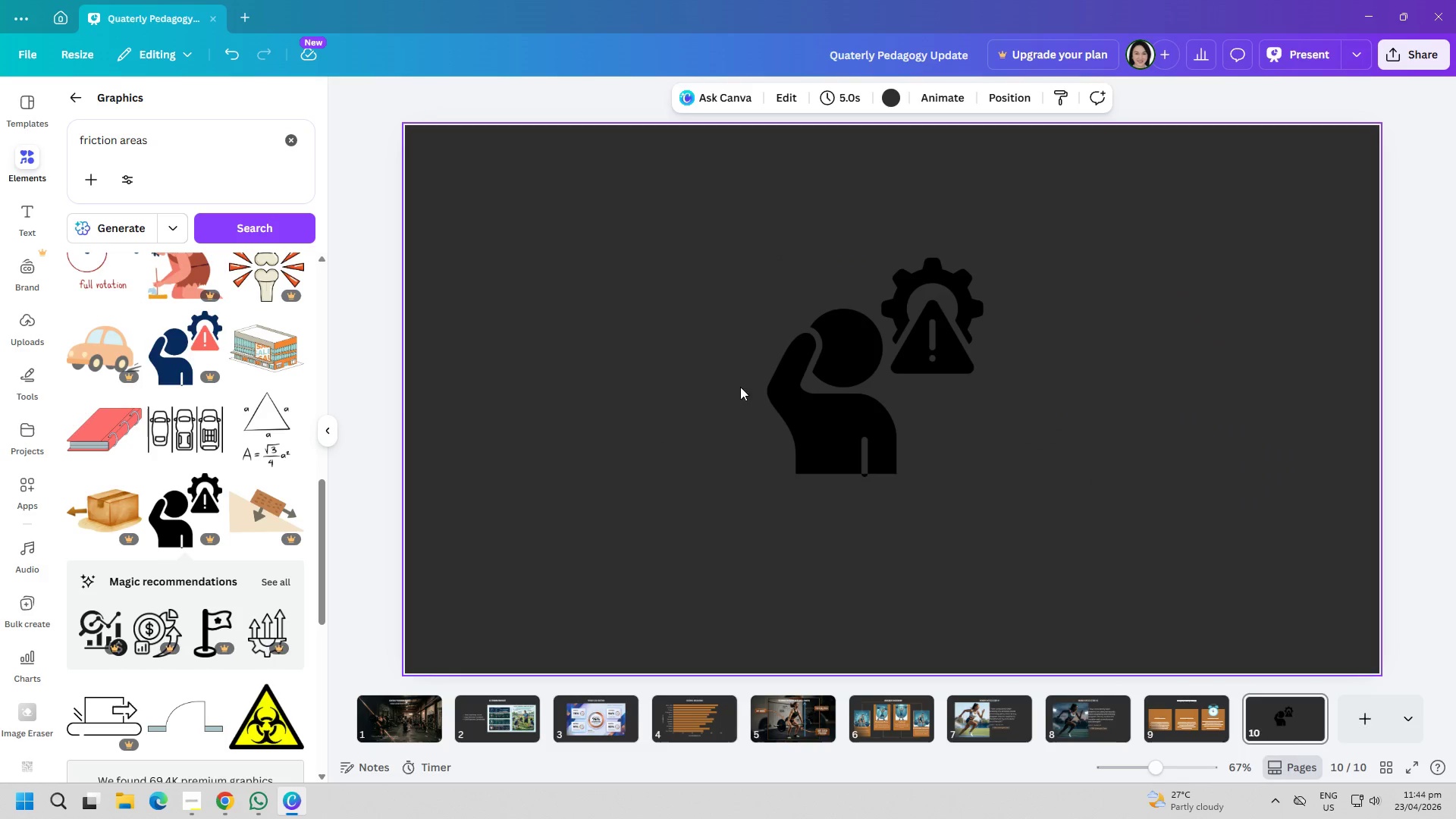 
right_click([792, 387])
 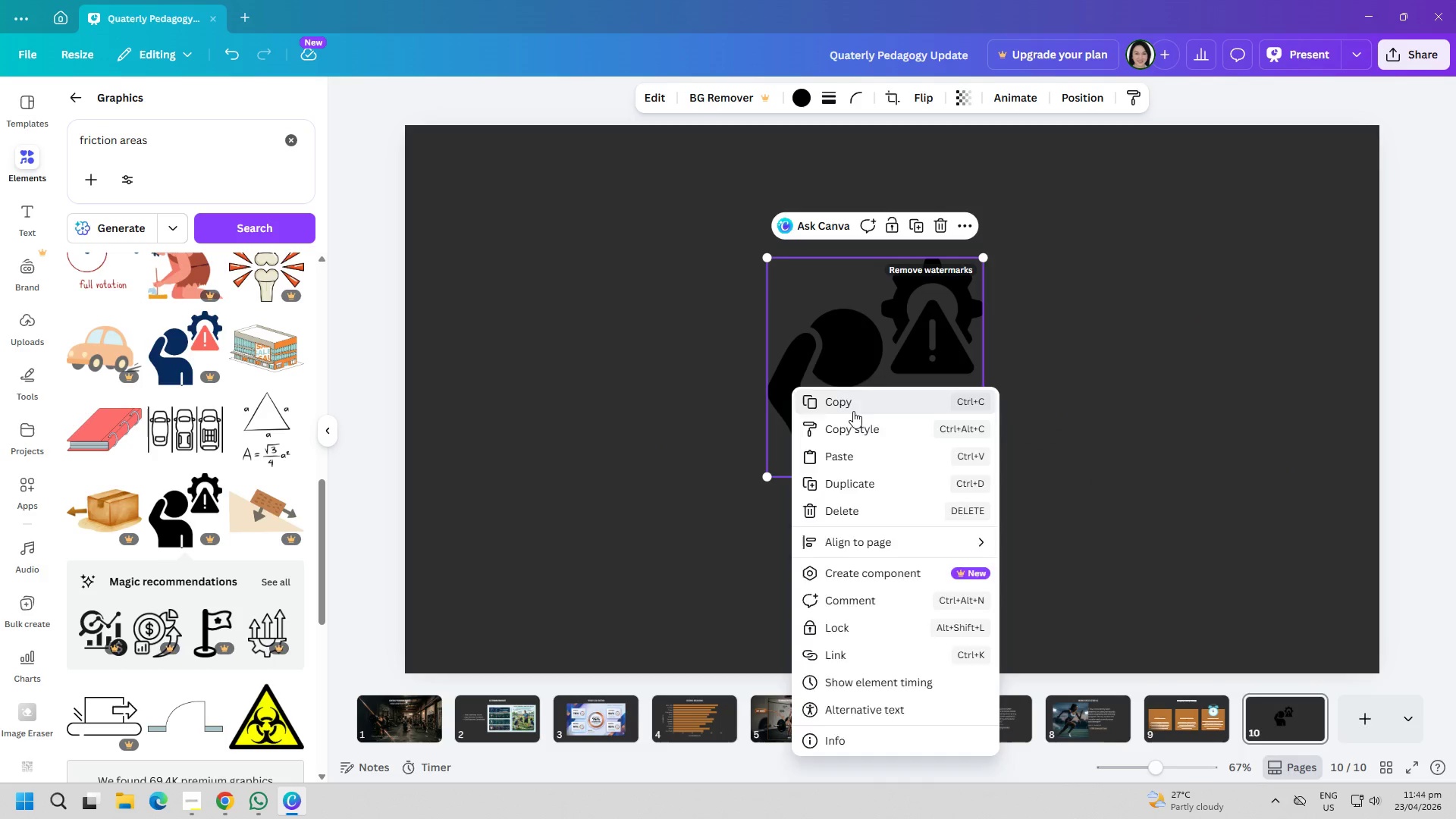 
double_click([607, 418])
 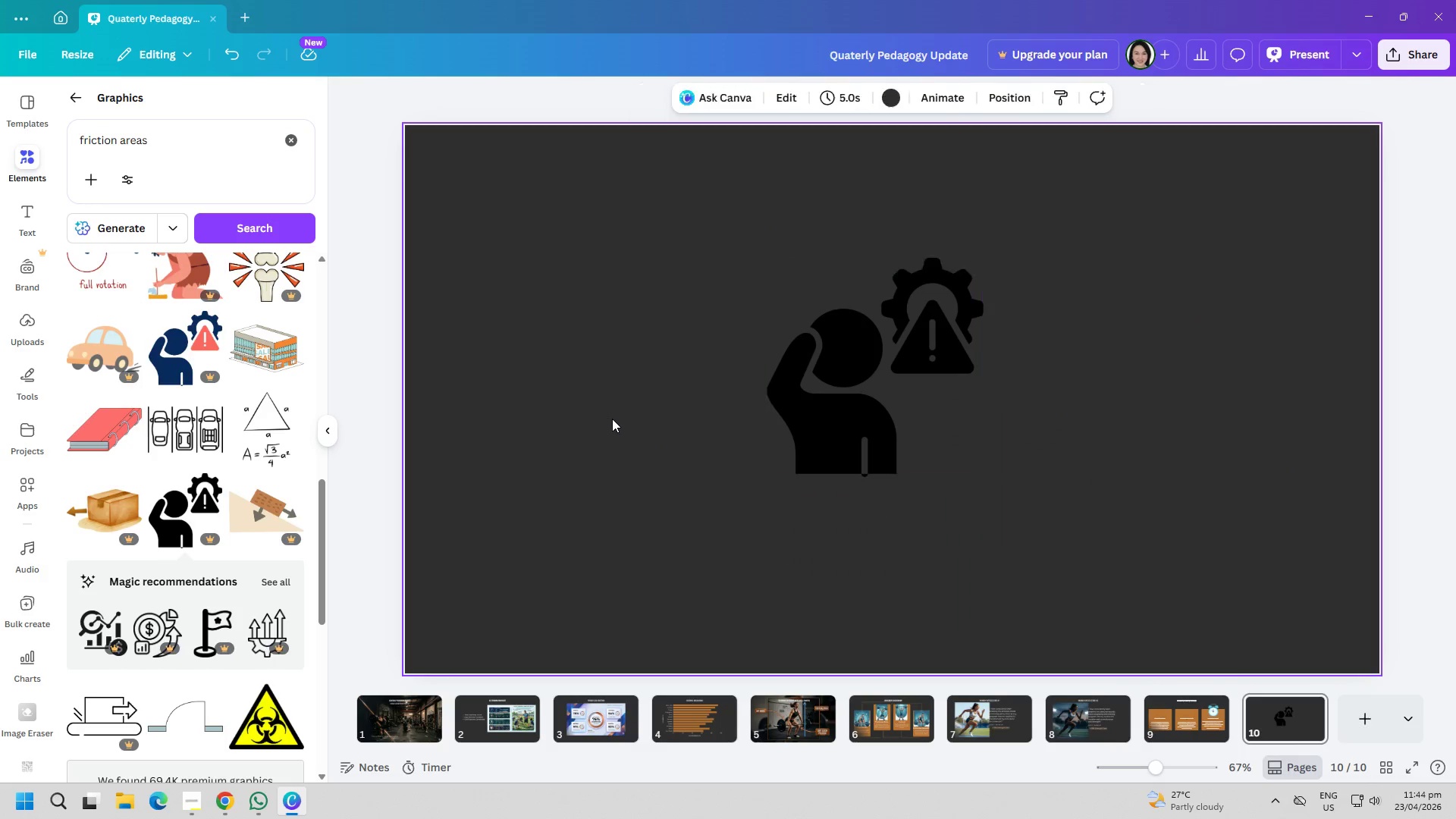 
key(Control+ControlLeft)
 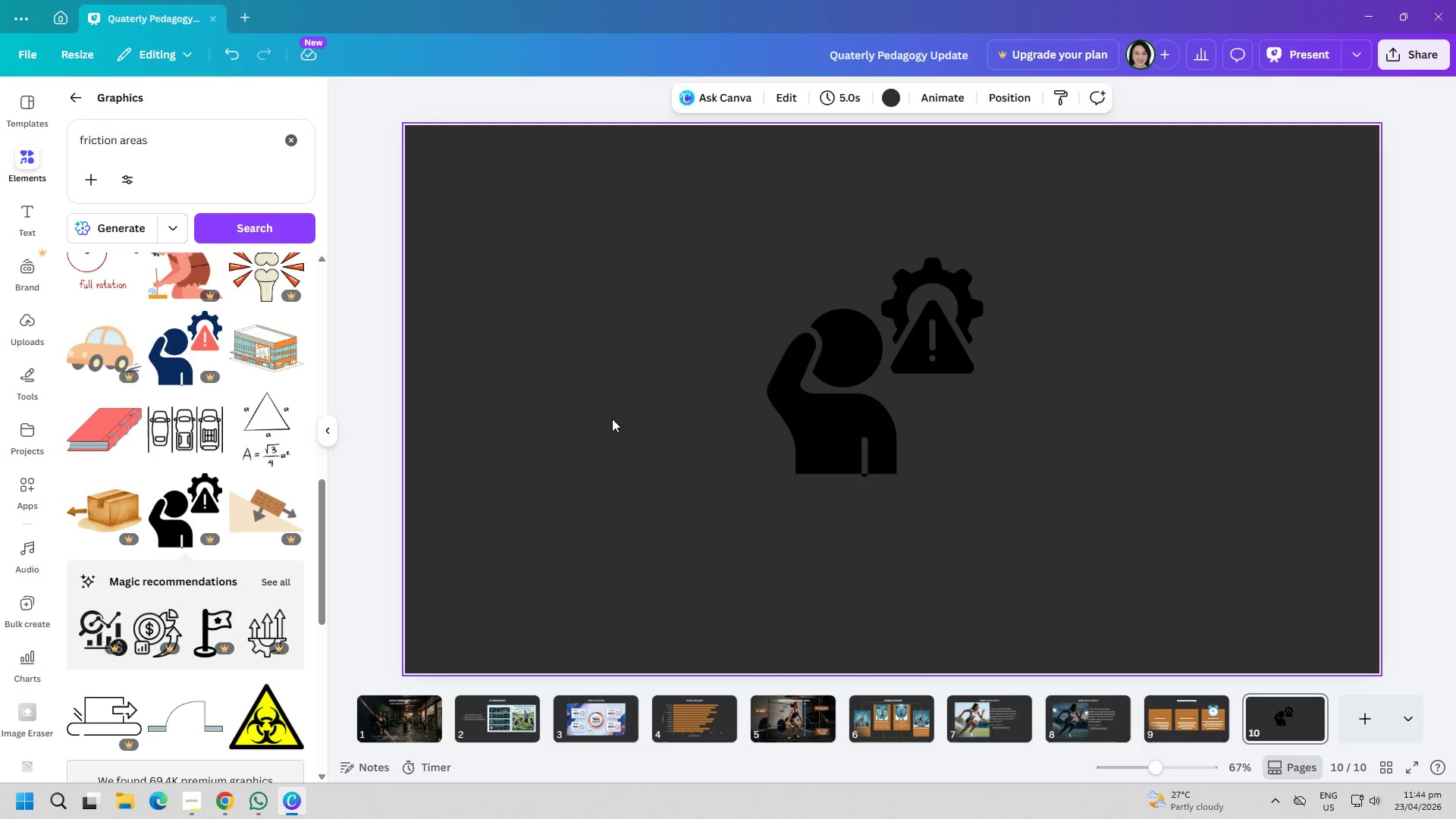 
key(Control+V)
 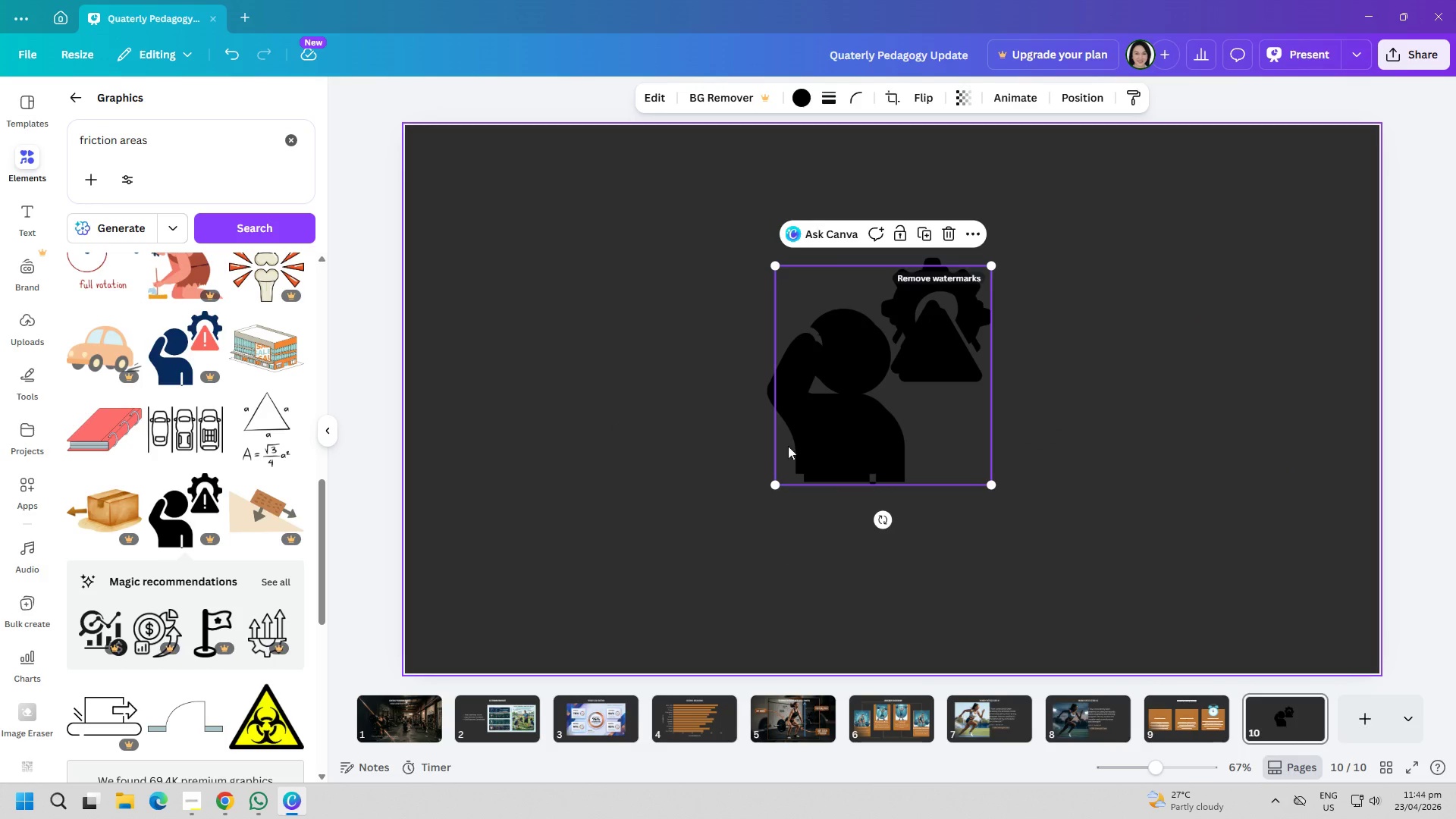 
left_click_drag(start_coordinate=[887, 419], to_coordinate=[626, 403])
 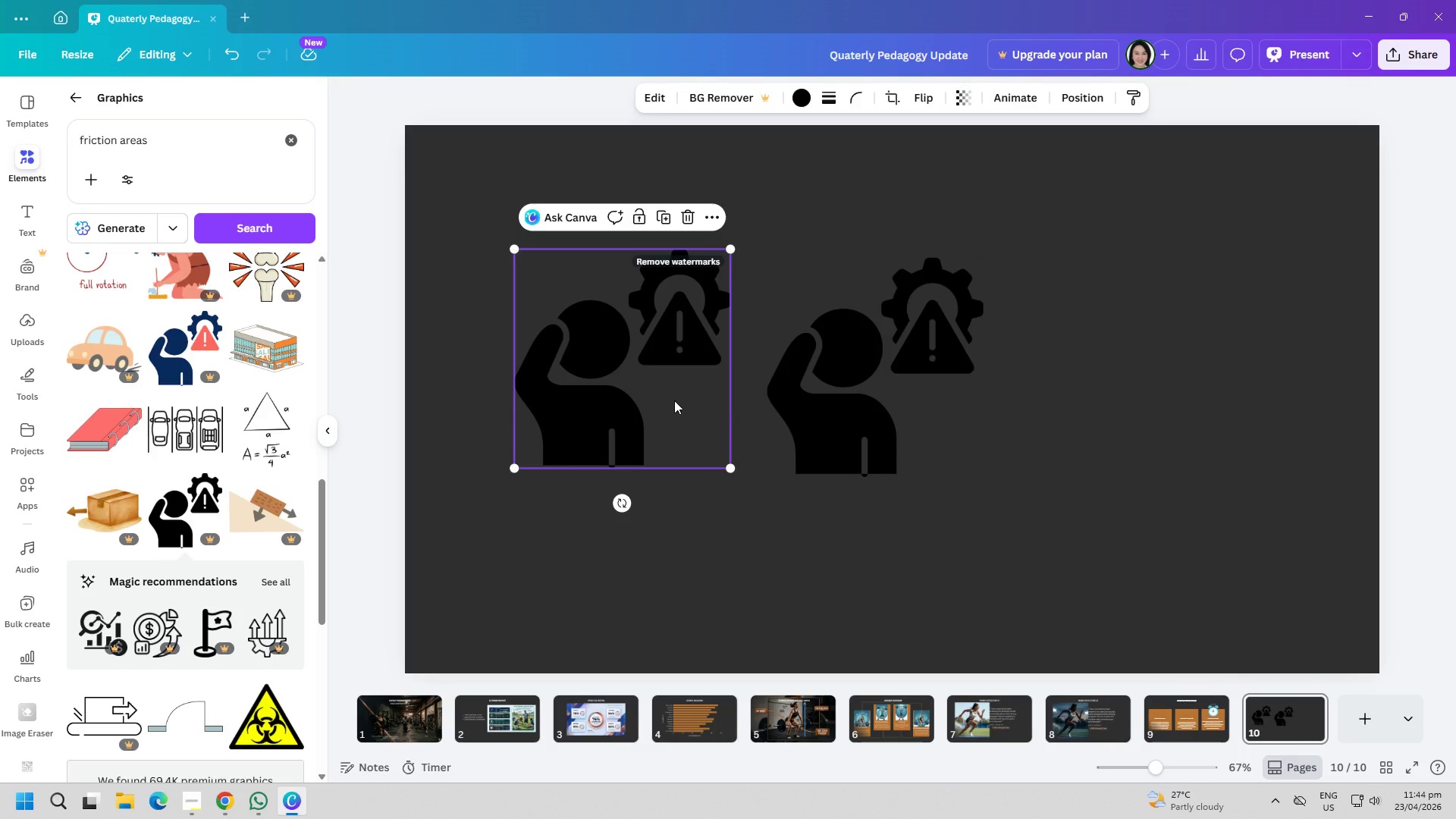 
key(Delete)
 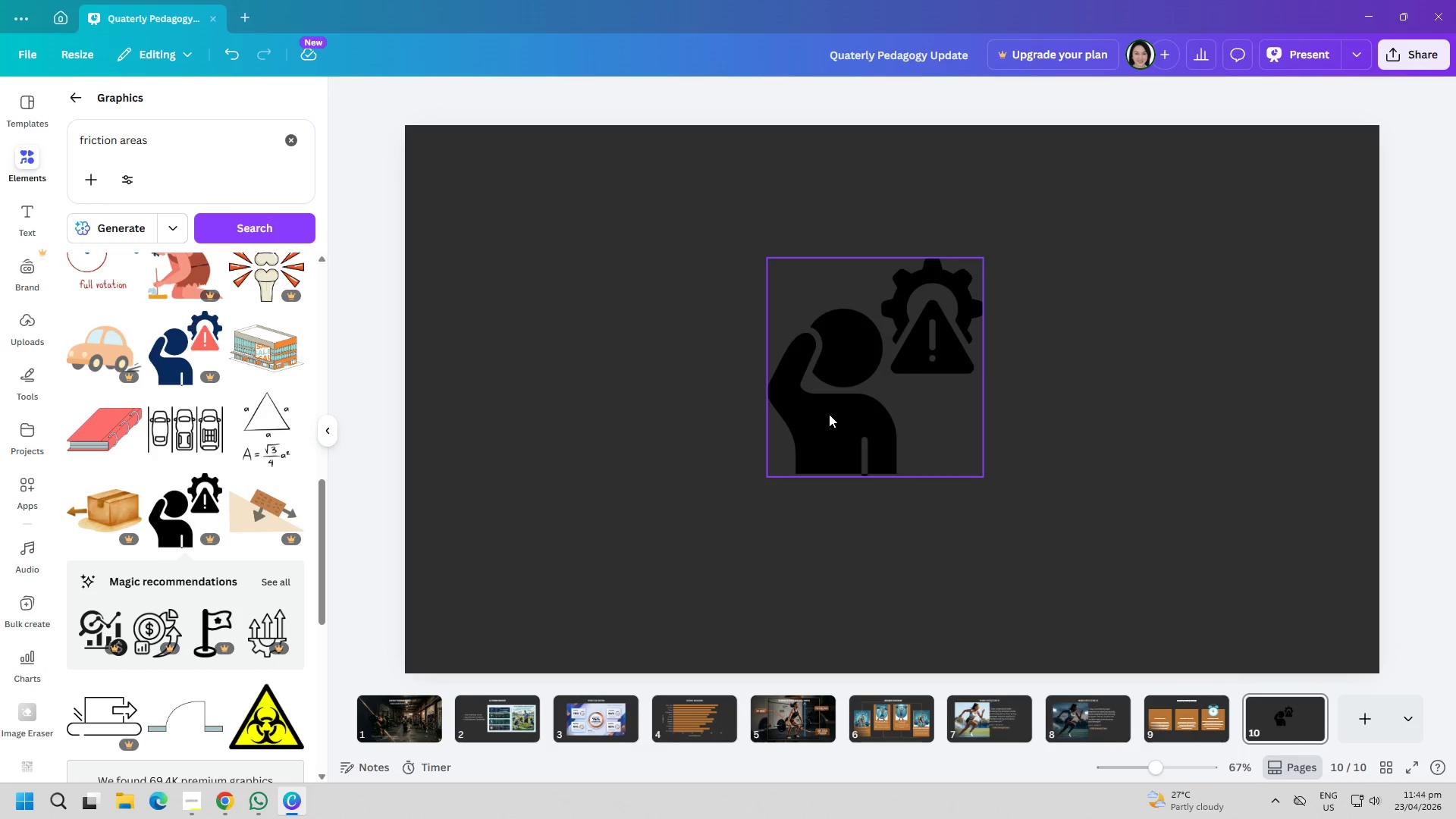 
right_click([829, 414])
 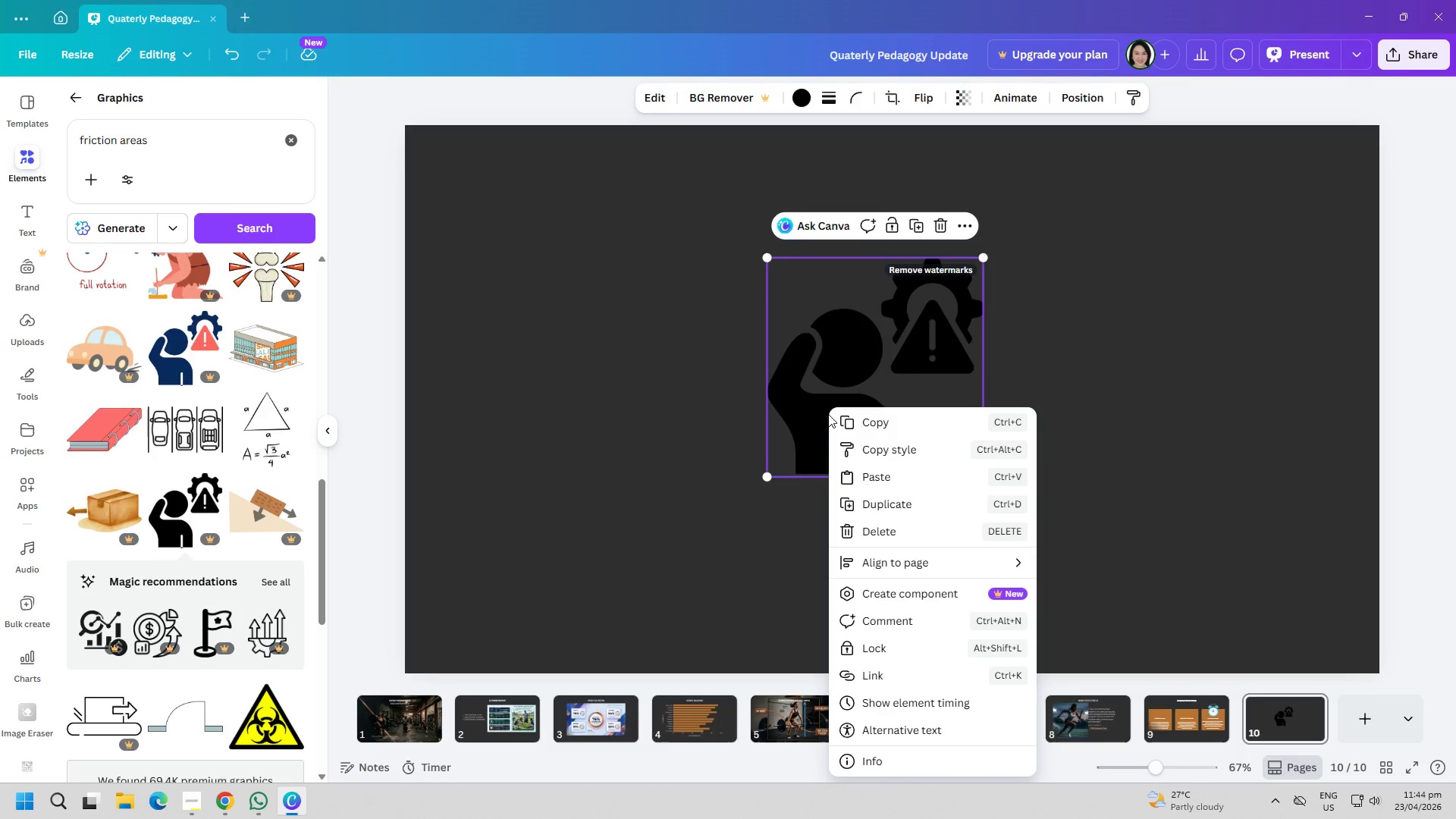 
double_click([678, 459])
 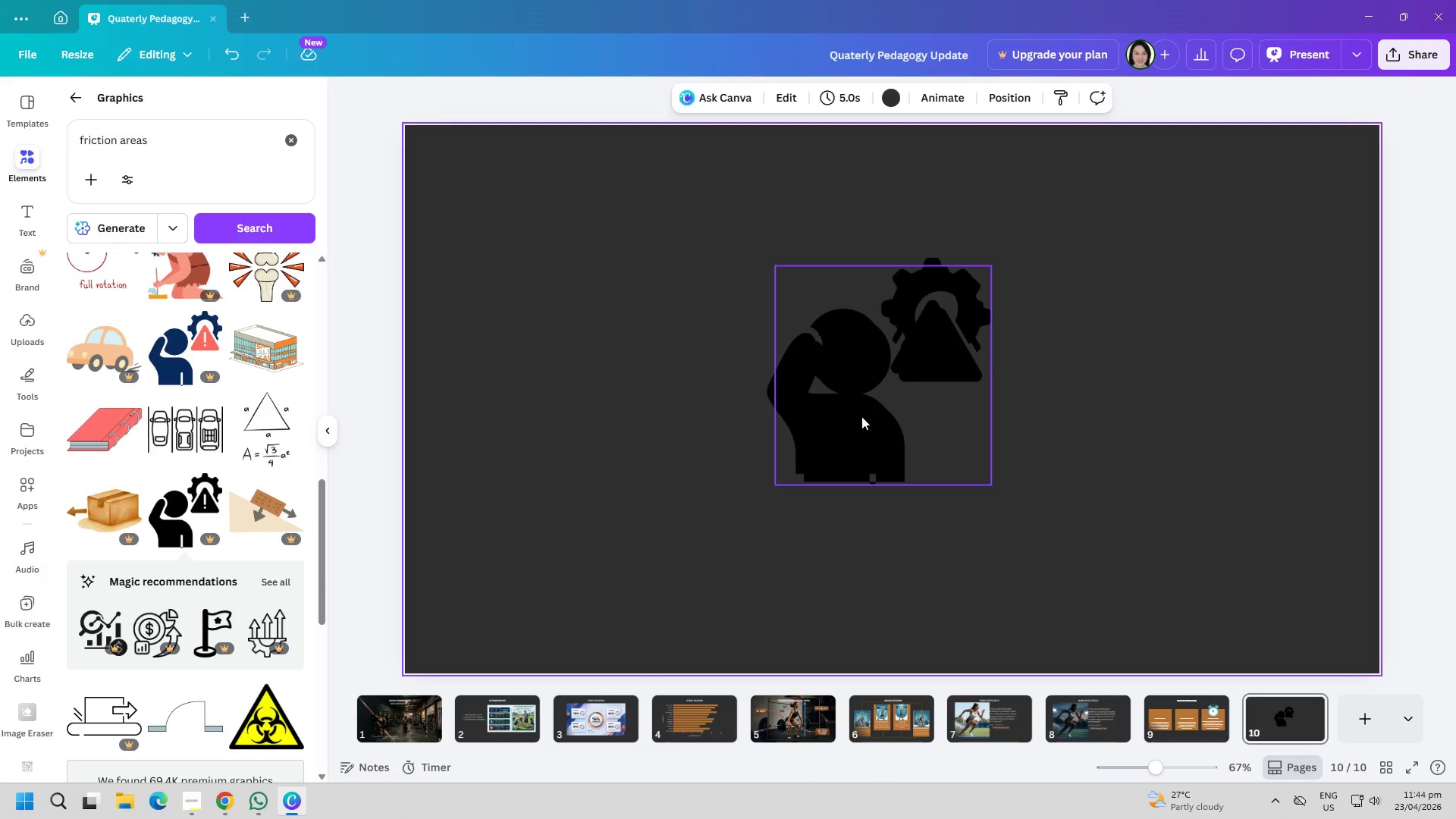 
left_click_drag(start_coordinate=[864, 414], to_coordinate=[673, 406])
 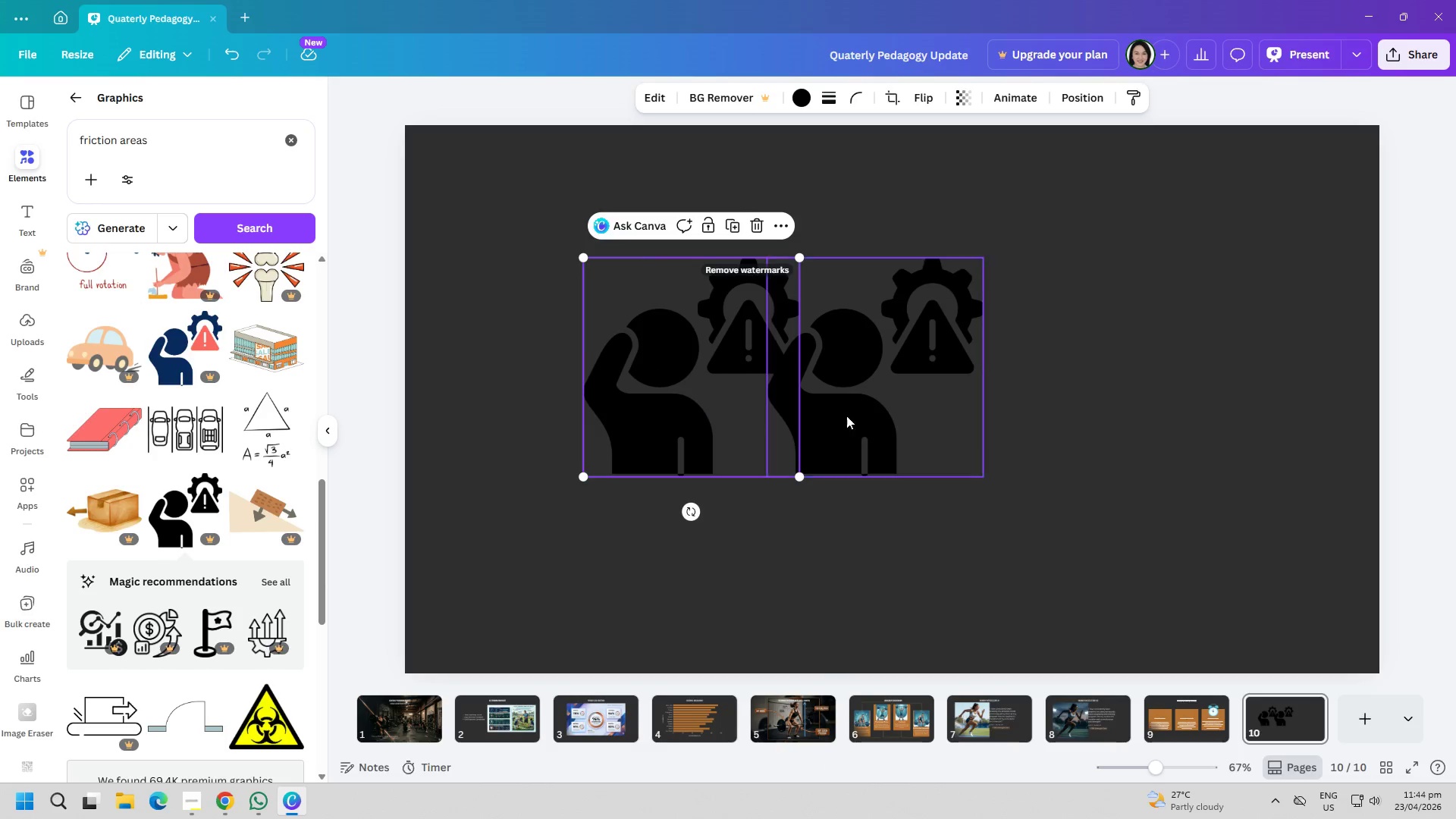 
left_click_drag(start_coordinate=[911, 416], to_coordinate=[974, 424])
 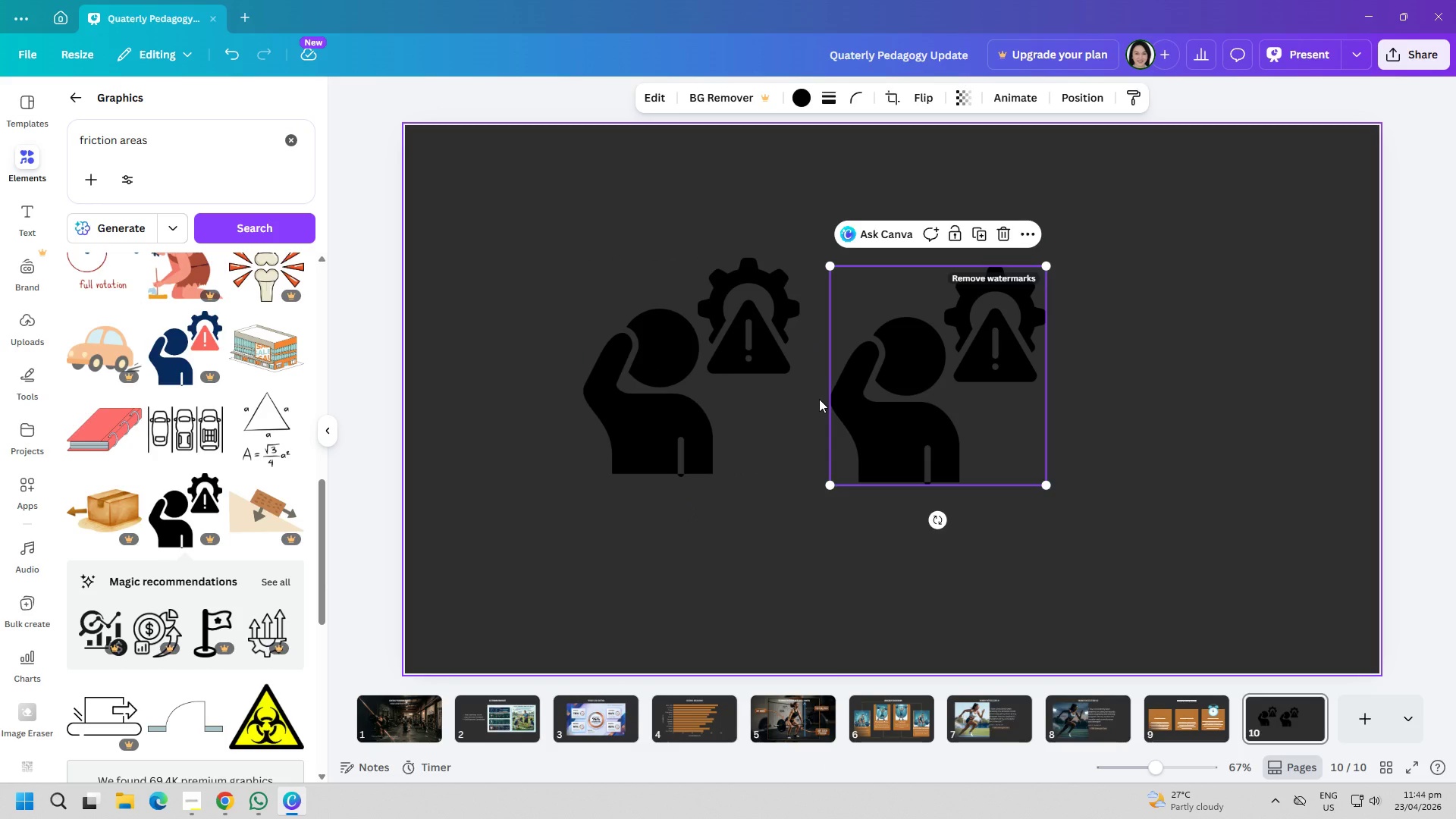 
key(PageUp)
 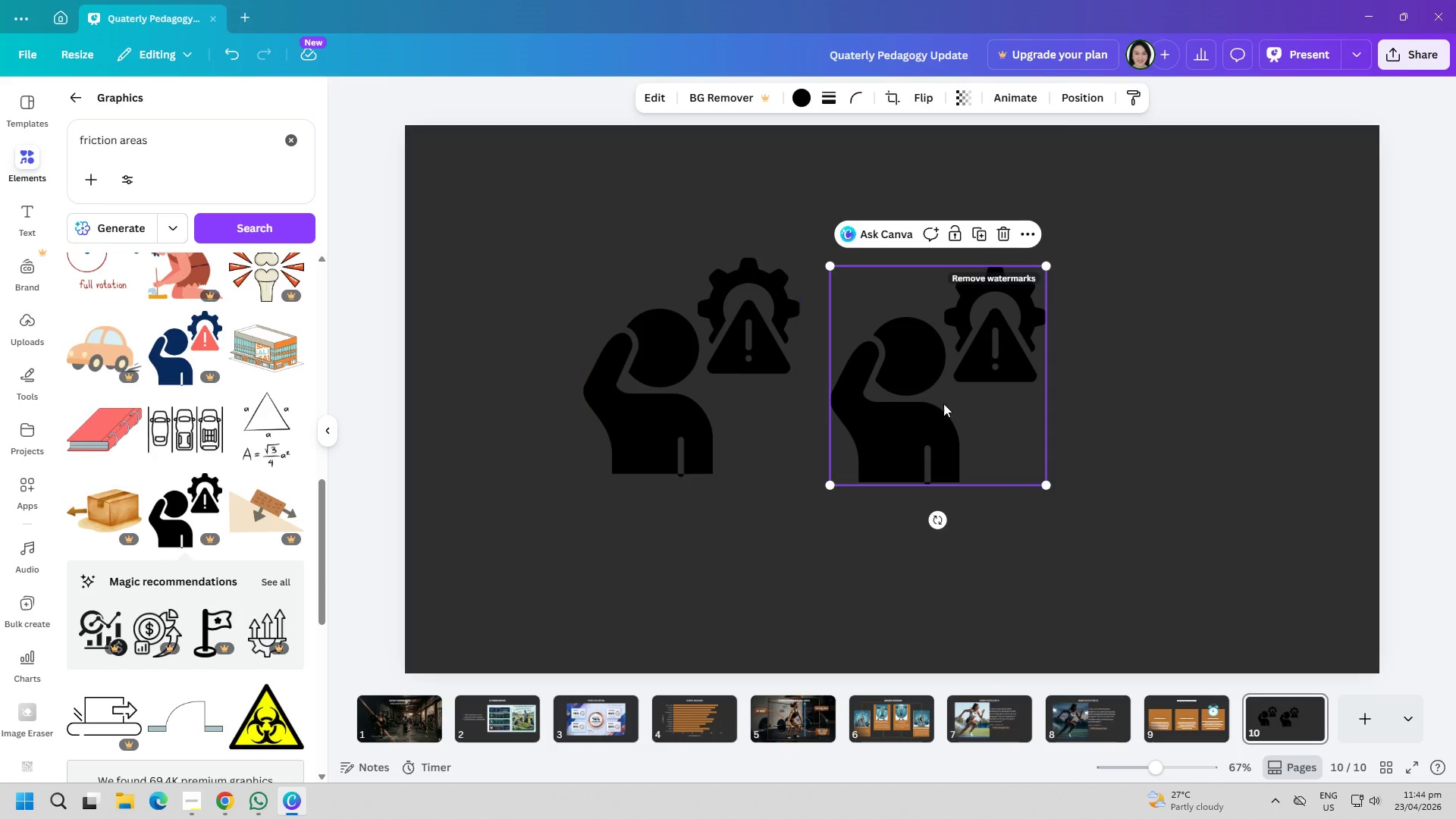 
left_click([945, 403])
 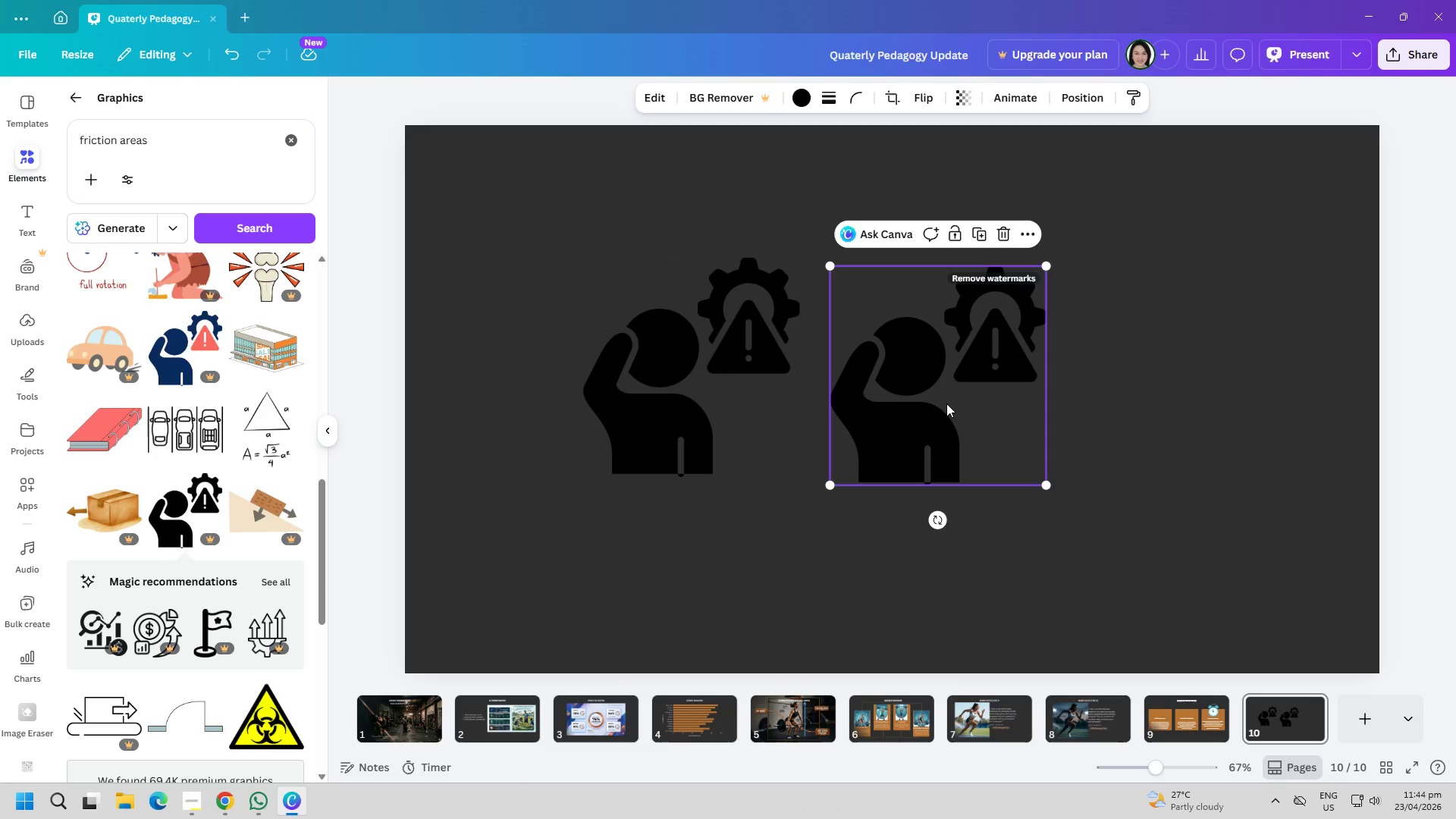 
key(PageUp)
 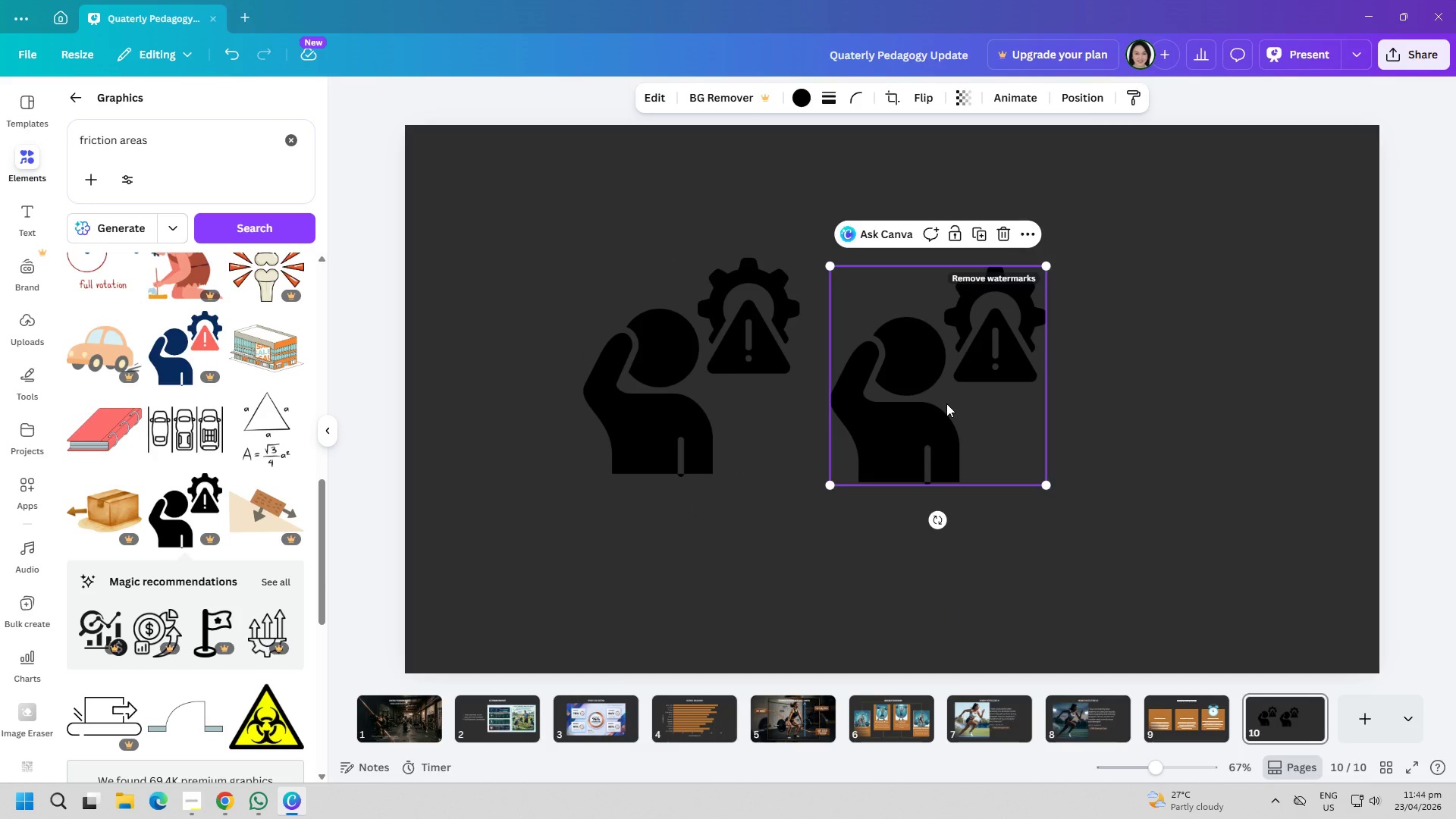 
key(Delete)
 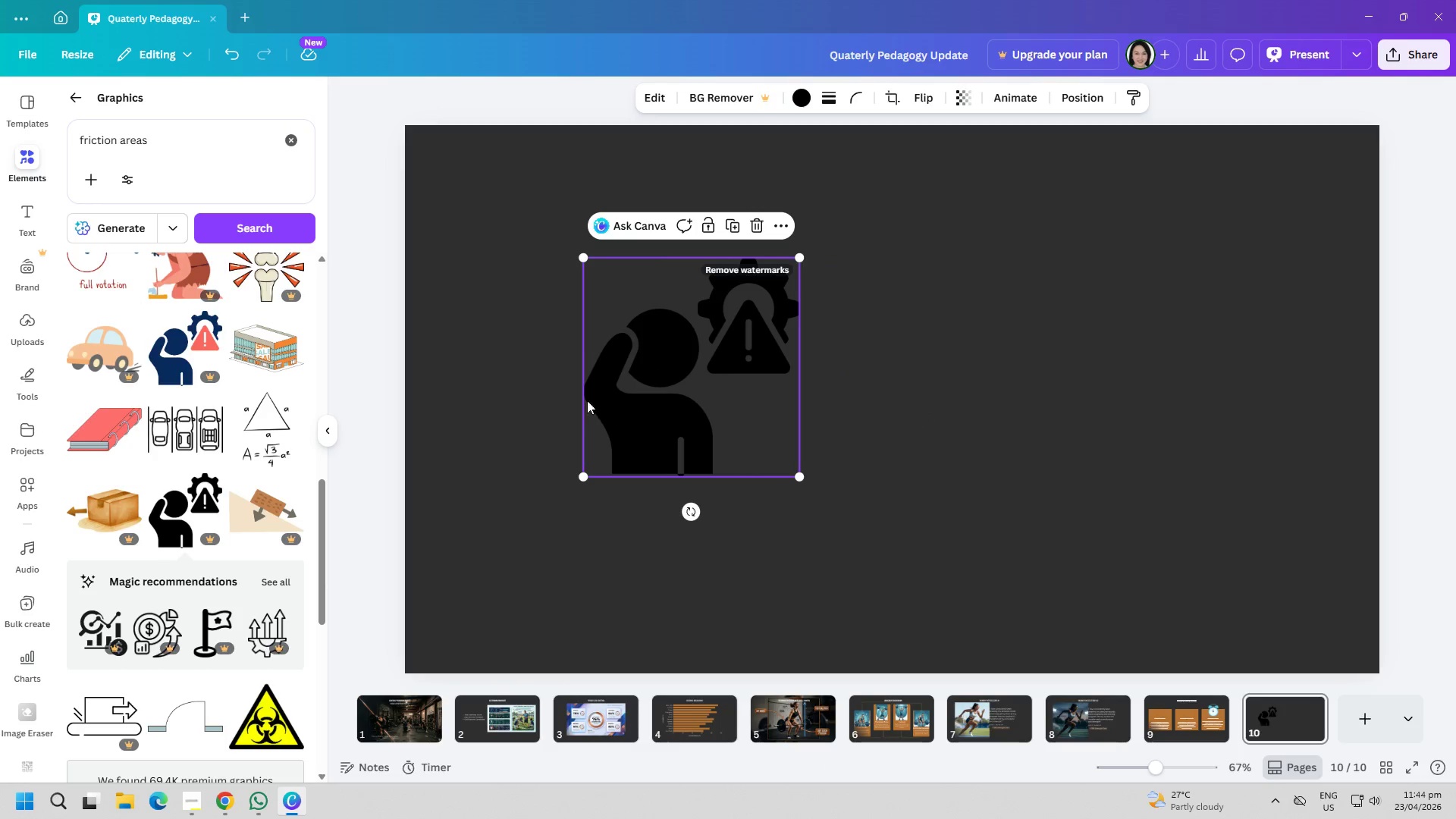 
double_click([476, 377])
 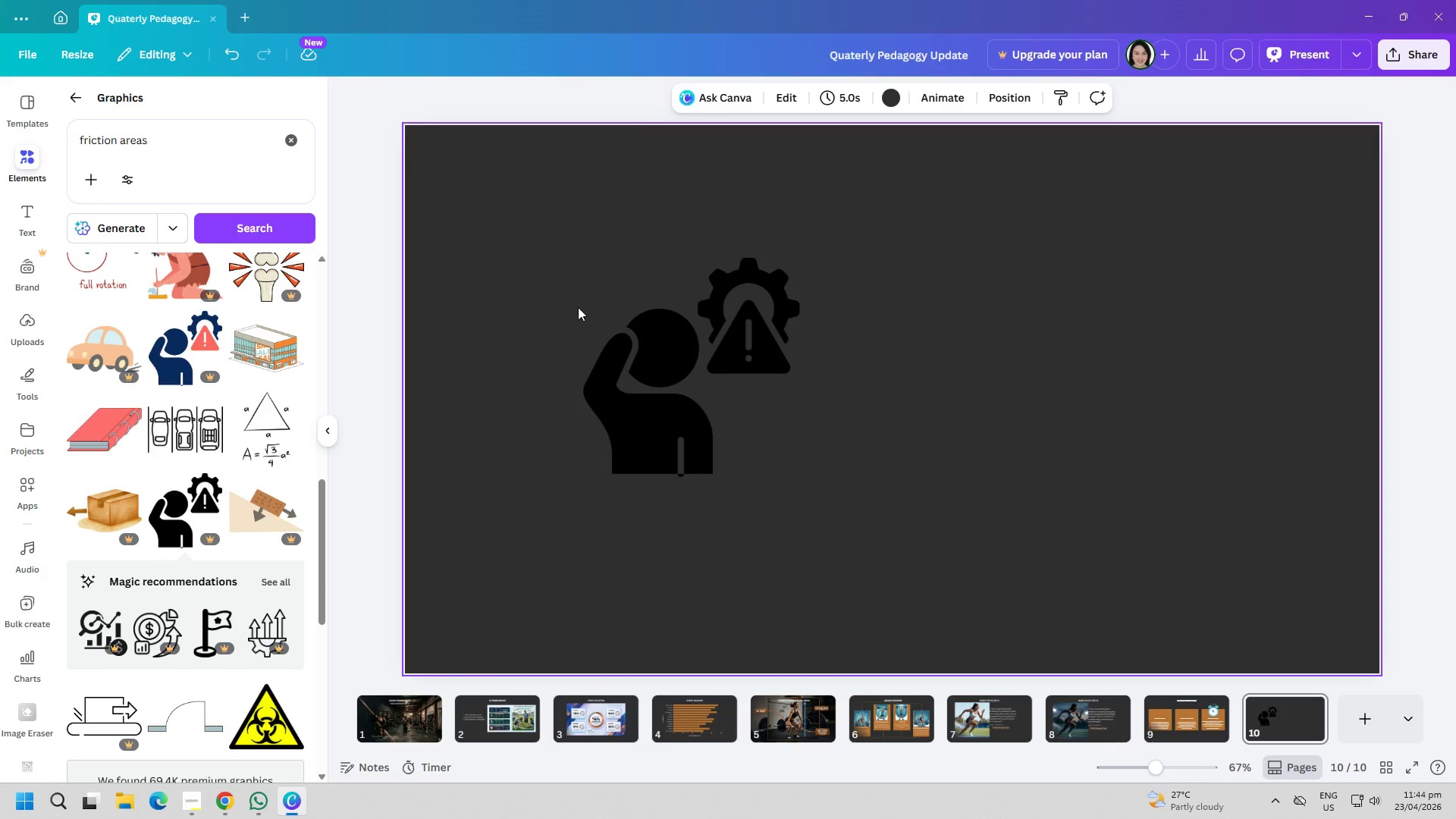 
key(PageDown)
 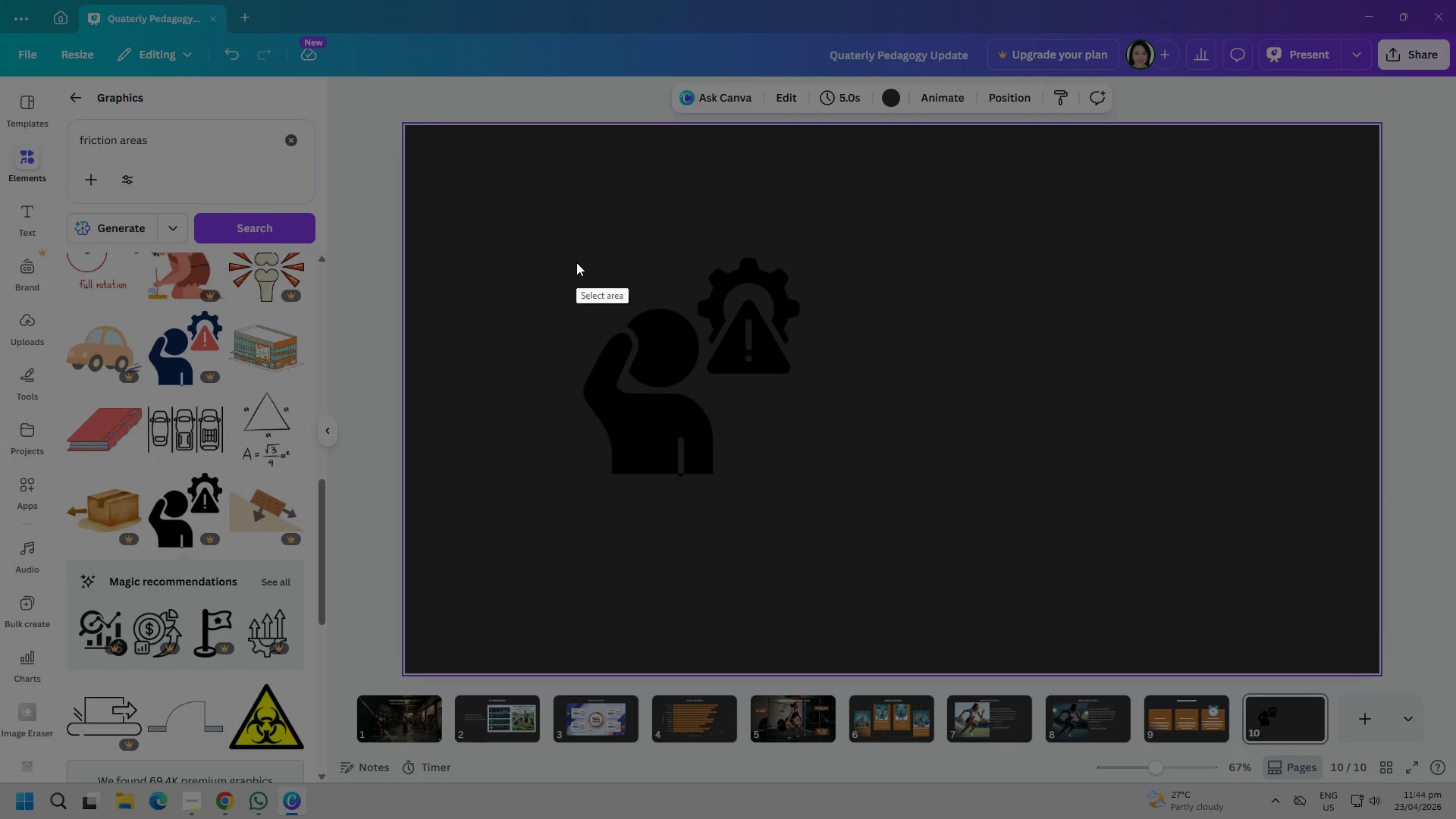 
left_click_drag(start_coordinate=[576, 254], to_coordinate=[812, 478])
 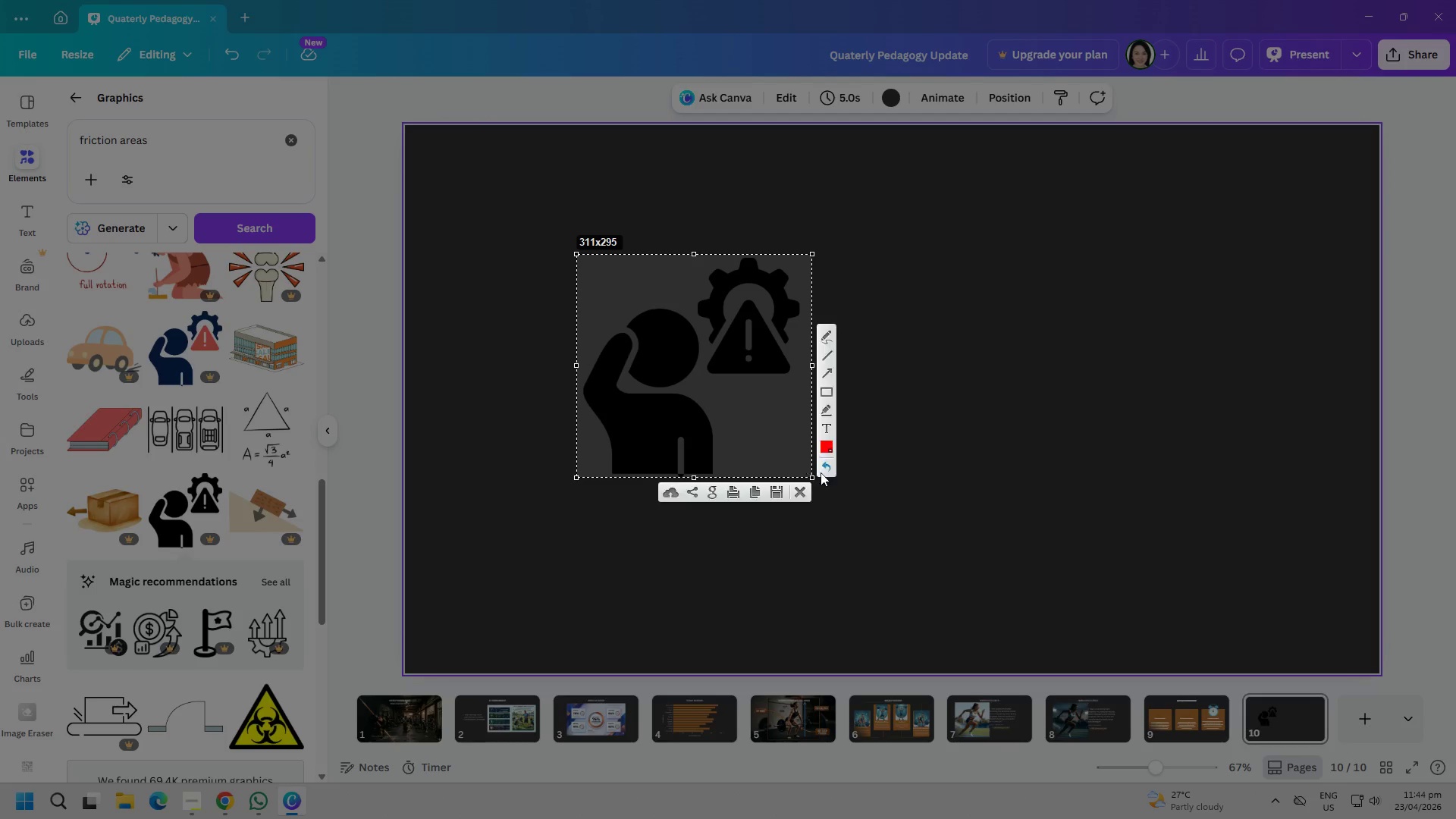 
key(Control+ControlLeft)
 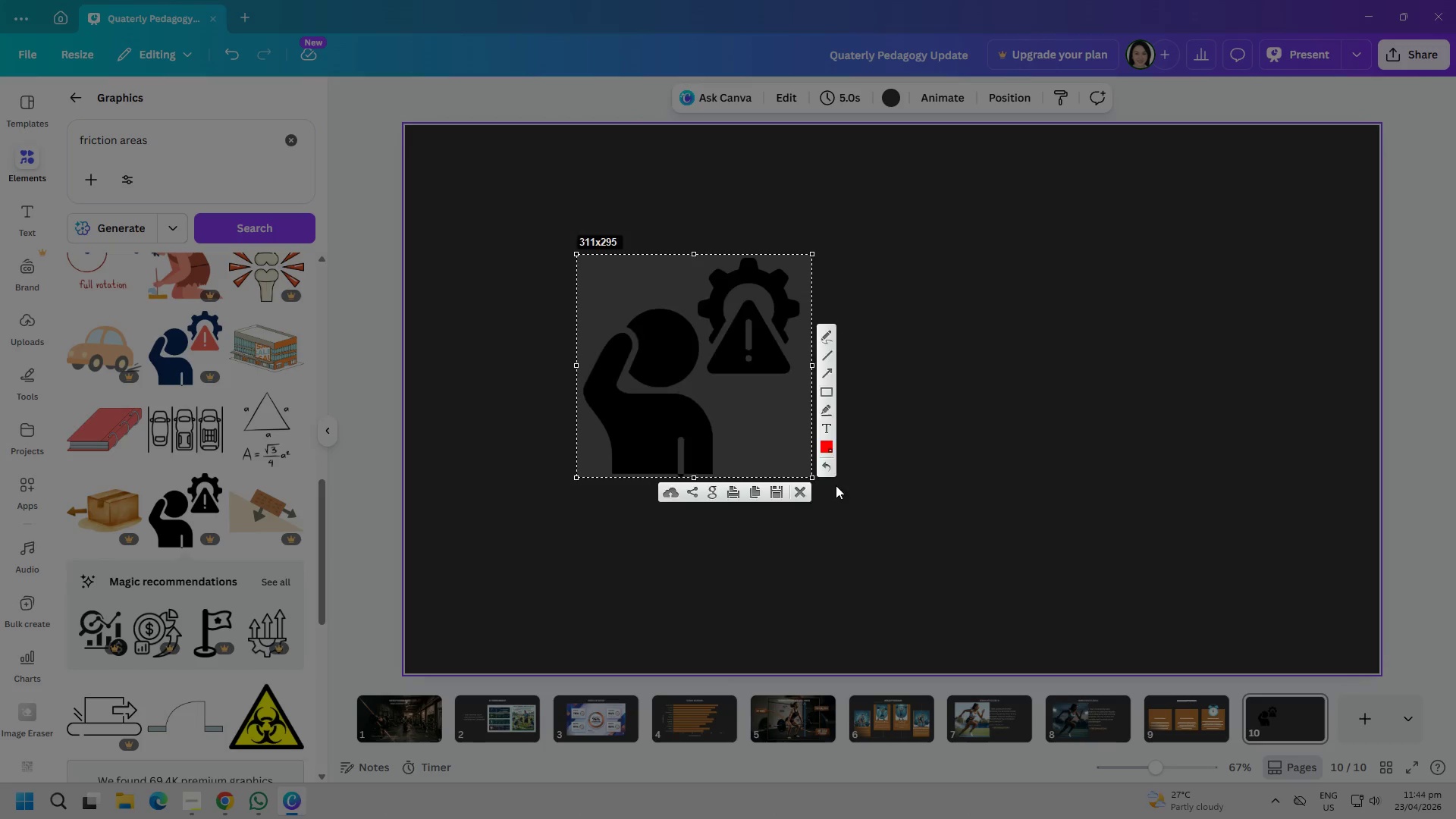 
key(Control+C)
 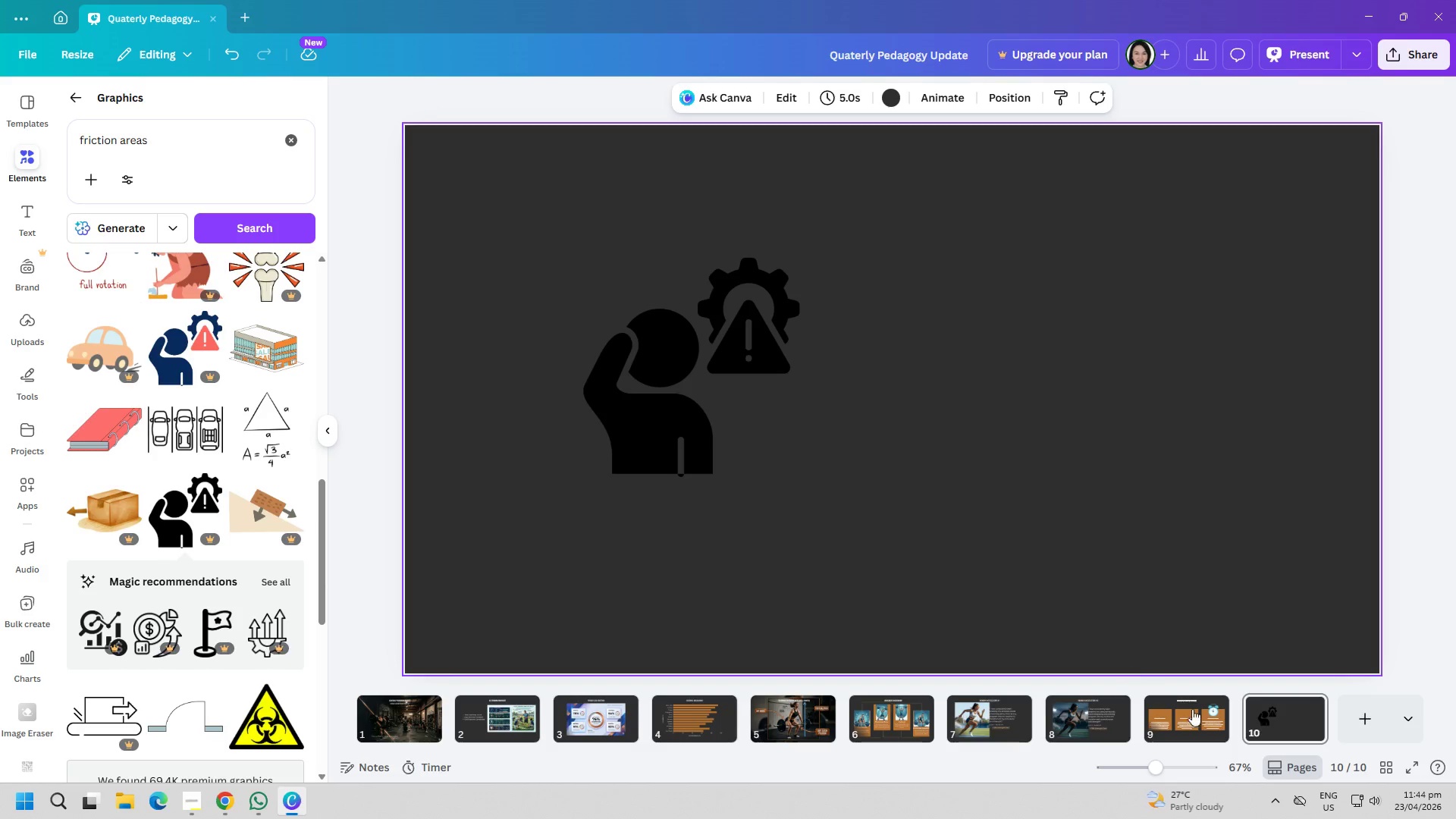 
left_click([1197, 714])
 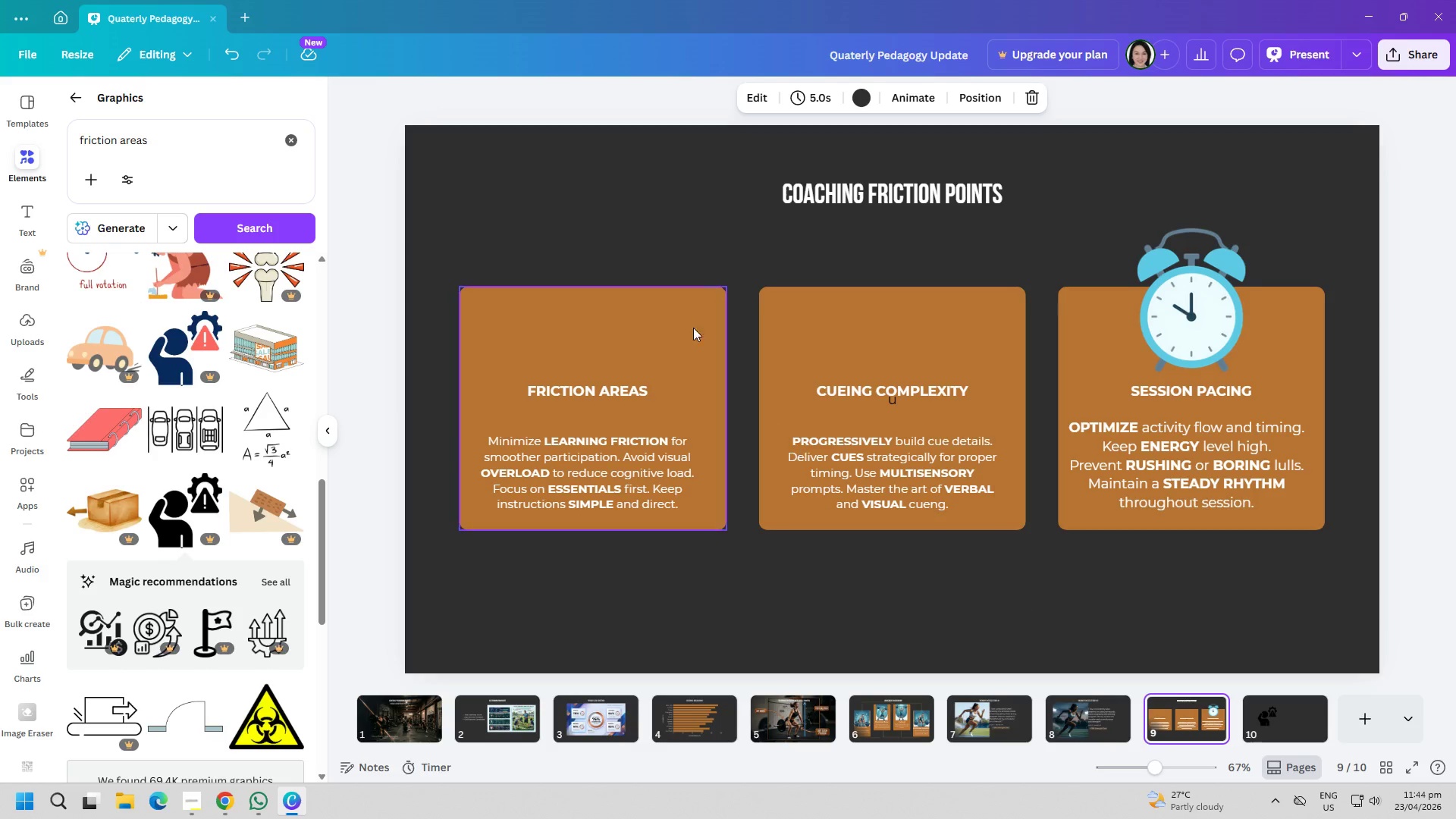 
left_click([639, 242])
 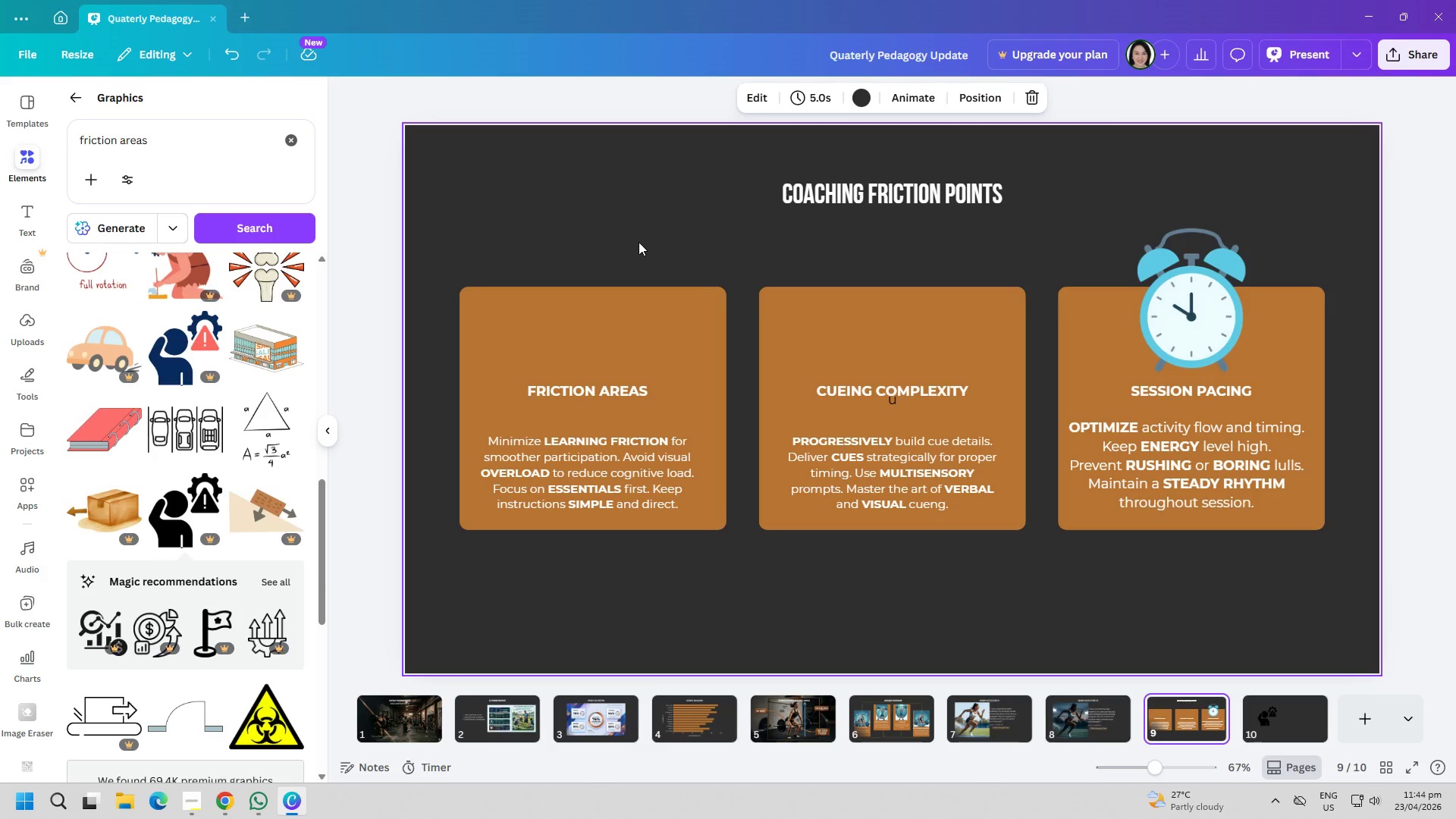 
key(Control+ControlLeft)
 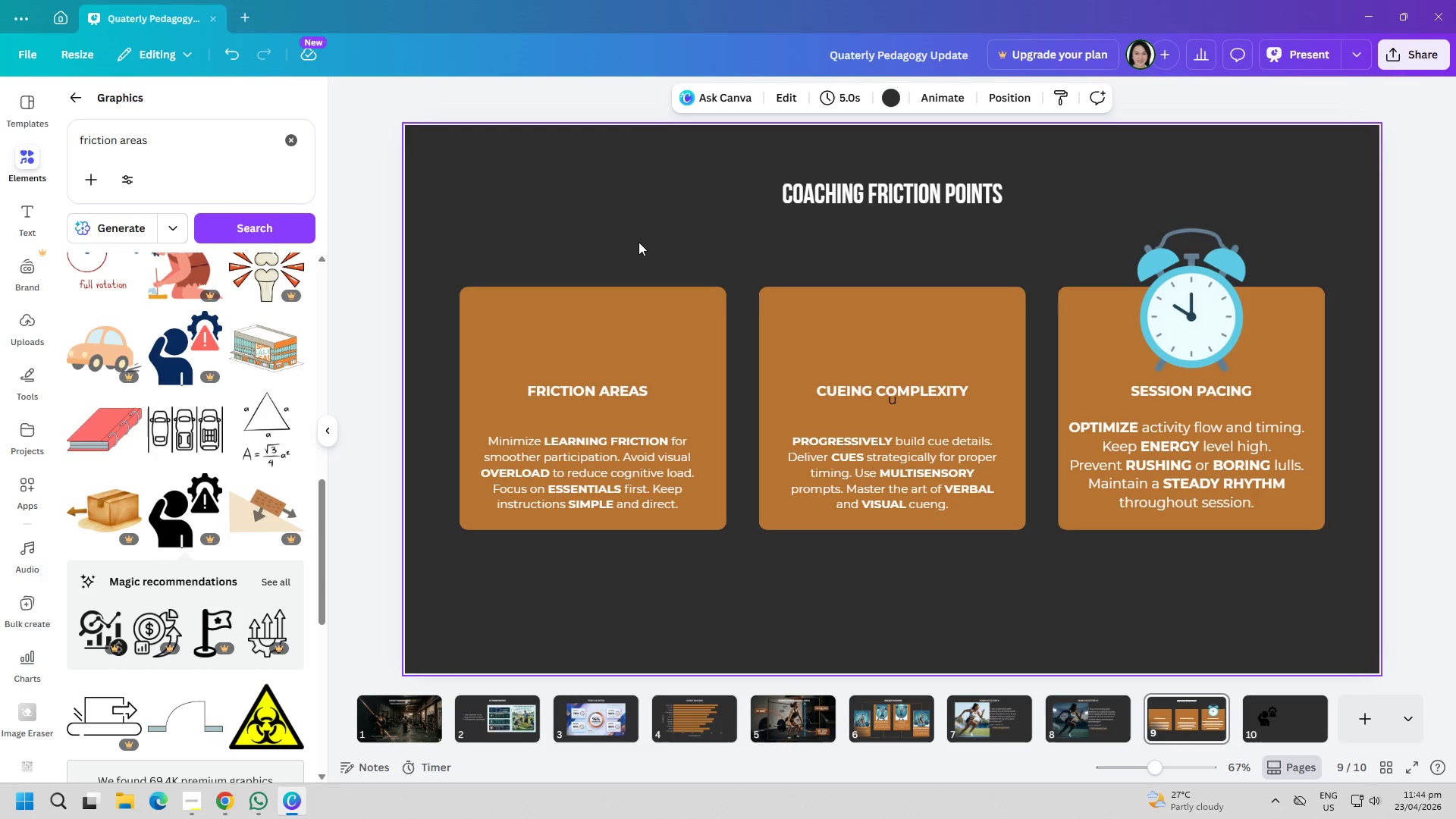 
key(Control+V)
 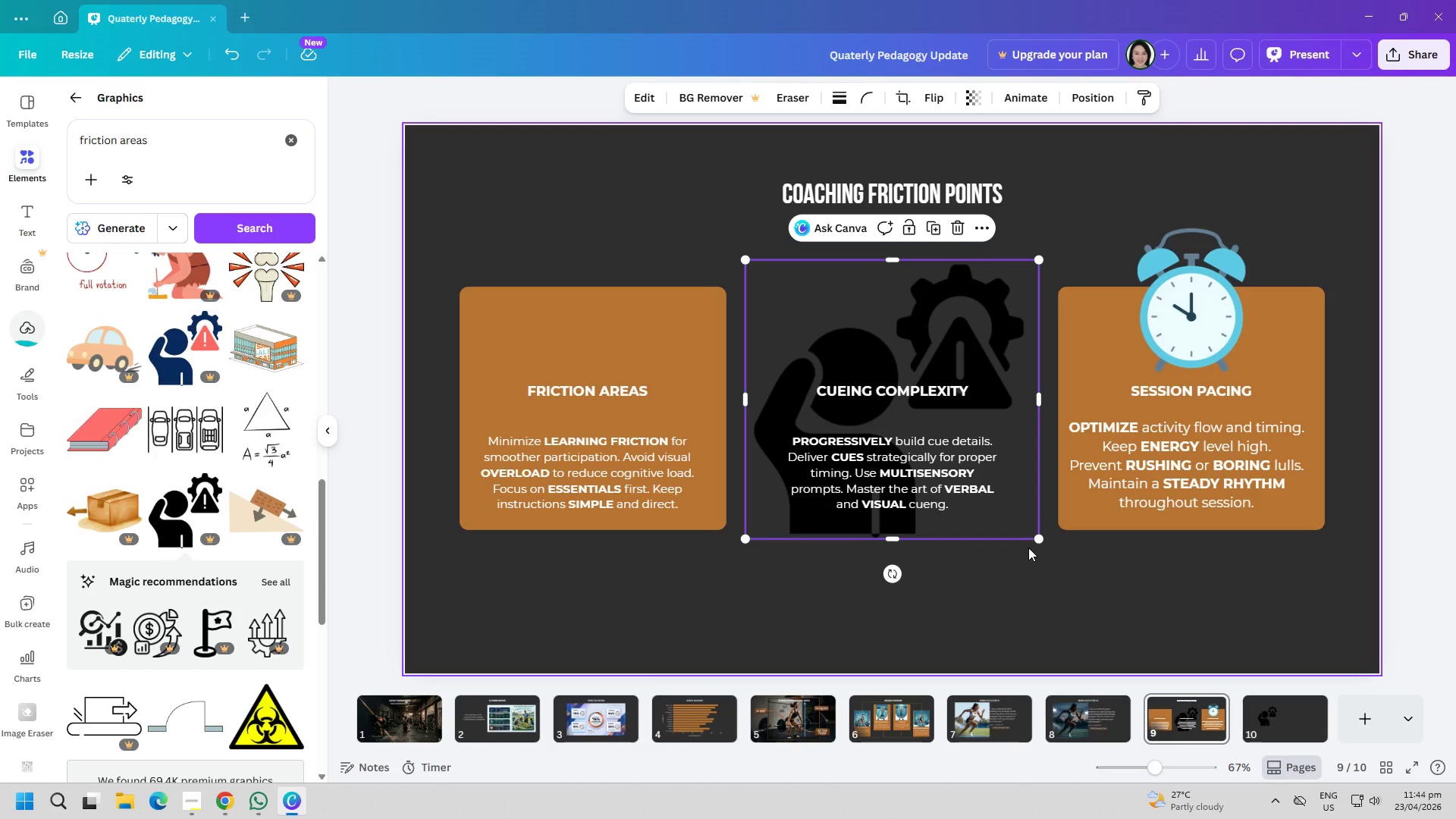 
left_click_drag(start_coordinate=[1037, 542], to_coordinate=[864, 388])
 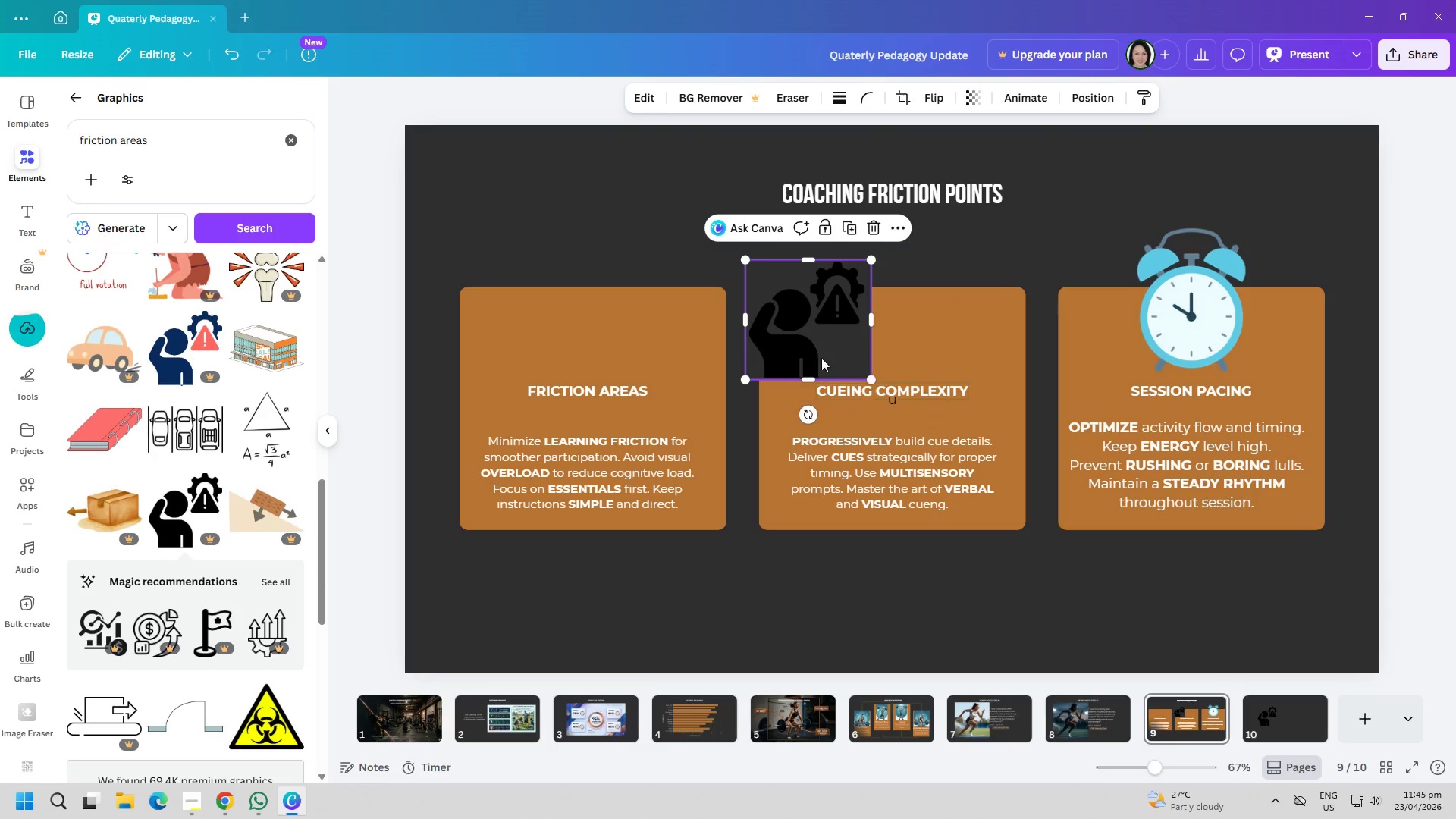 
left_click_drag(start_coordinate=[821, 356], to_coordinate=[607, 346])
 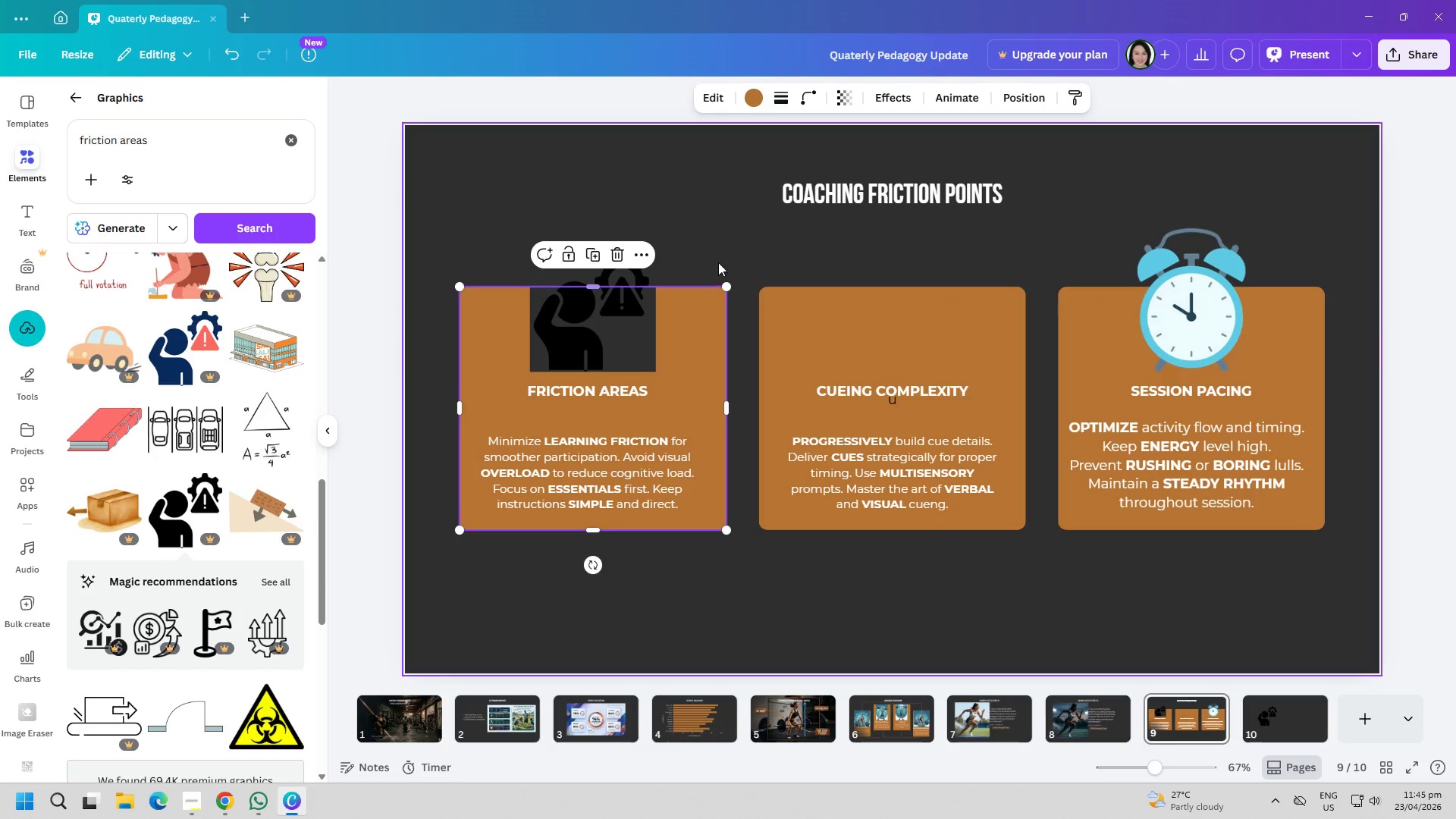 
double_click([717, 240])
 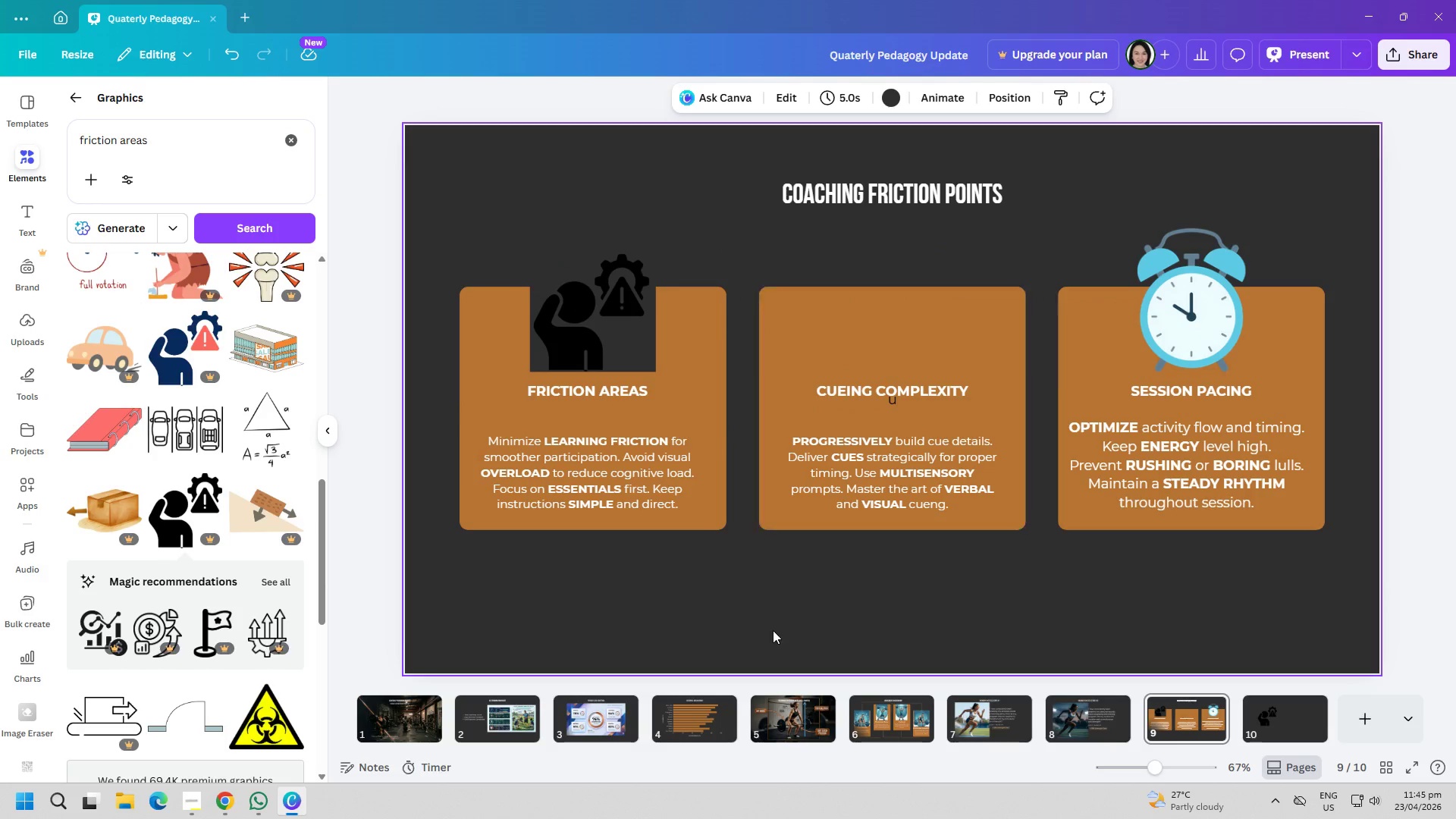 
left_click([773, 630])
 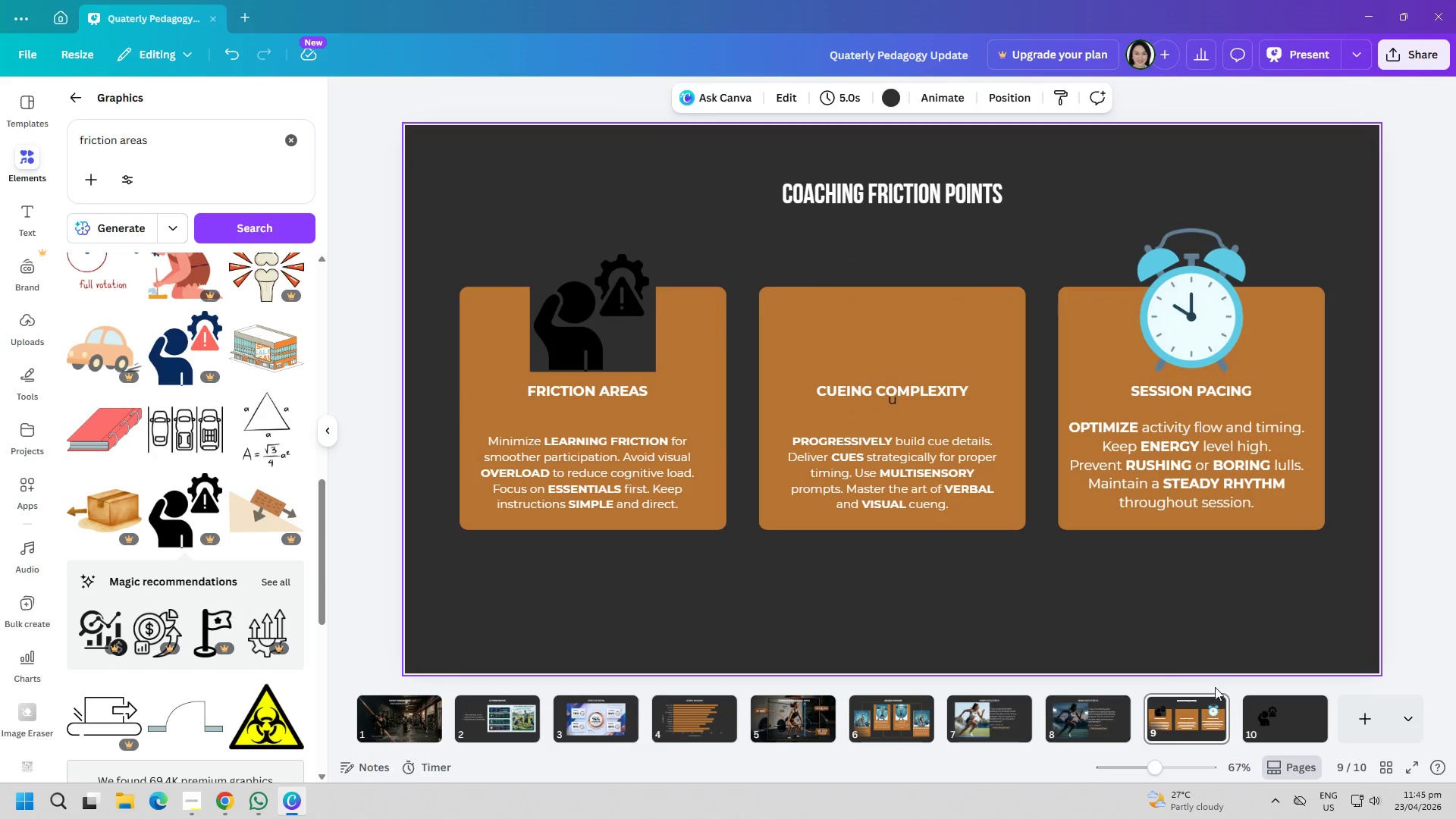 
left_click([1285, 717])
 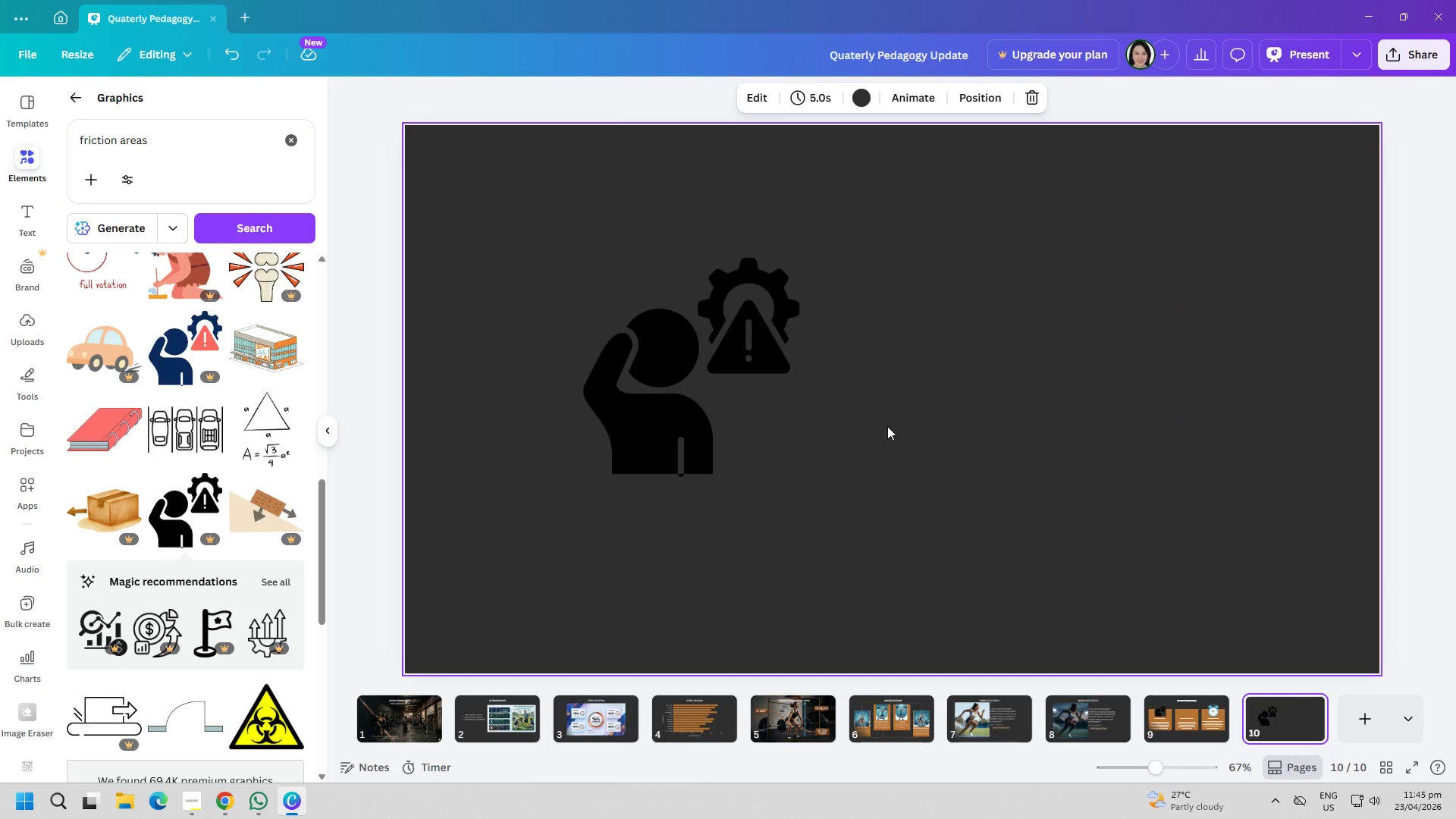 
left_click([701, 382])
 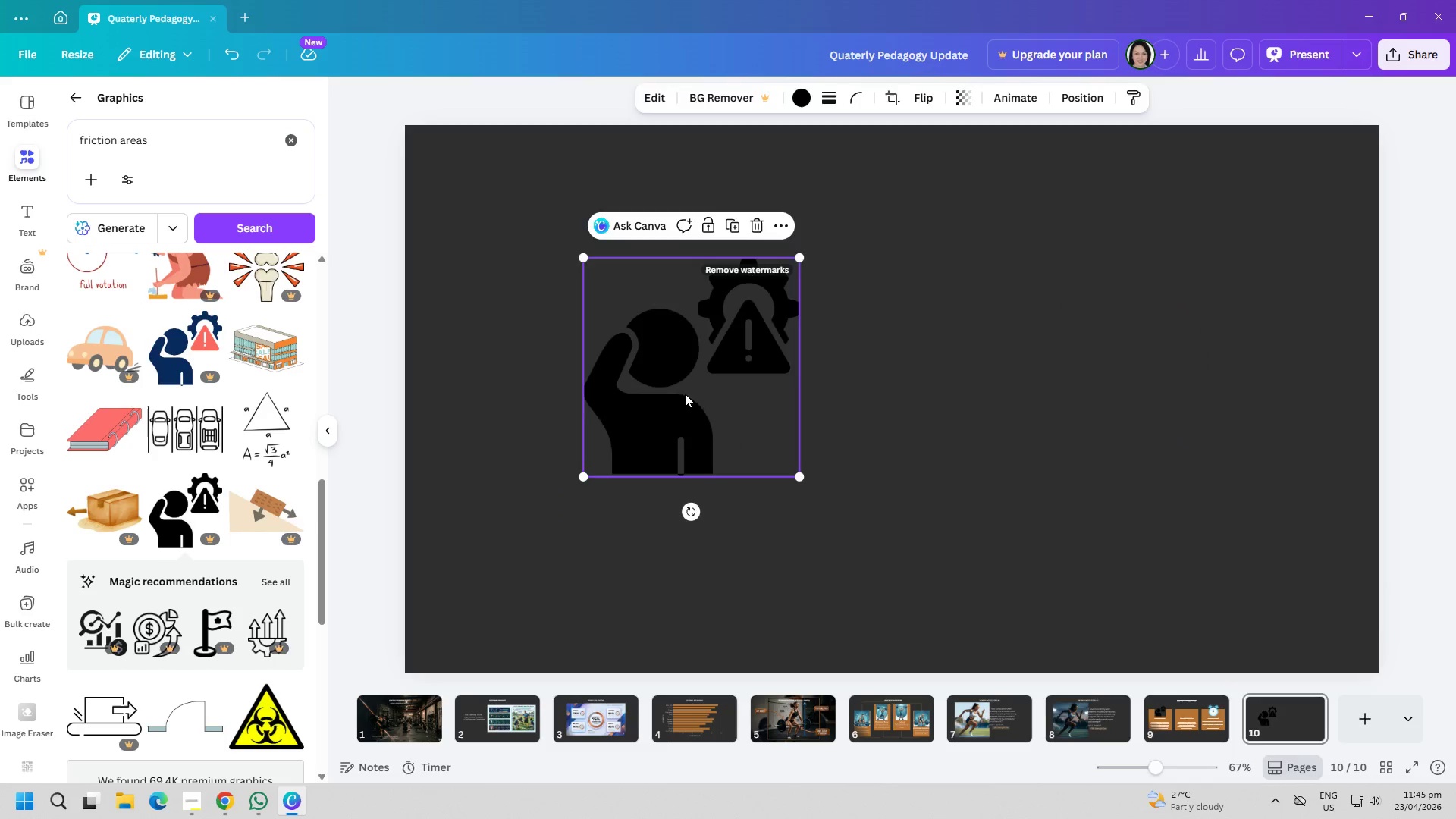 
key(Delete)
 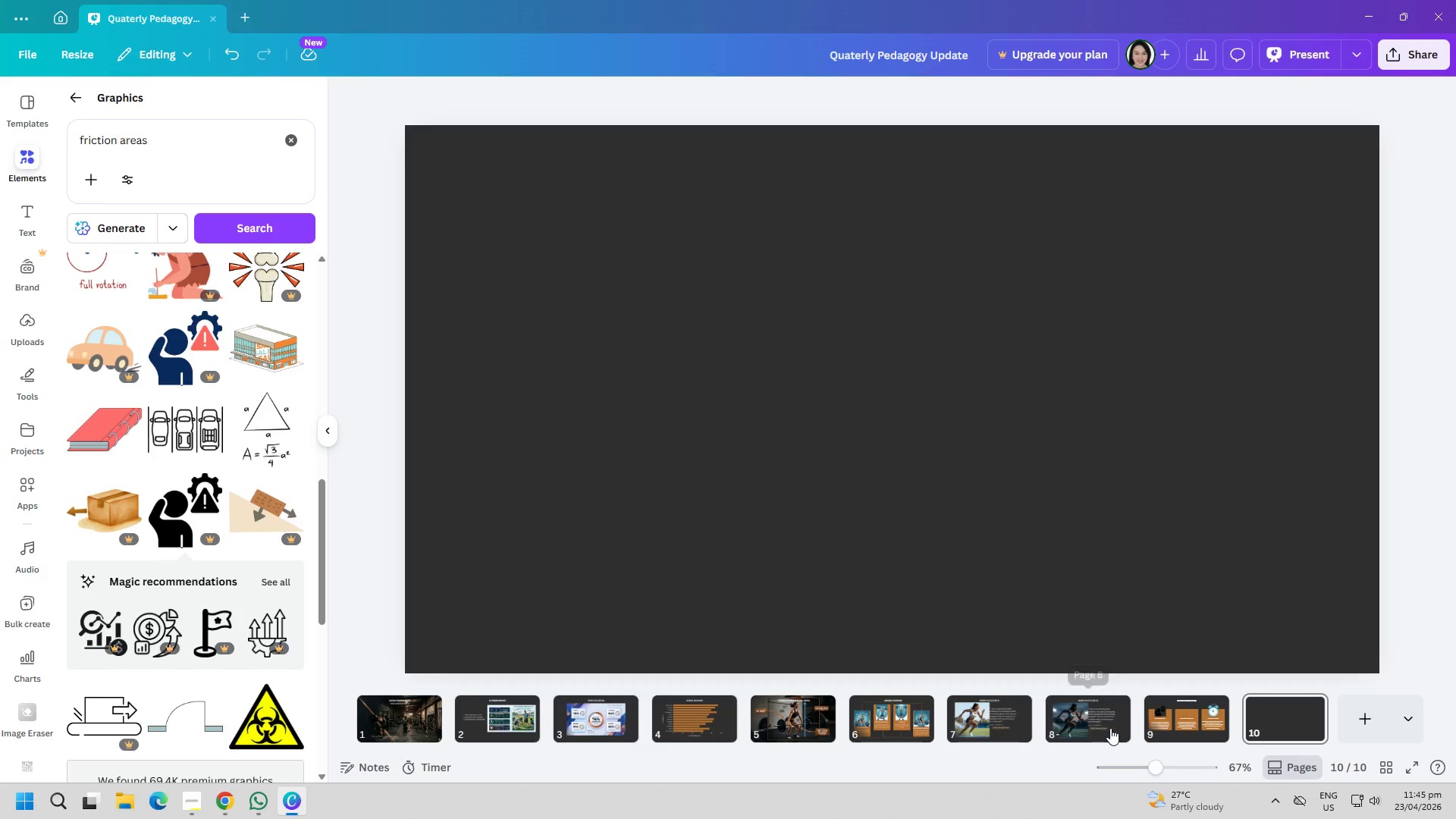 
left_click([1167, 726])
 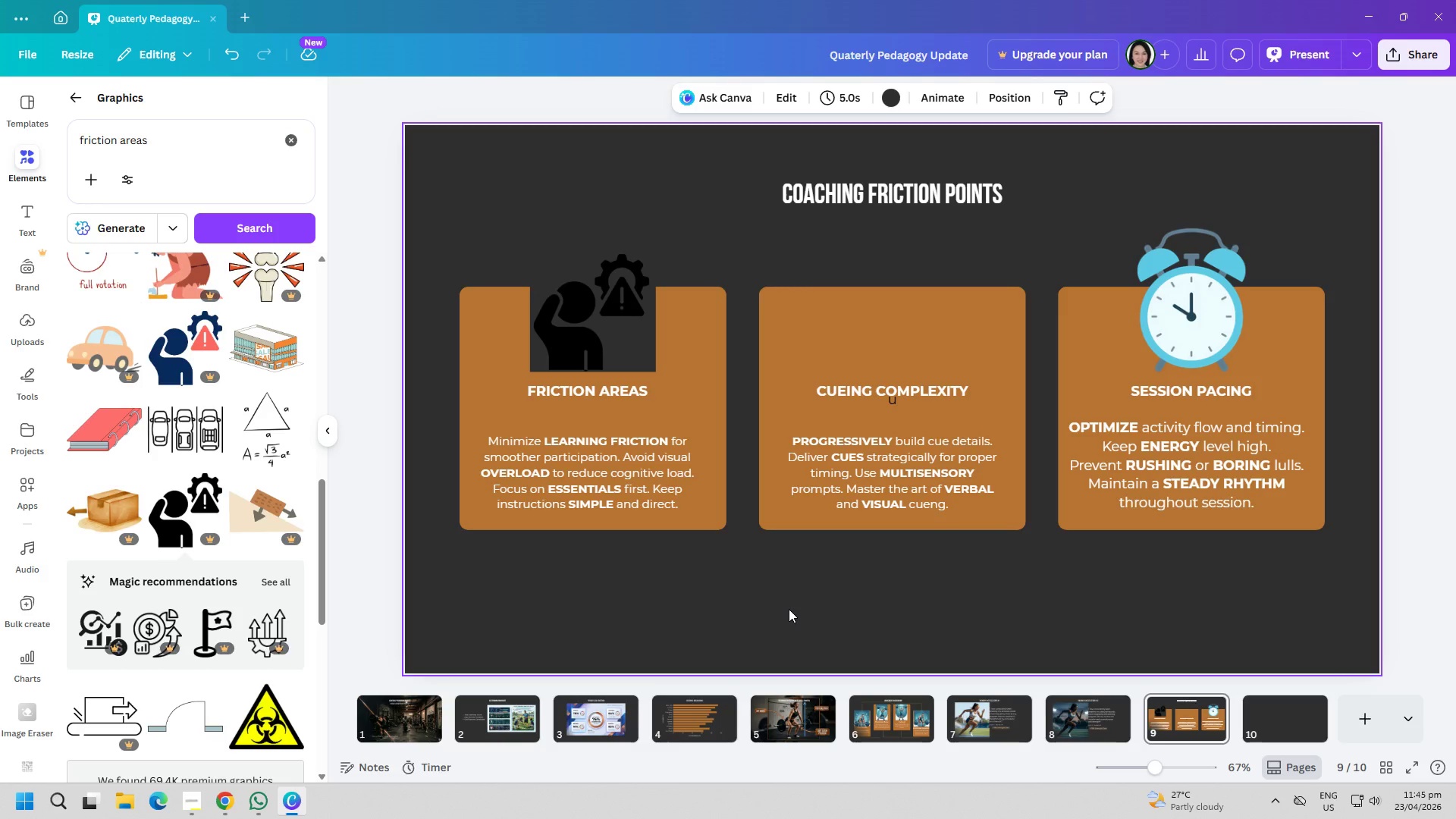 
wait(6.52)
 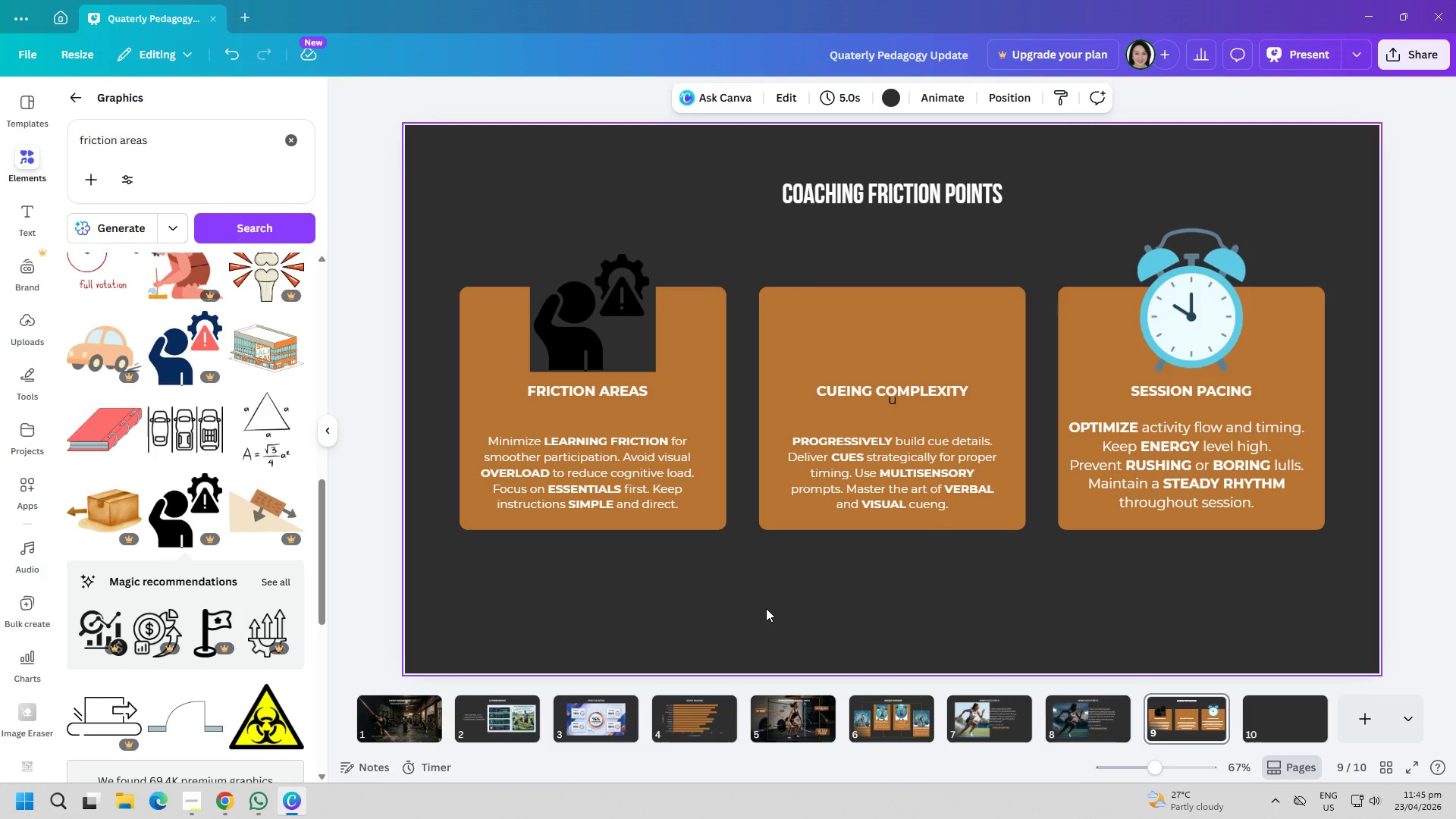 
double_click([217, 152])
 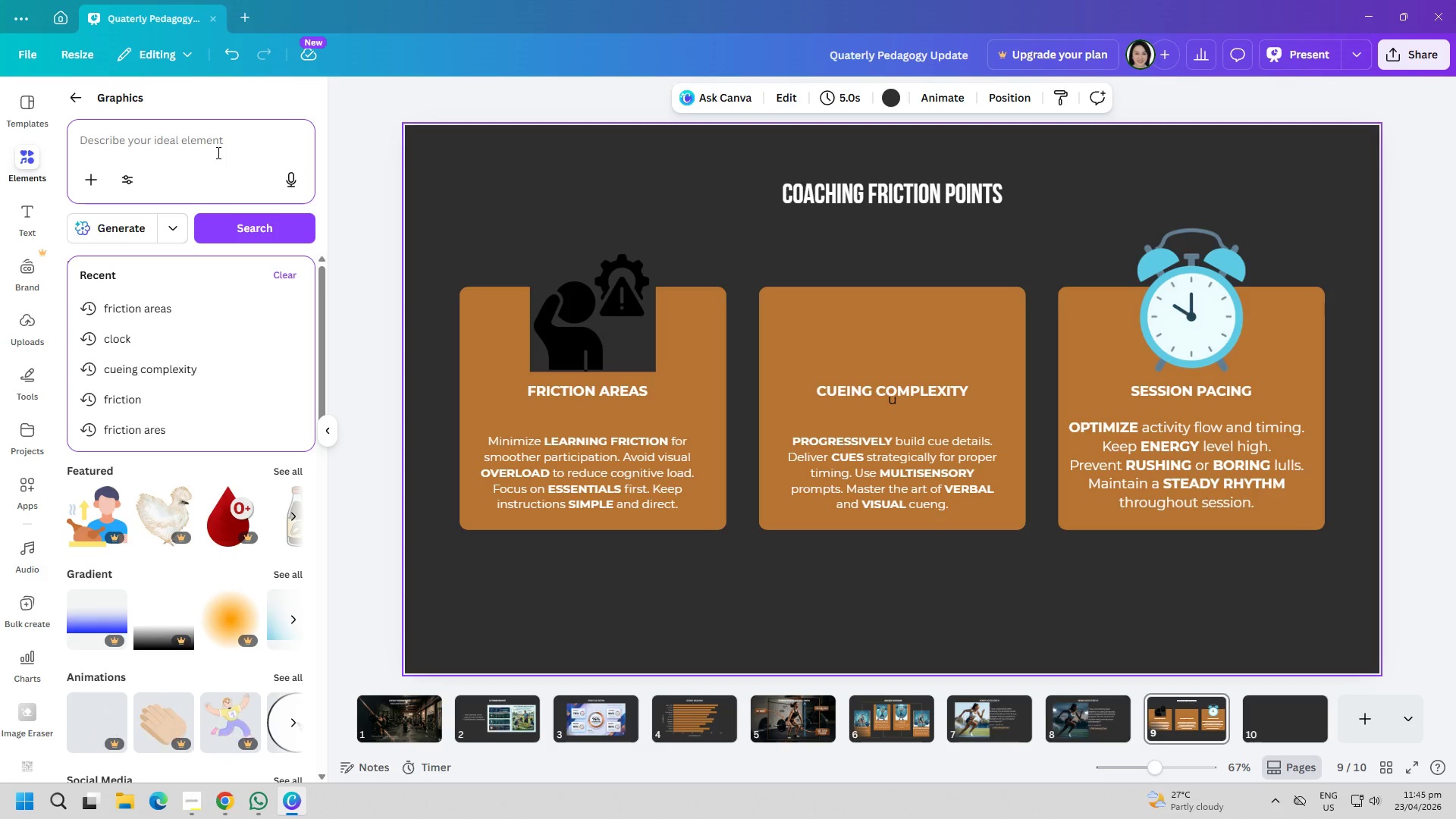 
wait(6.95)
 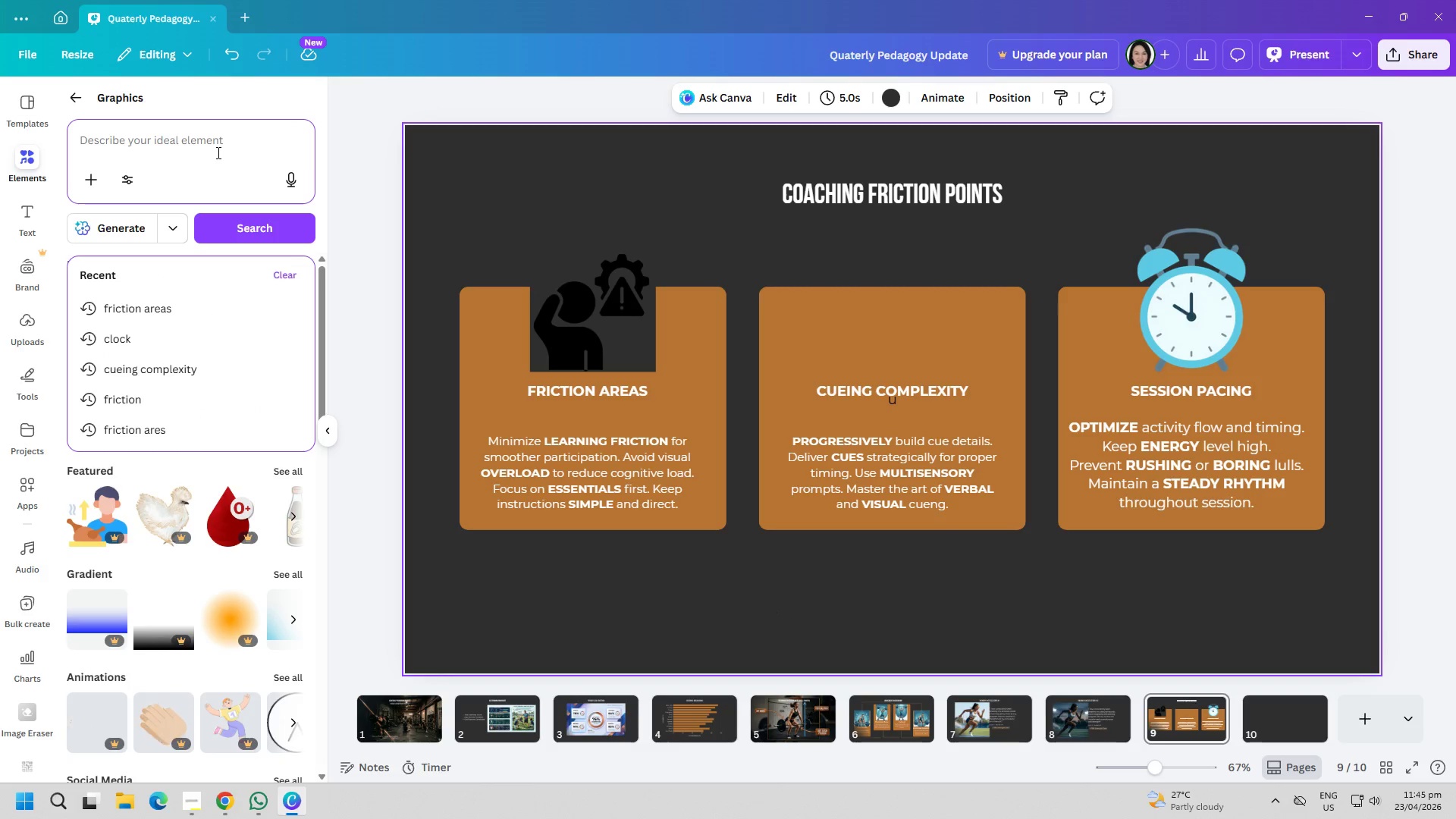 
type(point)
 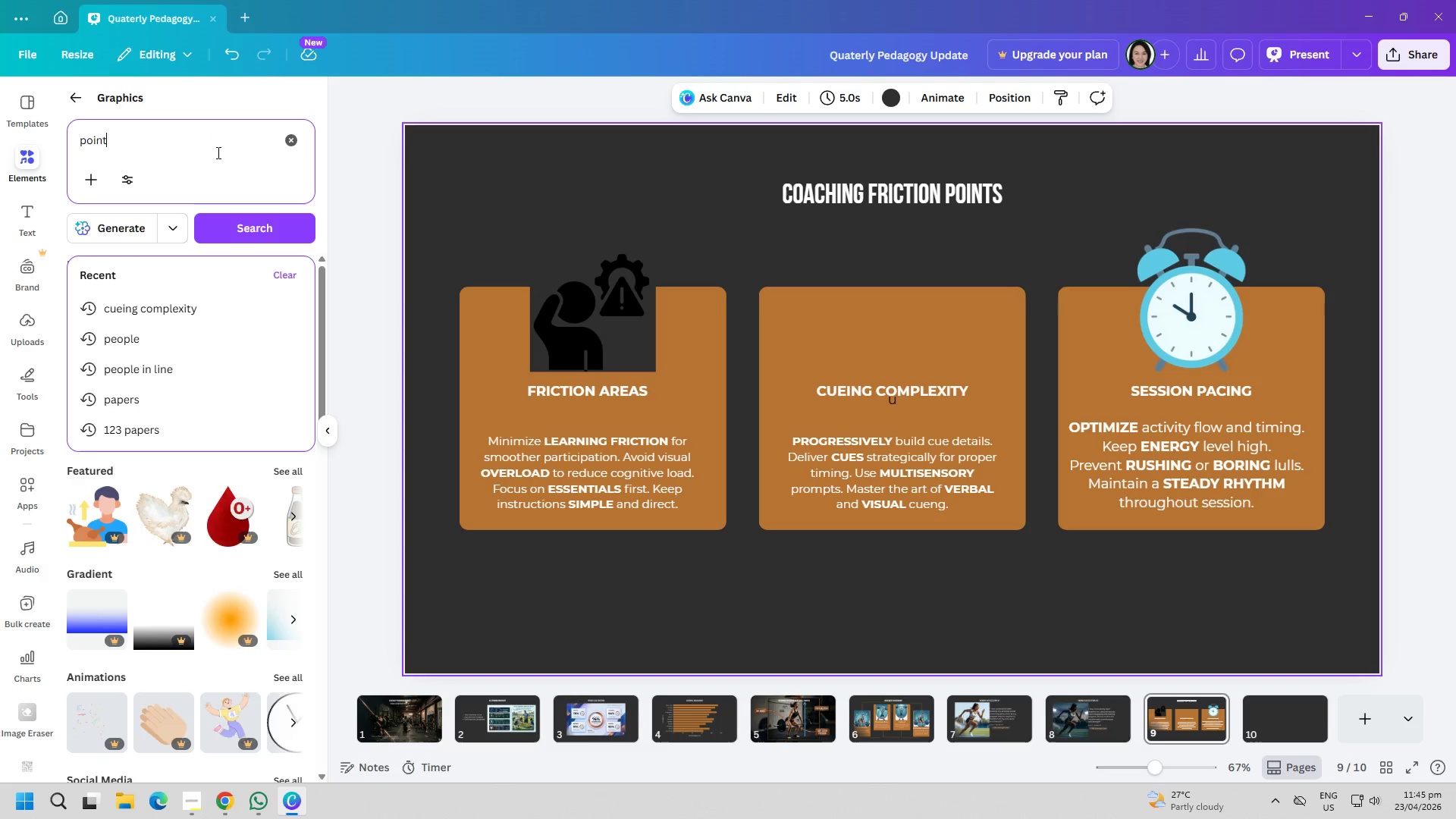 
key(Enter)
 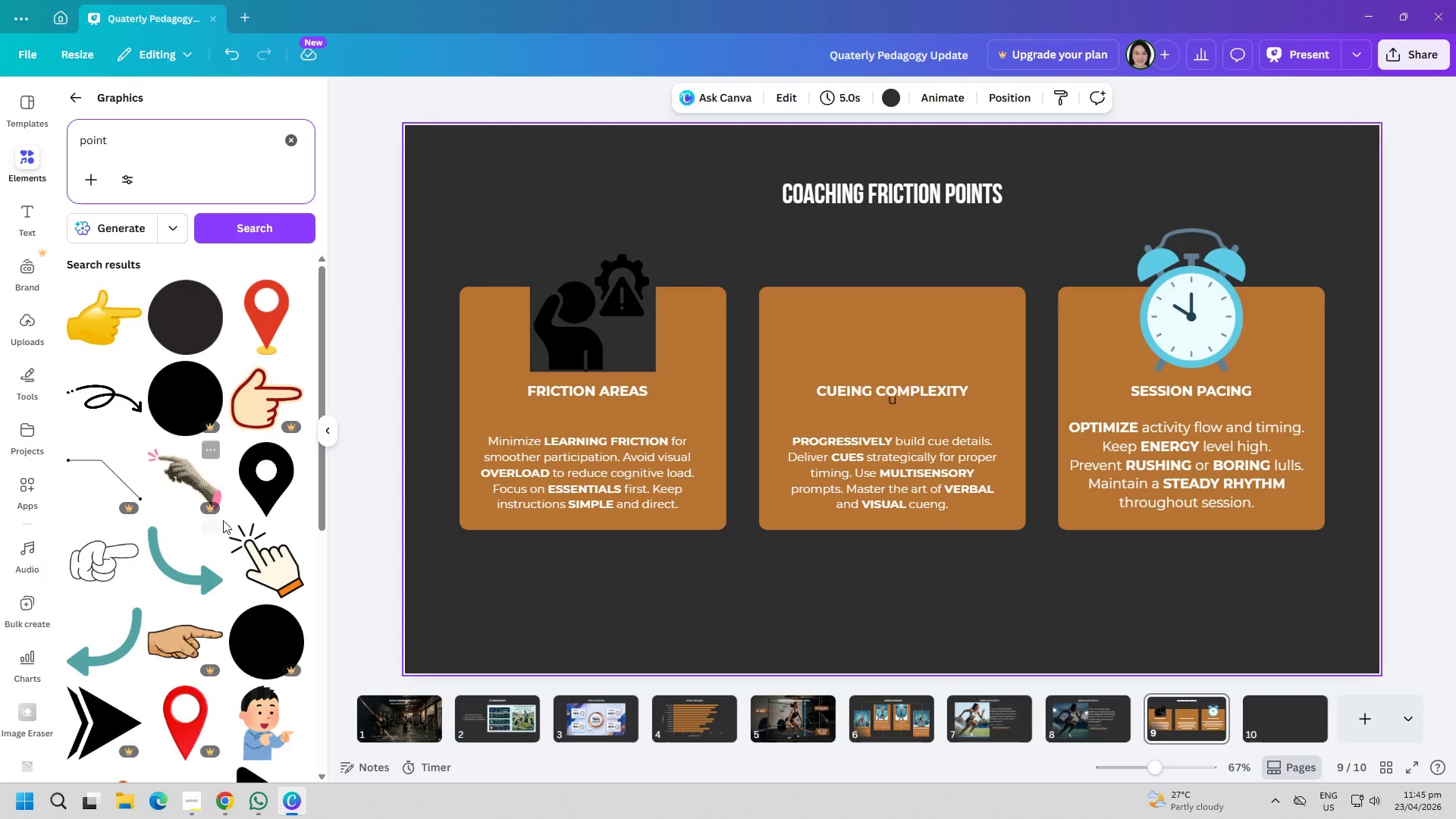 
left_click([266, 566])
 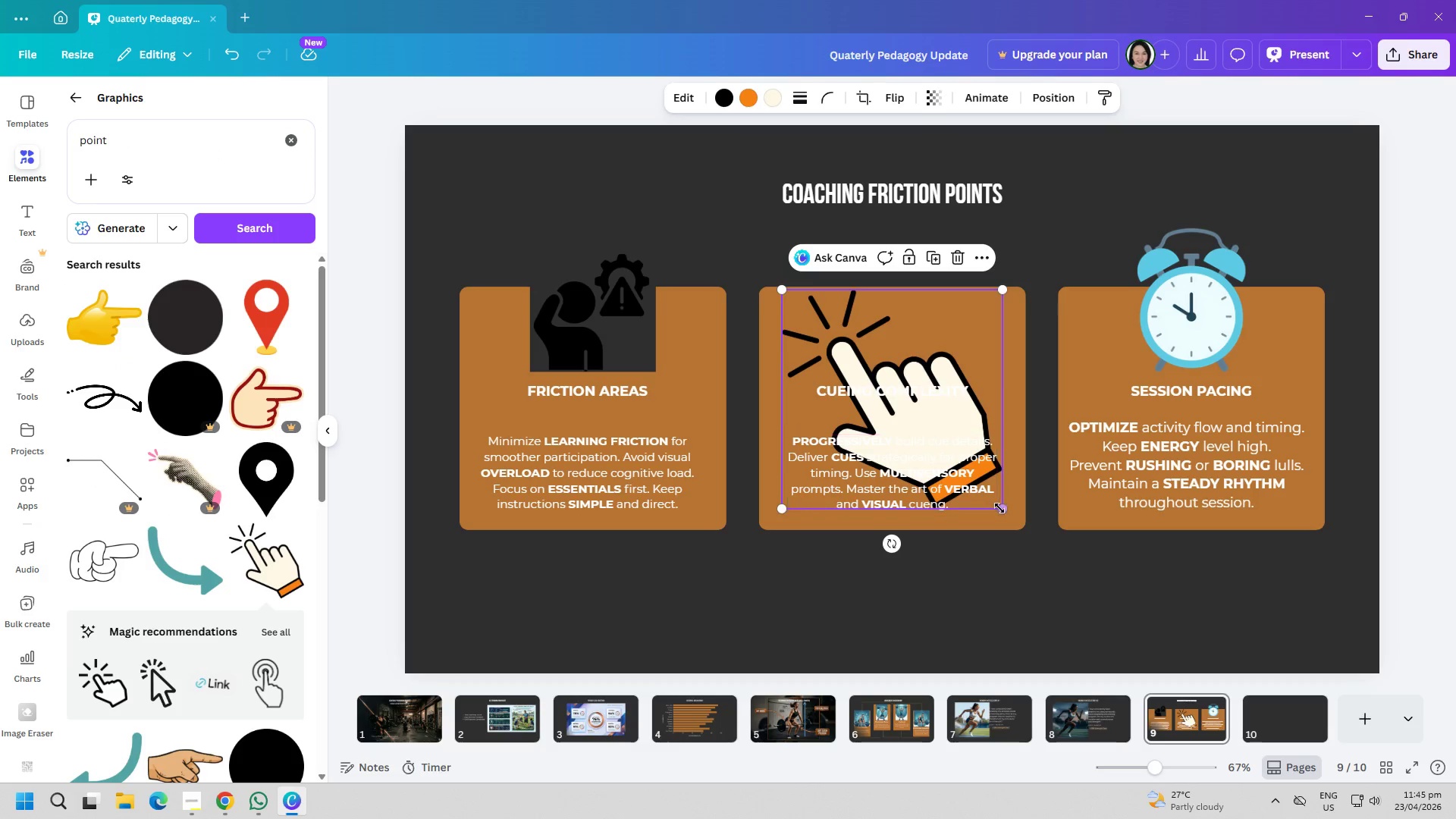 
left_click_drag(start_coordinate=[1001, 512], to_coordinate=[870, 357])
 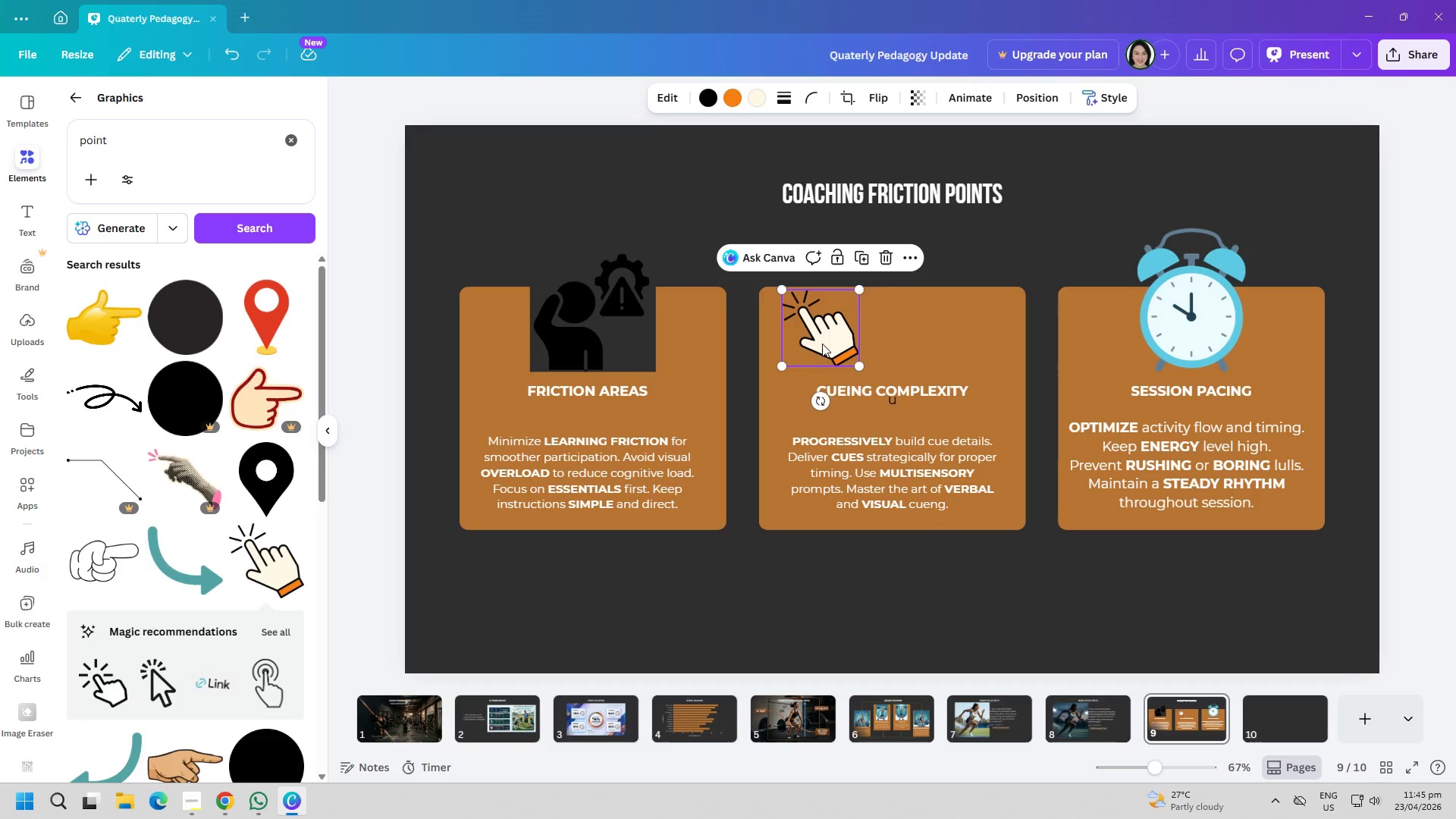 
left_click_drag(start_coordinate=[821, 341], to_coordinate=[926, 337])
 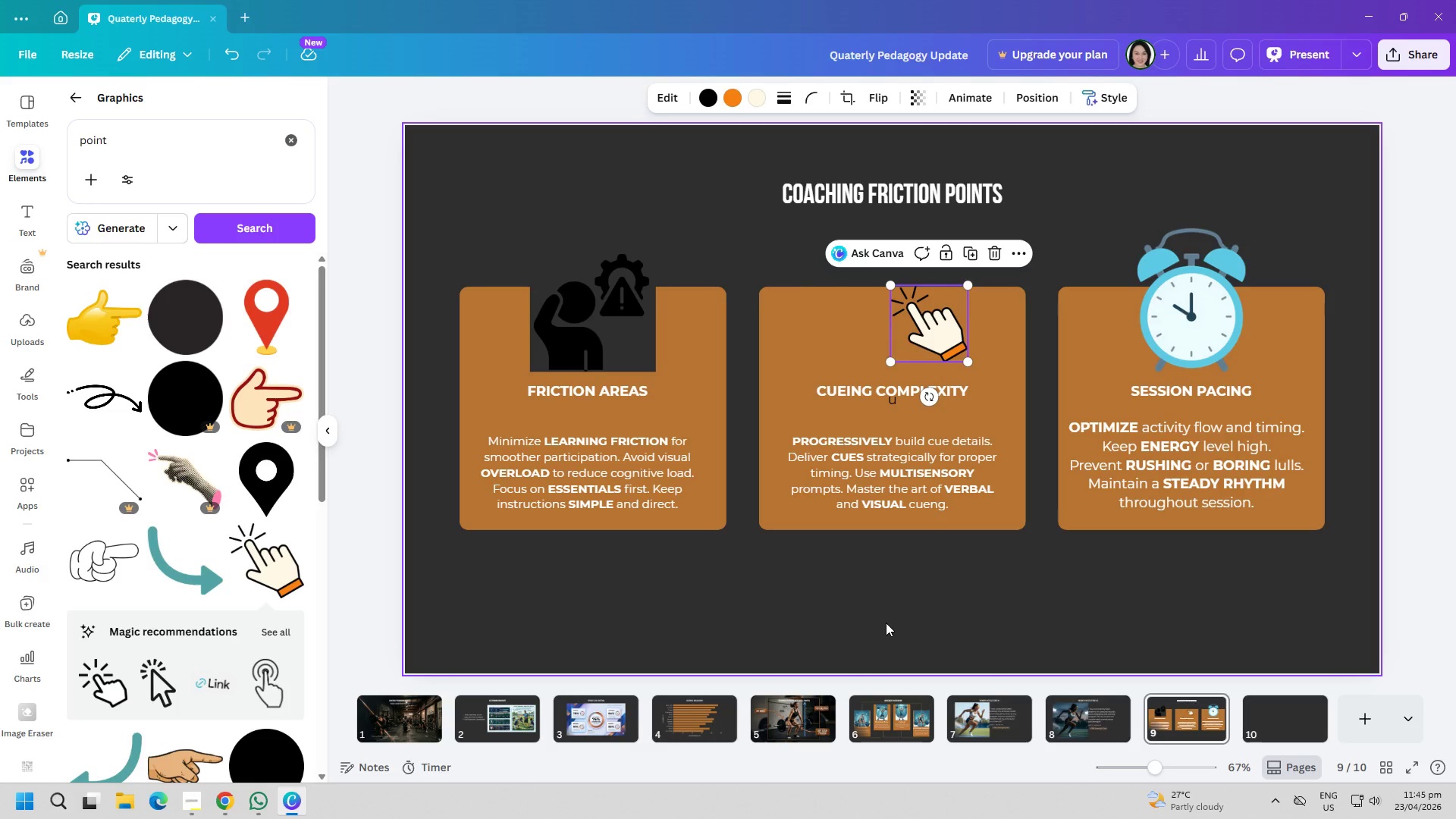 
wait(21.31)
 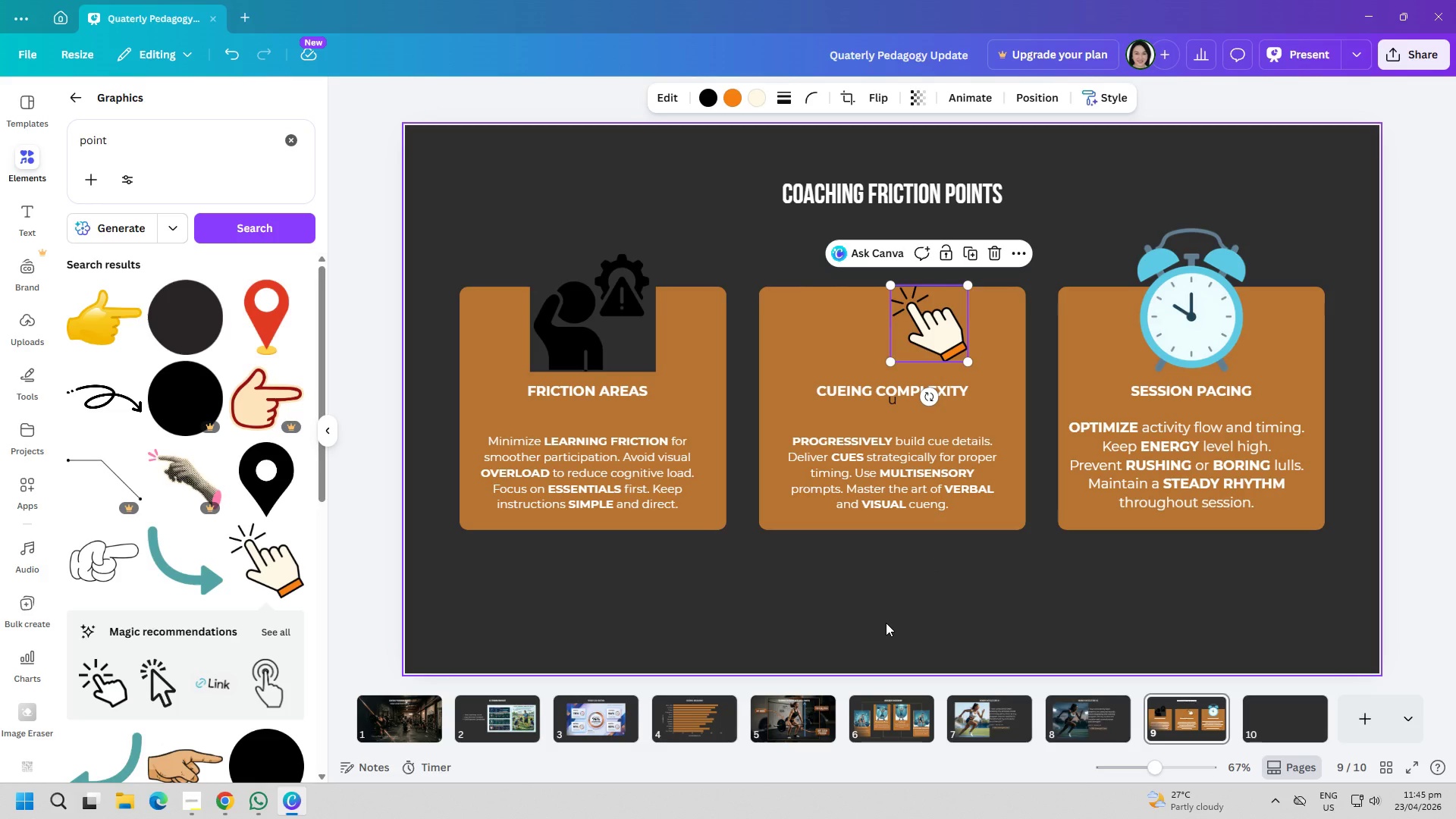 
double_click([215, 155])
 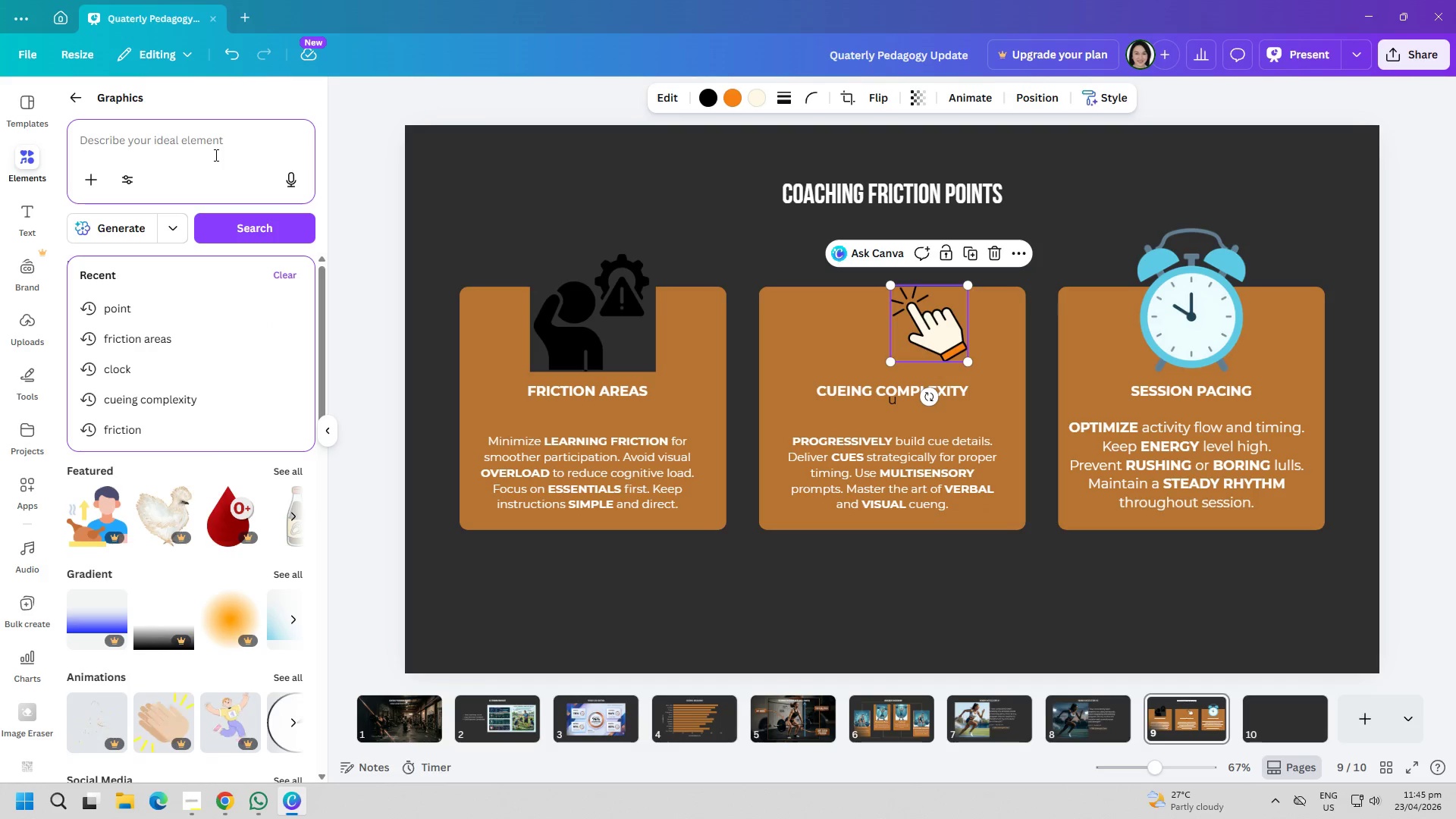 
type(megaphone)
 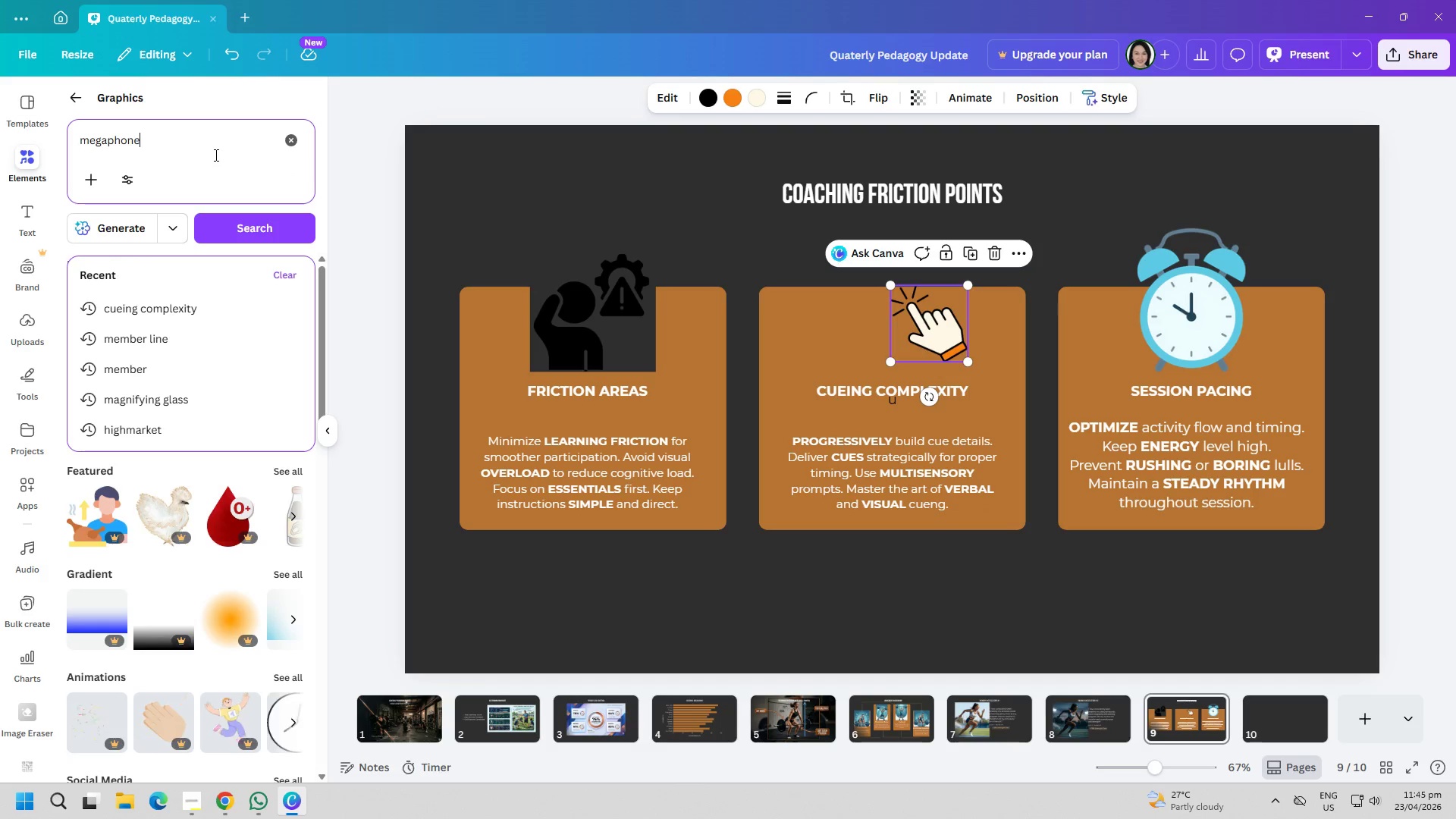 
key(Enter)
 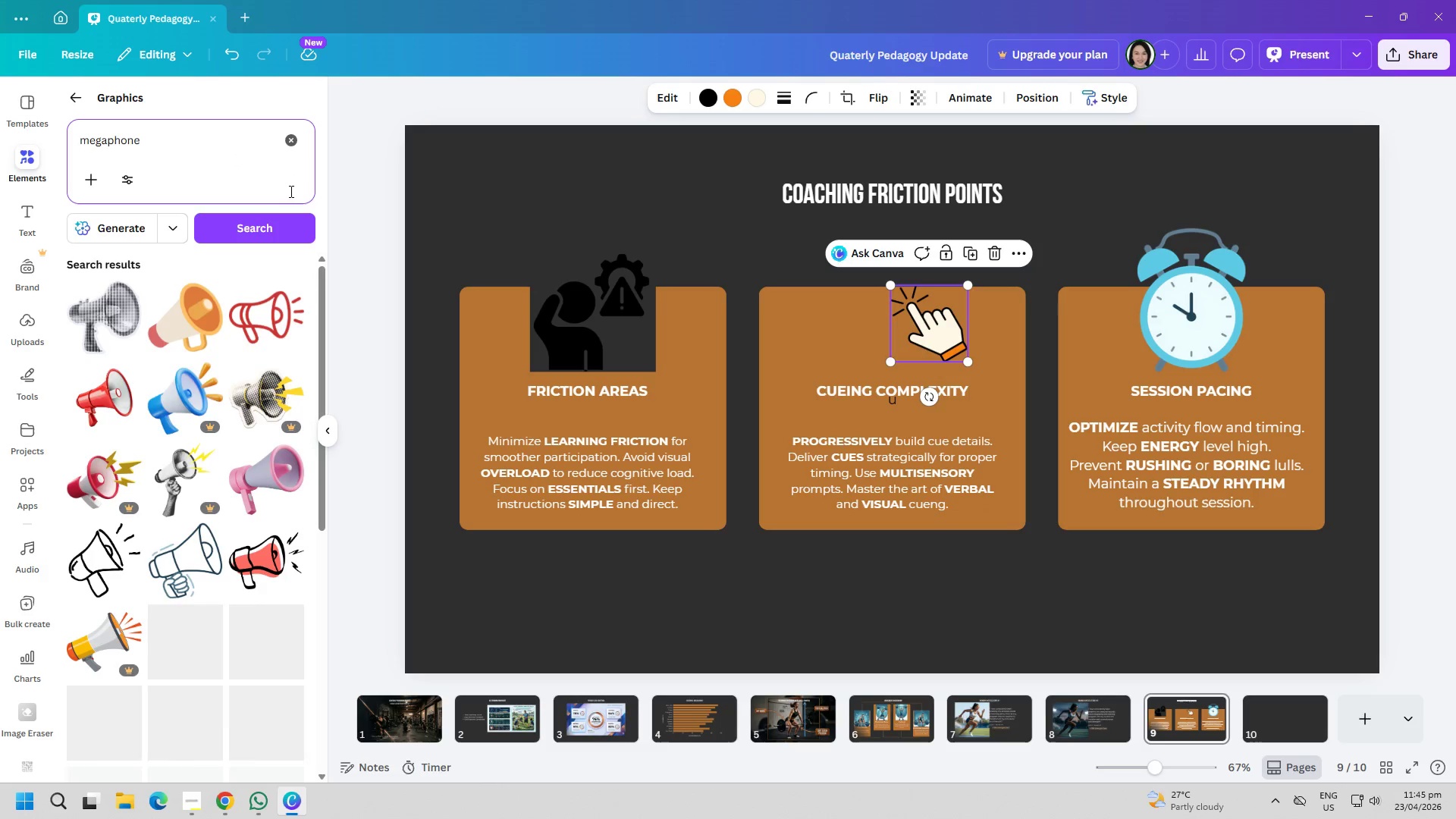 
mouse_move([104, 392])
 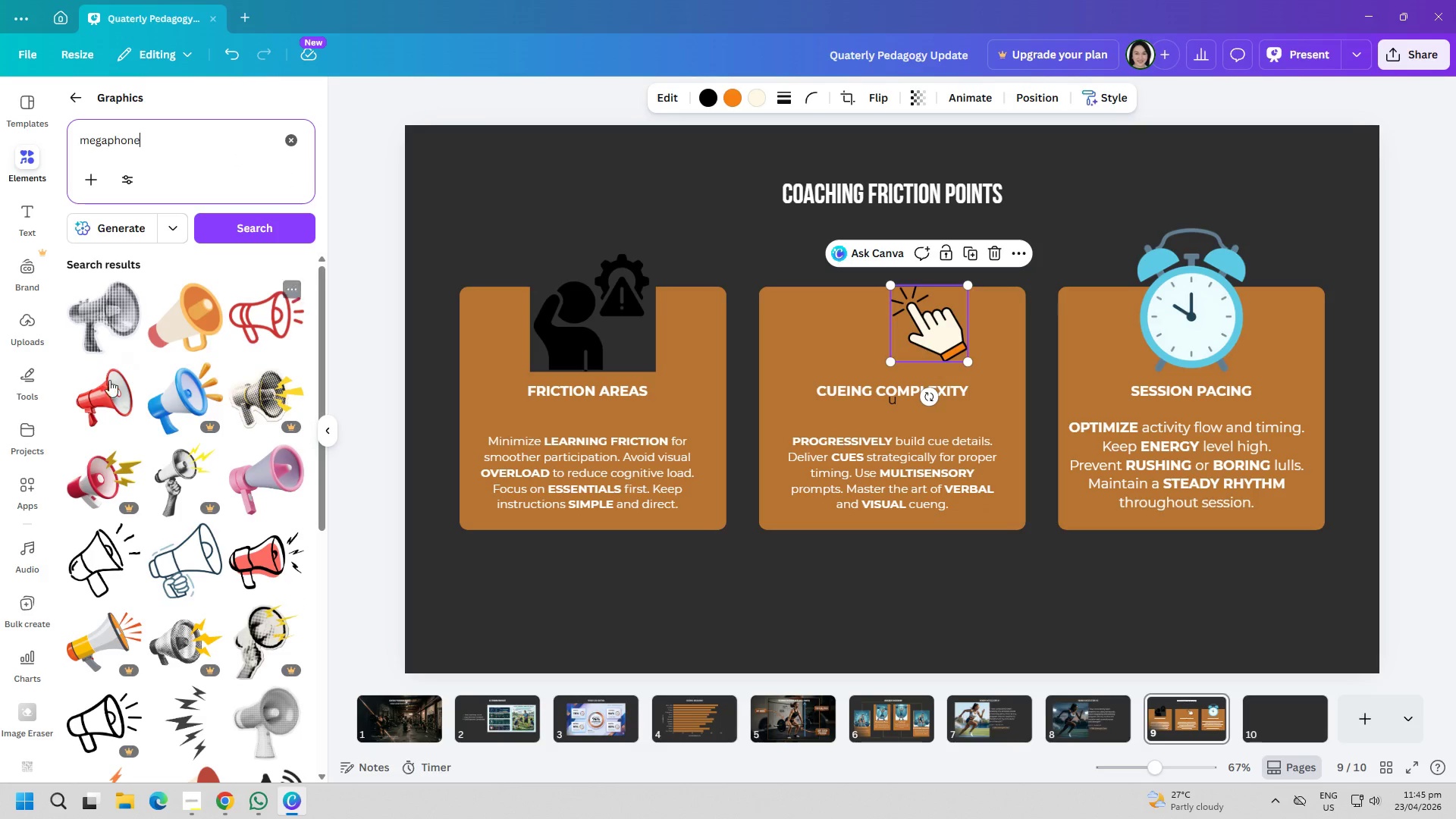 
left_click([99, 389])
 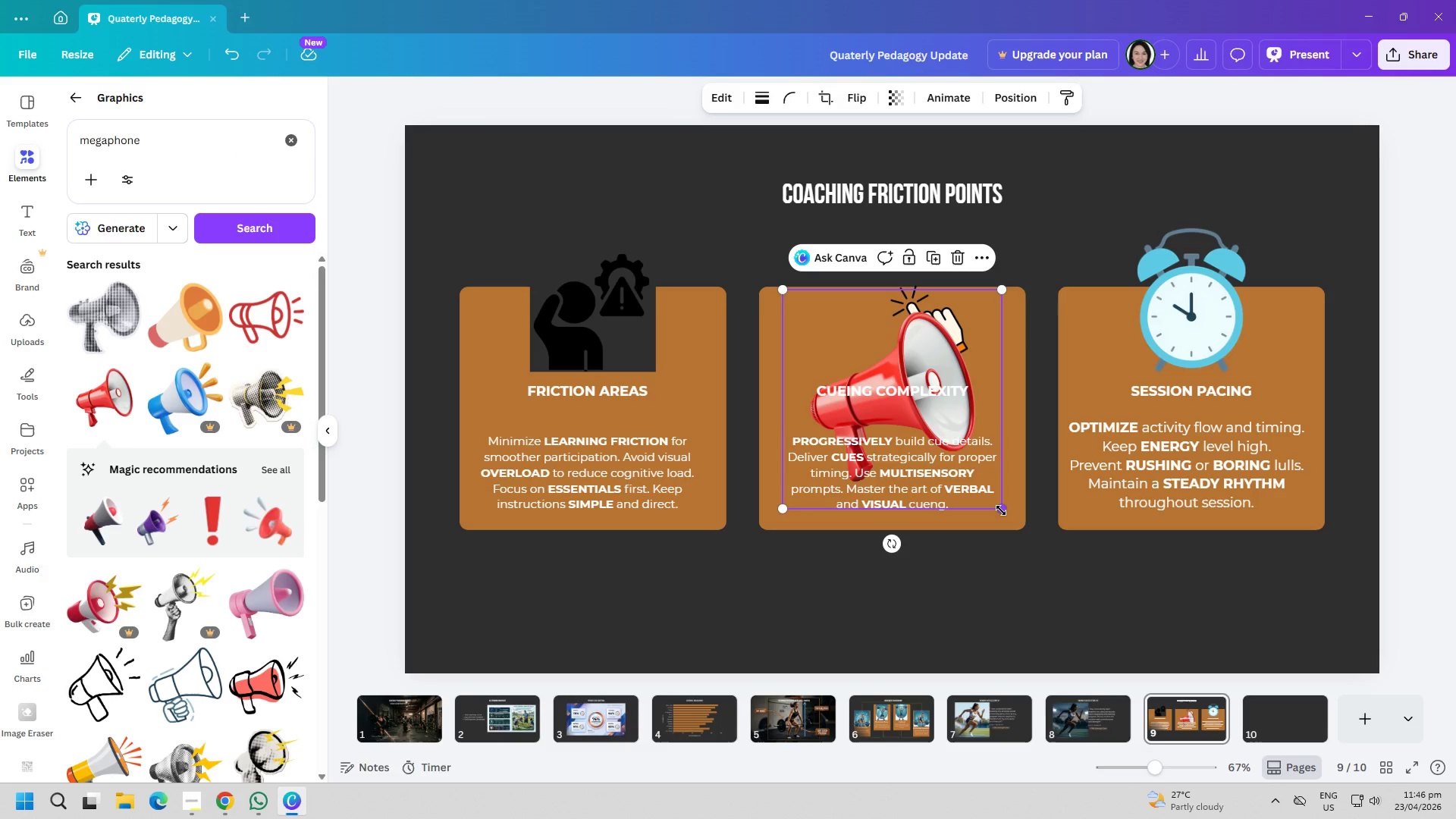 
left_click_drag(start_coordinate=[1001, 510], to_coordinate=[870, 378])
 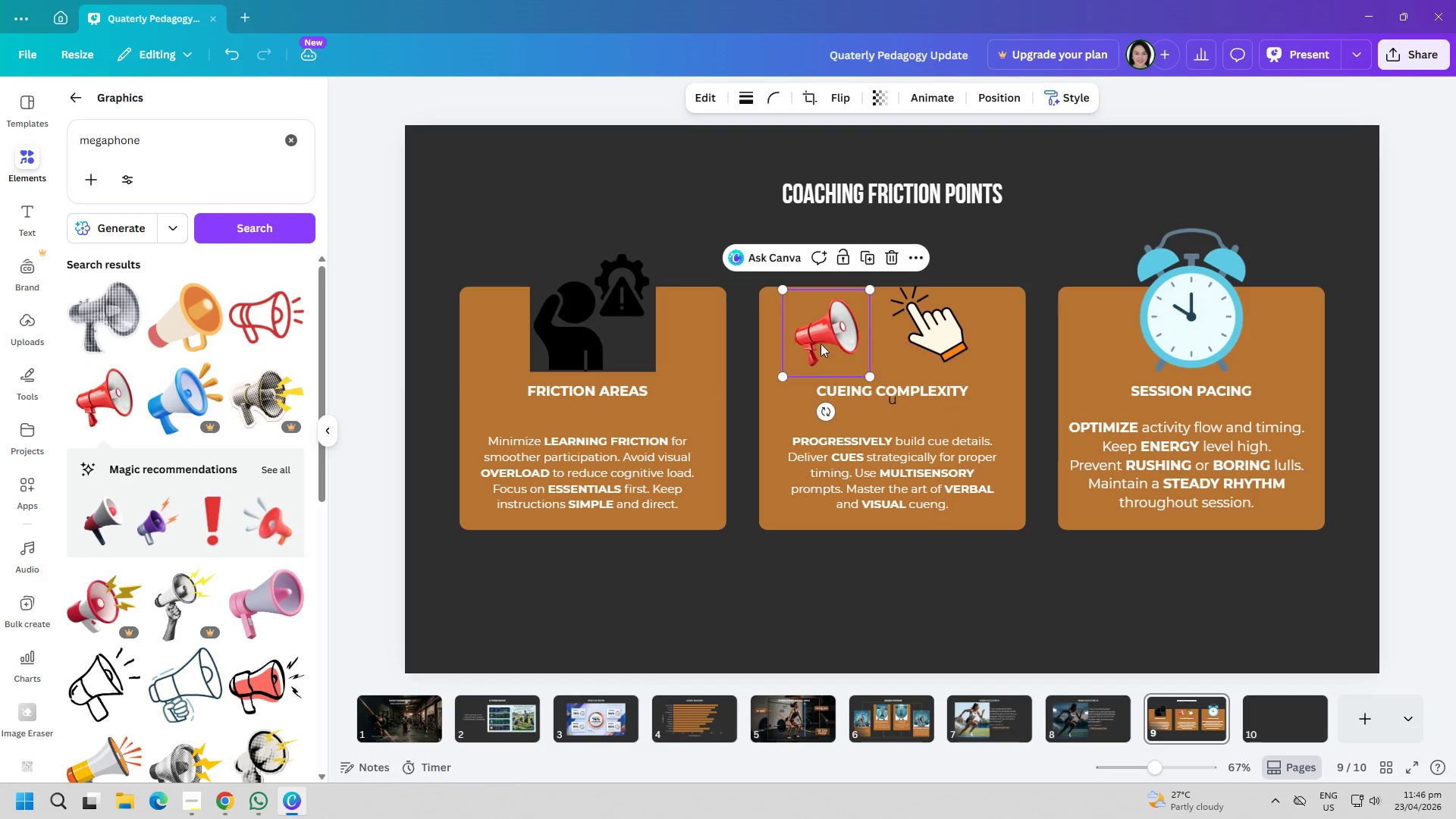 
left_click_drag(start_coordinate=[815, 338], to_coordinate=[854, 318])
 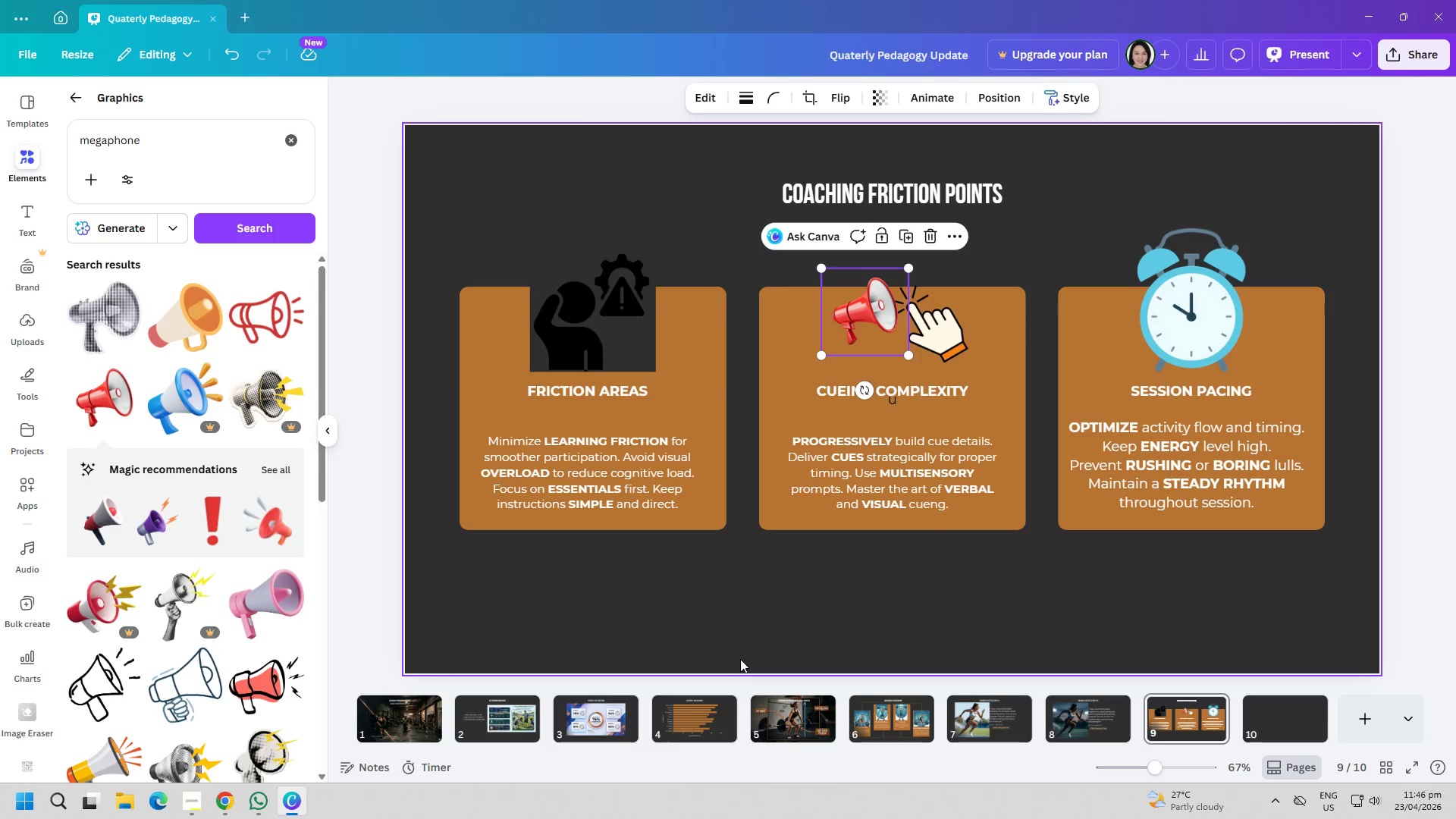 
left_click([774, 623])
 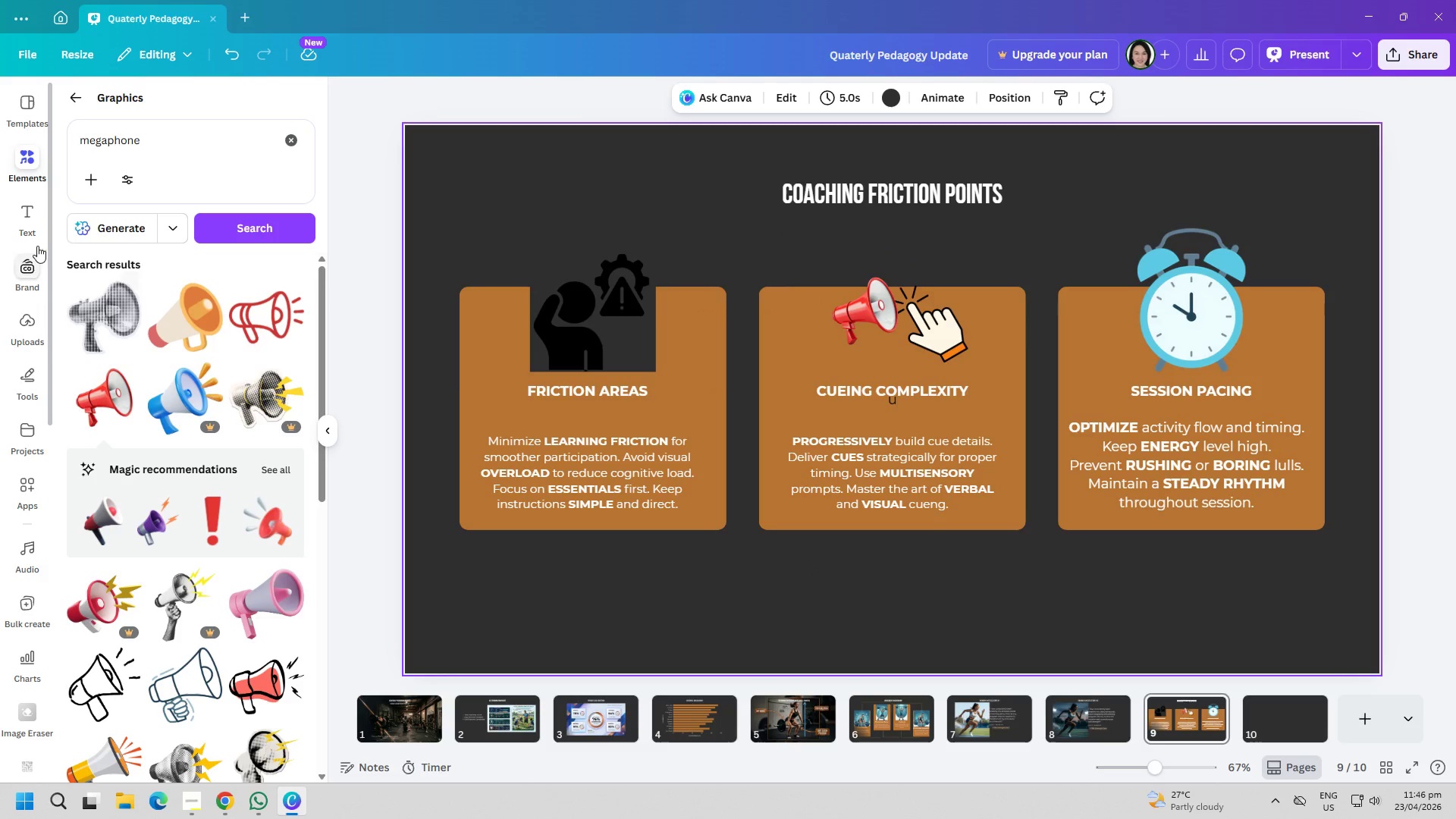 
left_click([36, 225])
 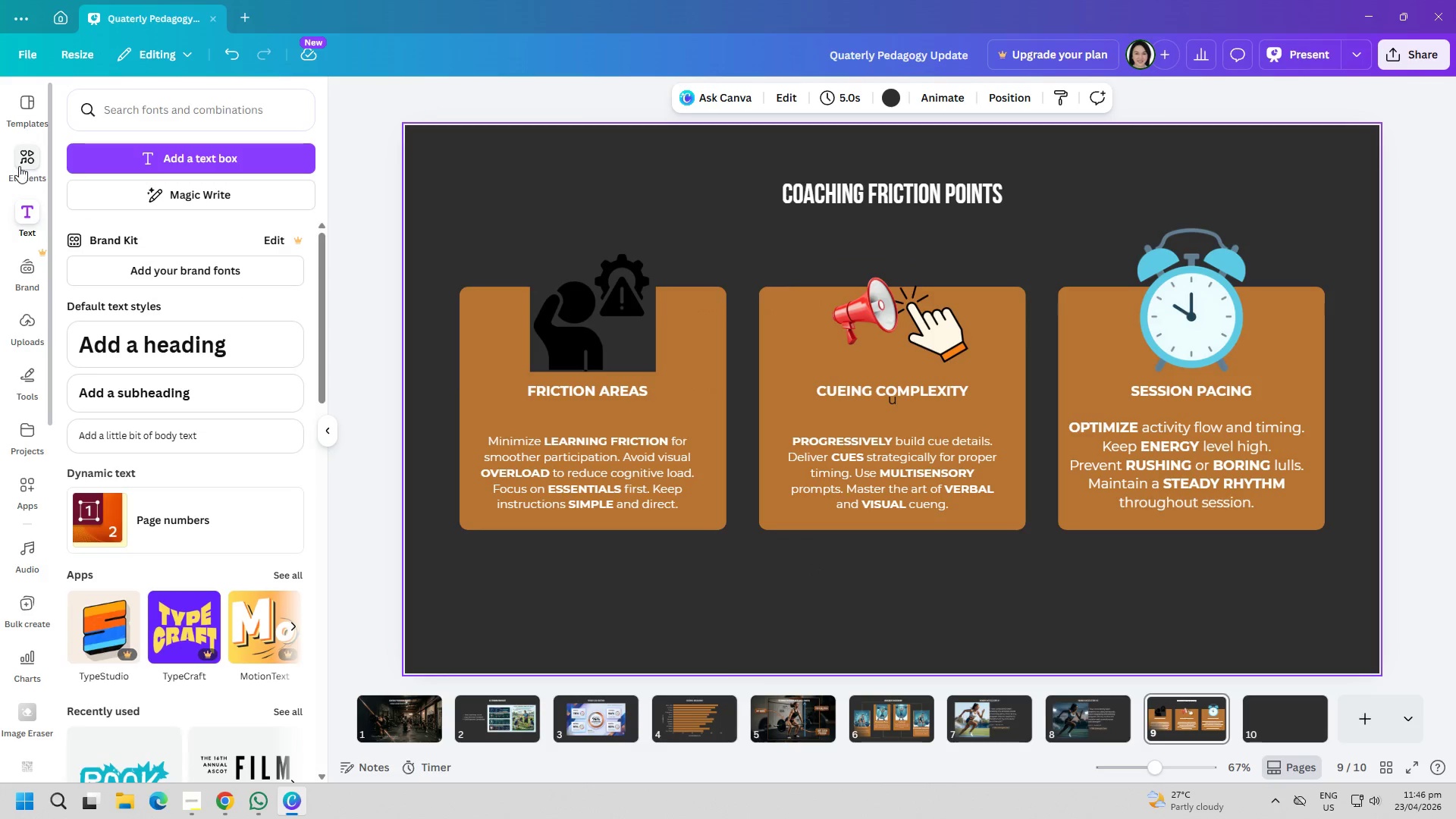 
left_click([30, 167])
 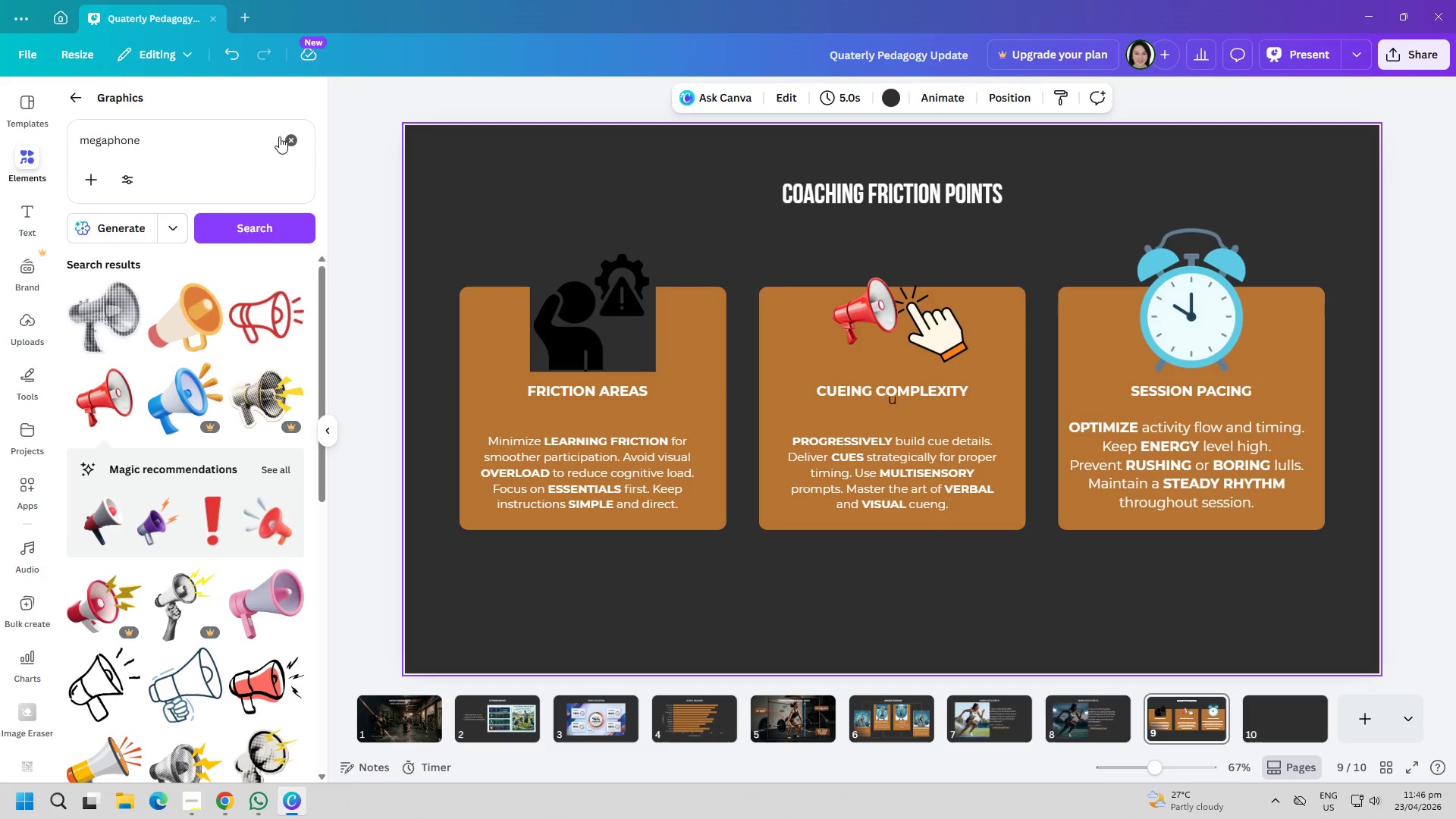 
double_click([232, 145])
 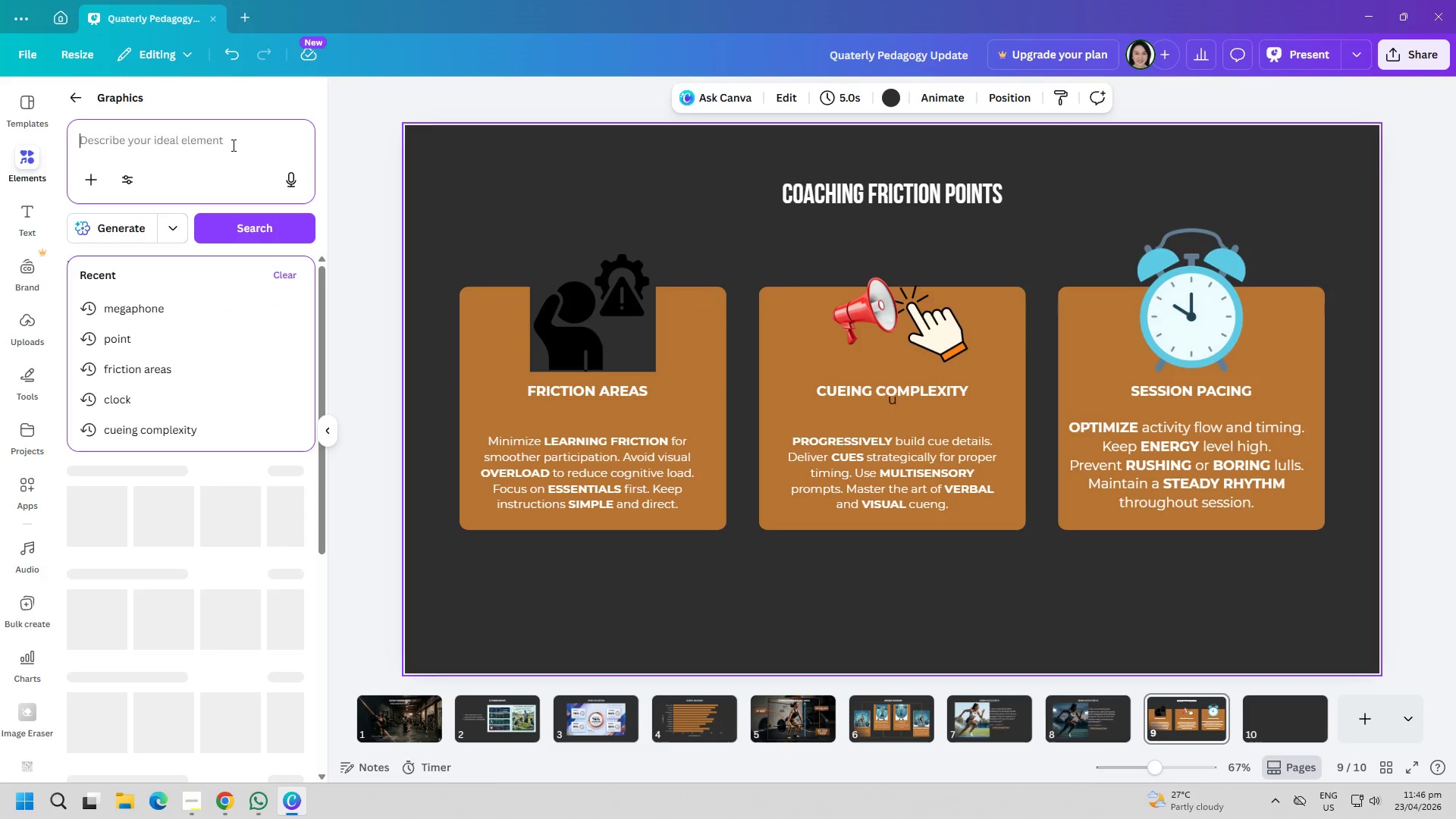 
type(arrow)
 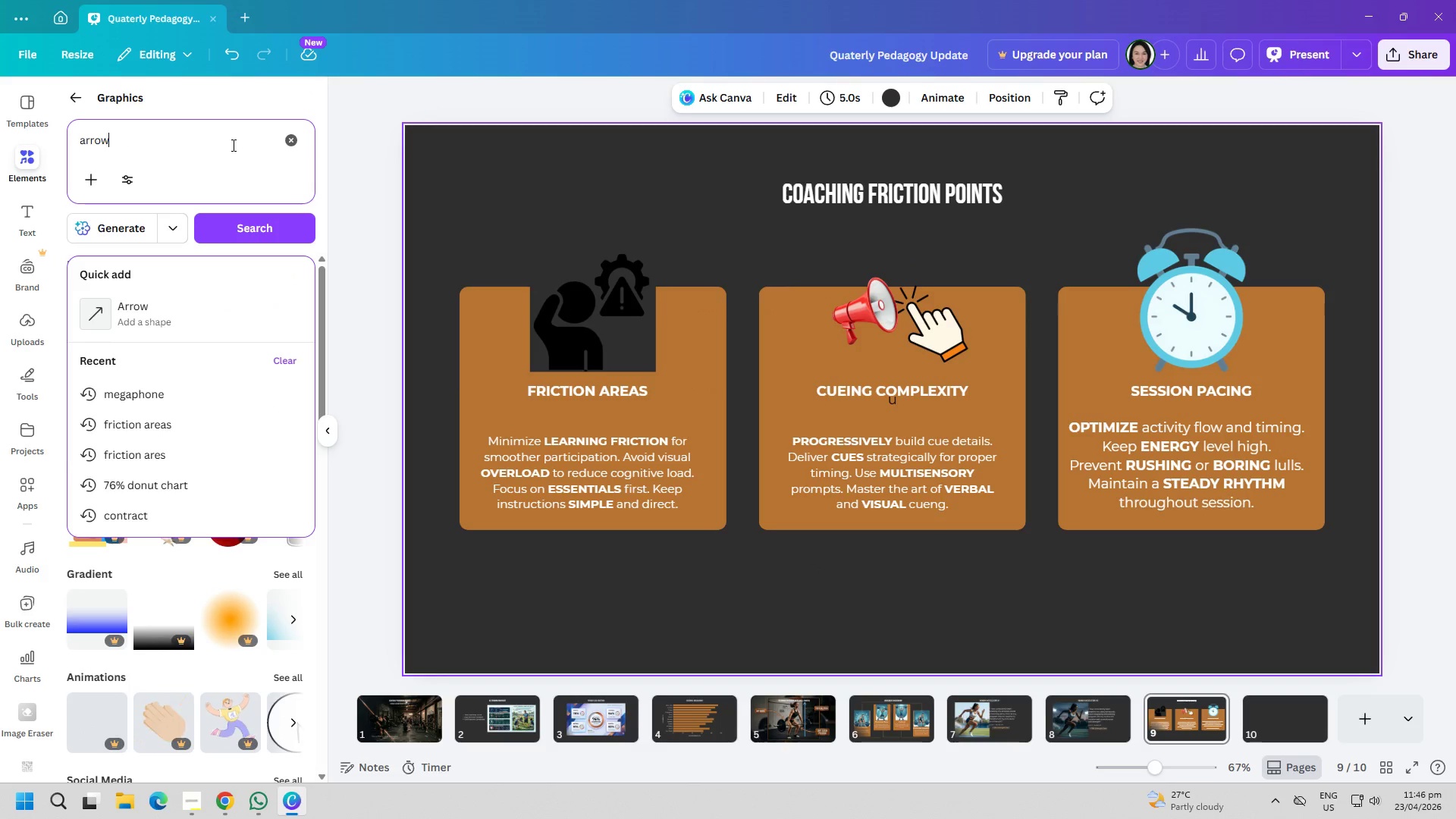 
key(Enter)
 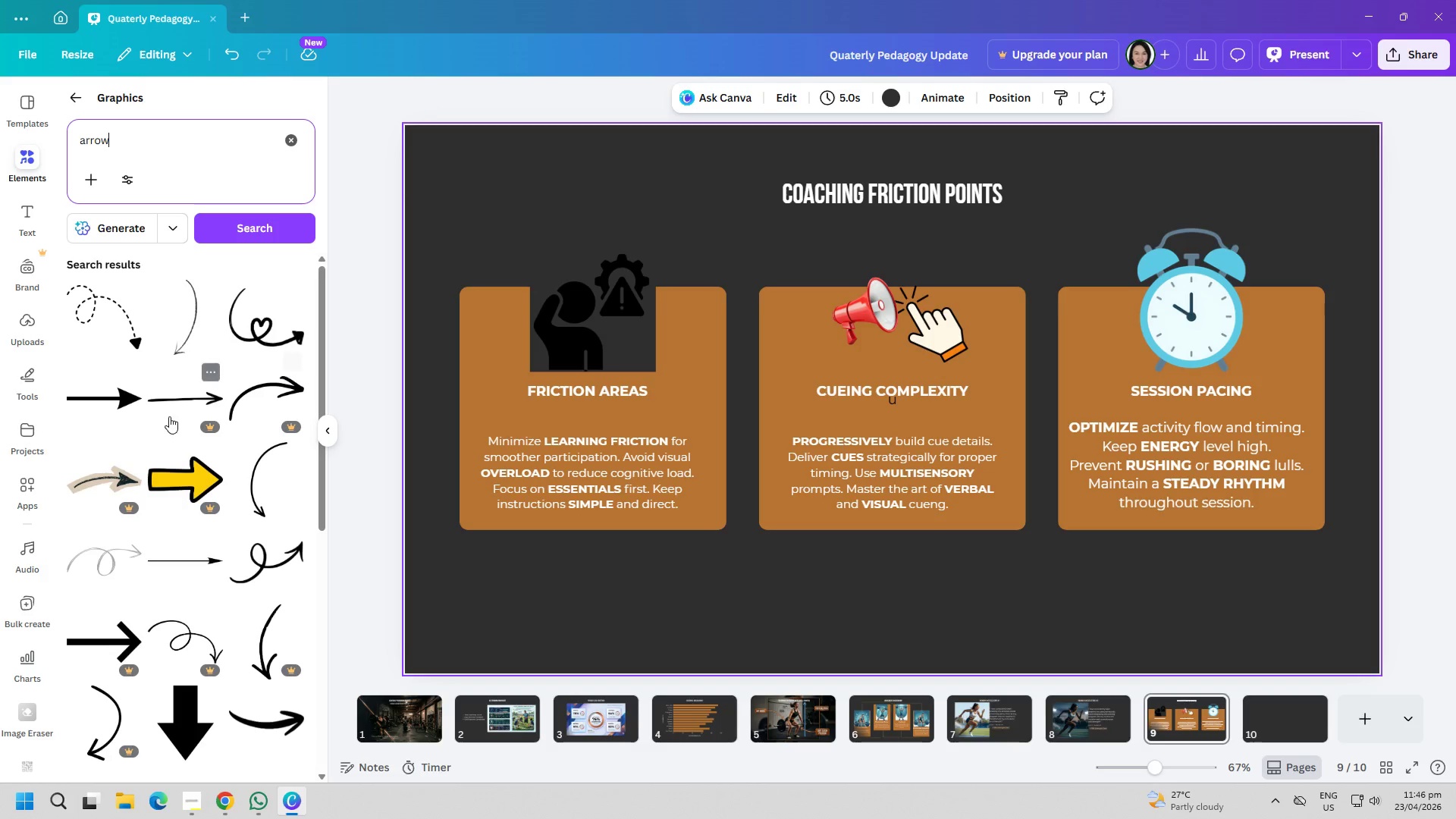 
left_click([185, 337])
 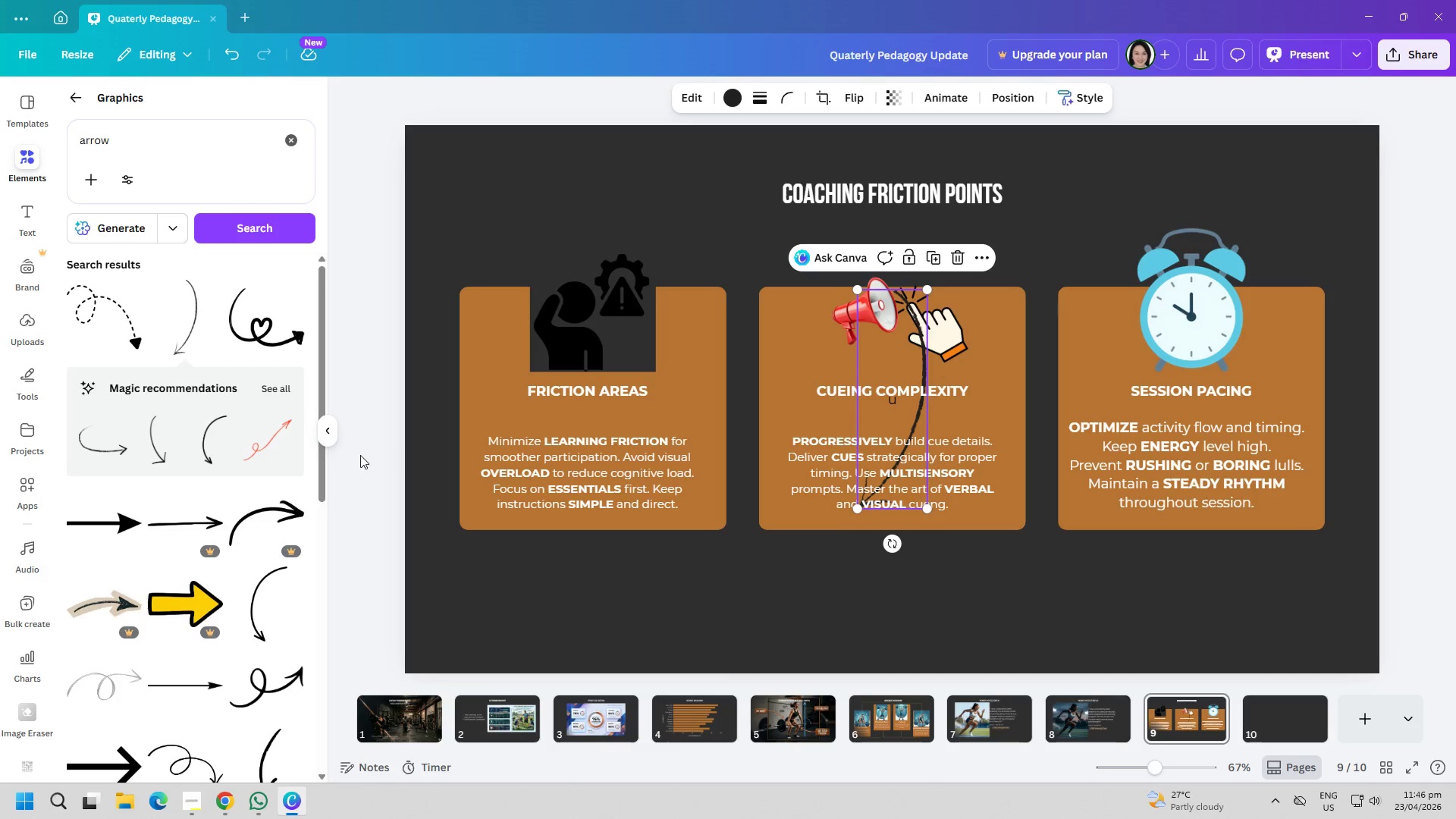 
key(Delete)
 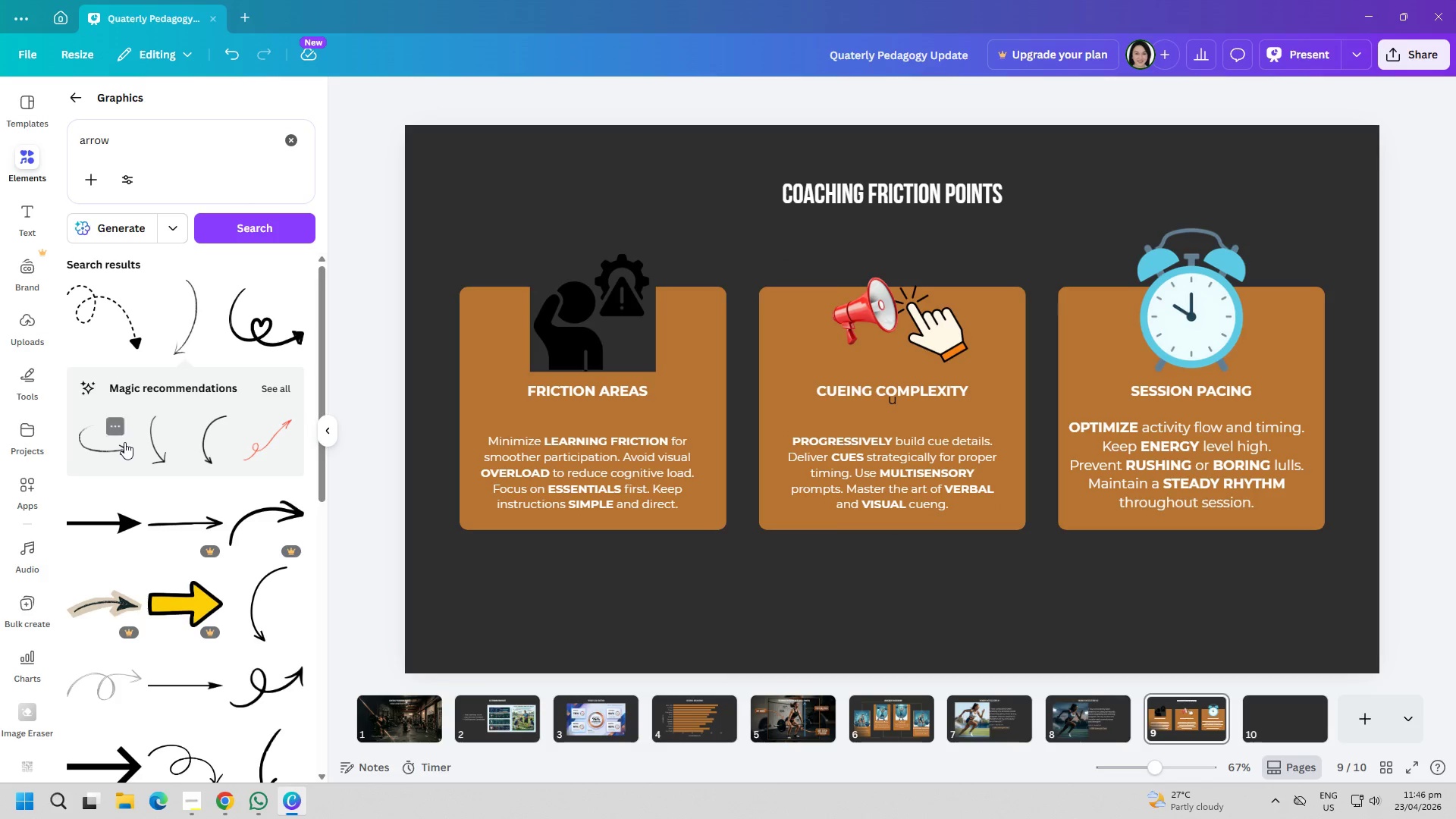 
left_click([123, 442])
 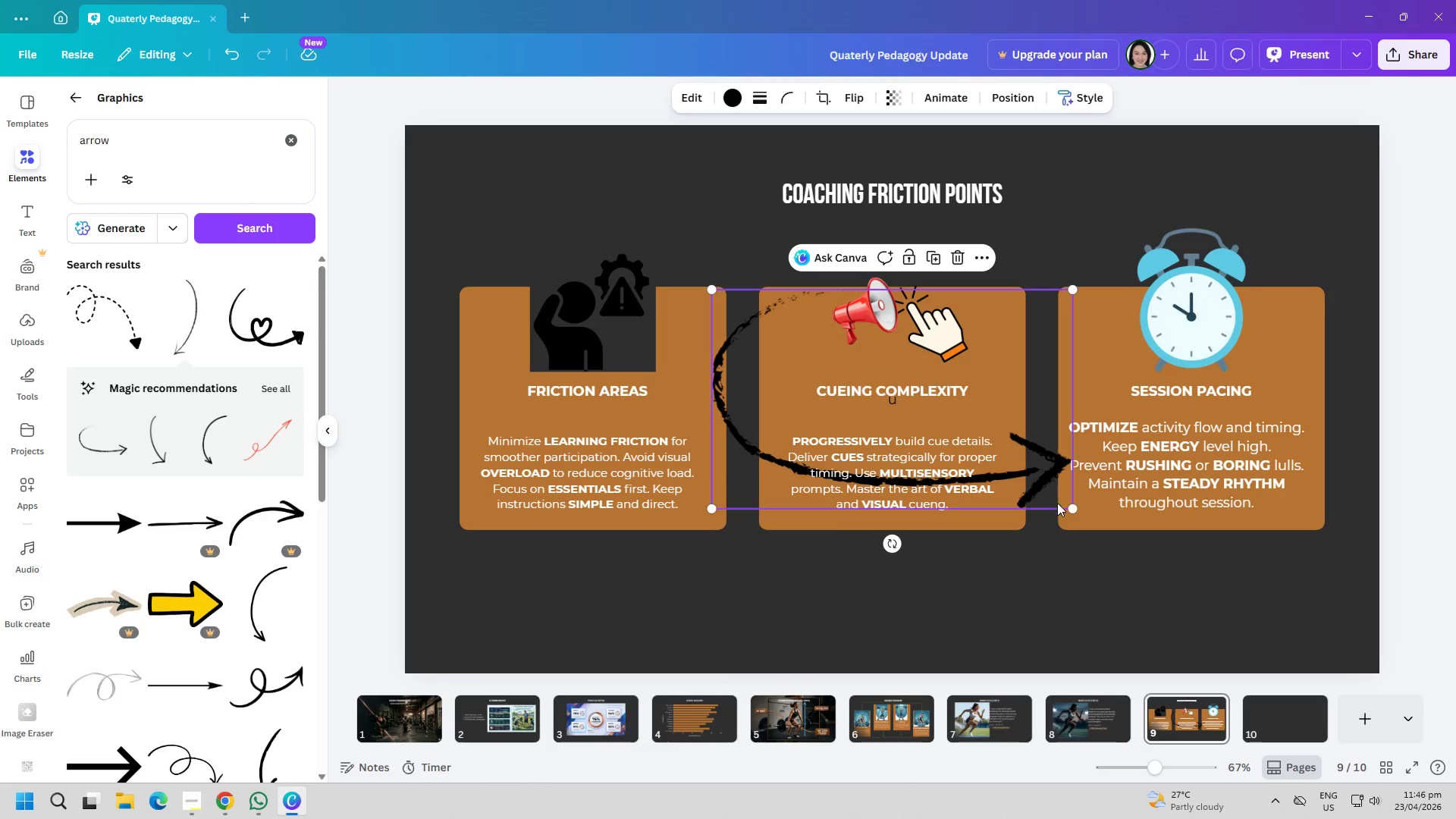 
left_click_drag(start_coordinate=[1068, 512], to_coordinate=[800, 337])
 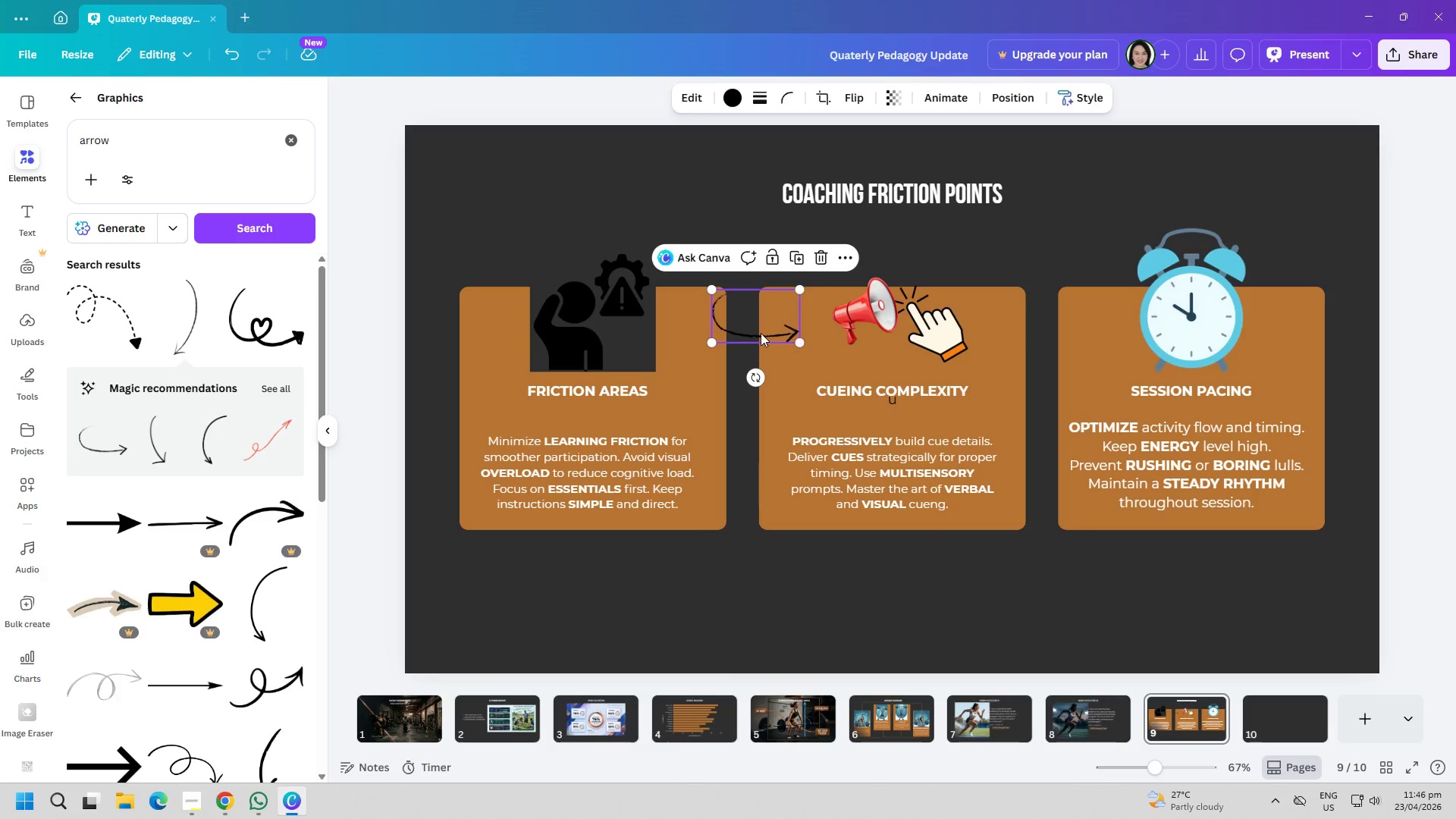 
left_click_drag(start_coordinate=[761, 333], to_coordinate=[830, 359])
 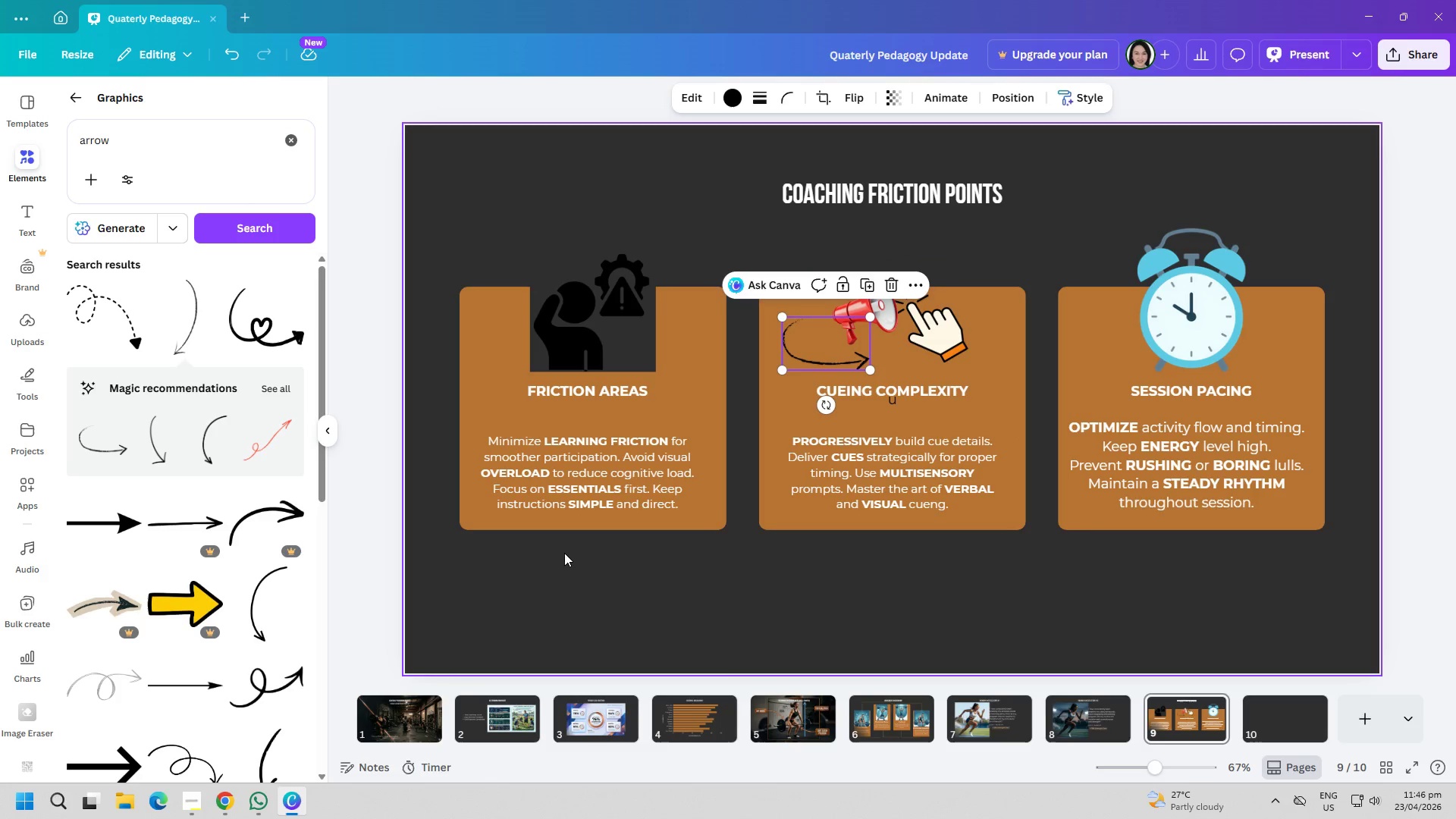 
left_click([750, 566])
 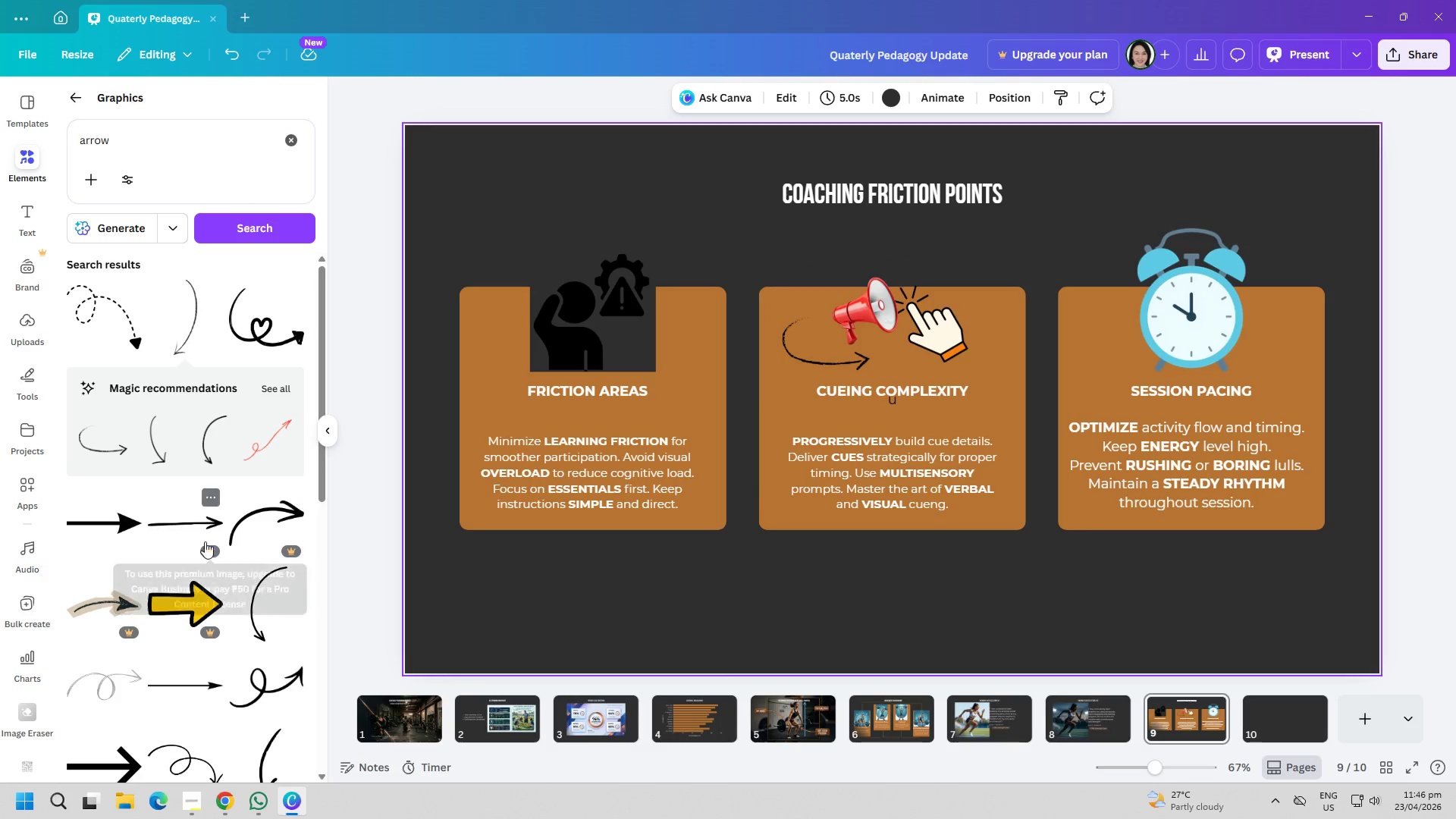 
scroll: coordinate [164, 473], scroll_direction: down, amount: 2.0
 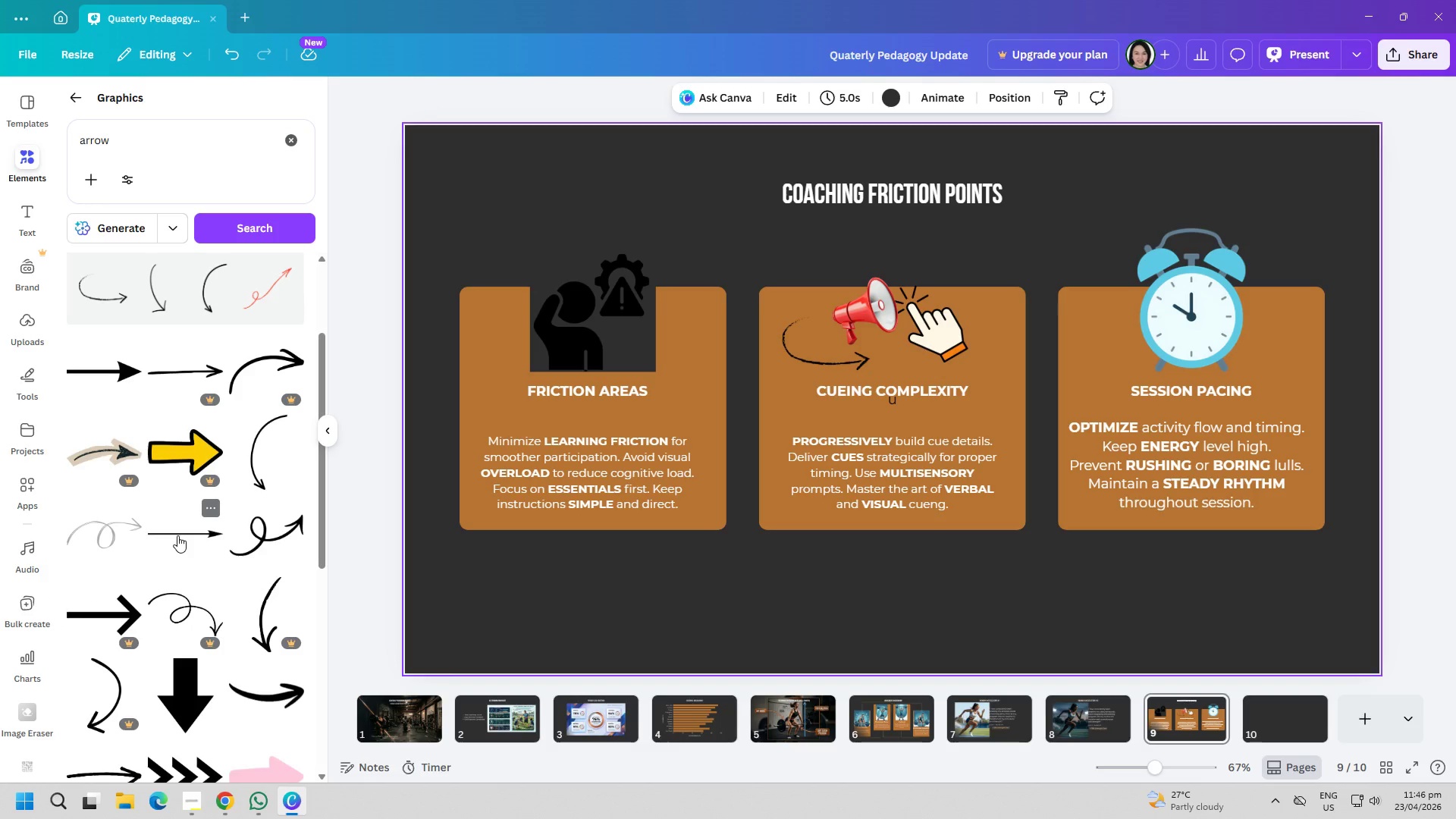 
wait(5.16)
 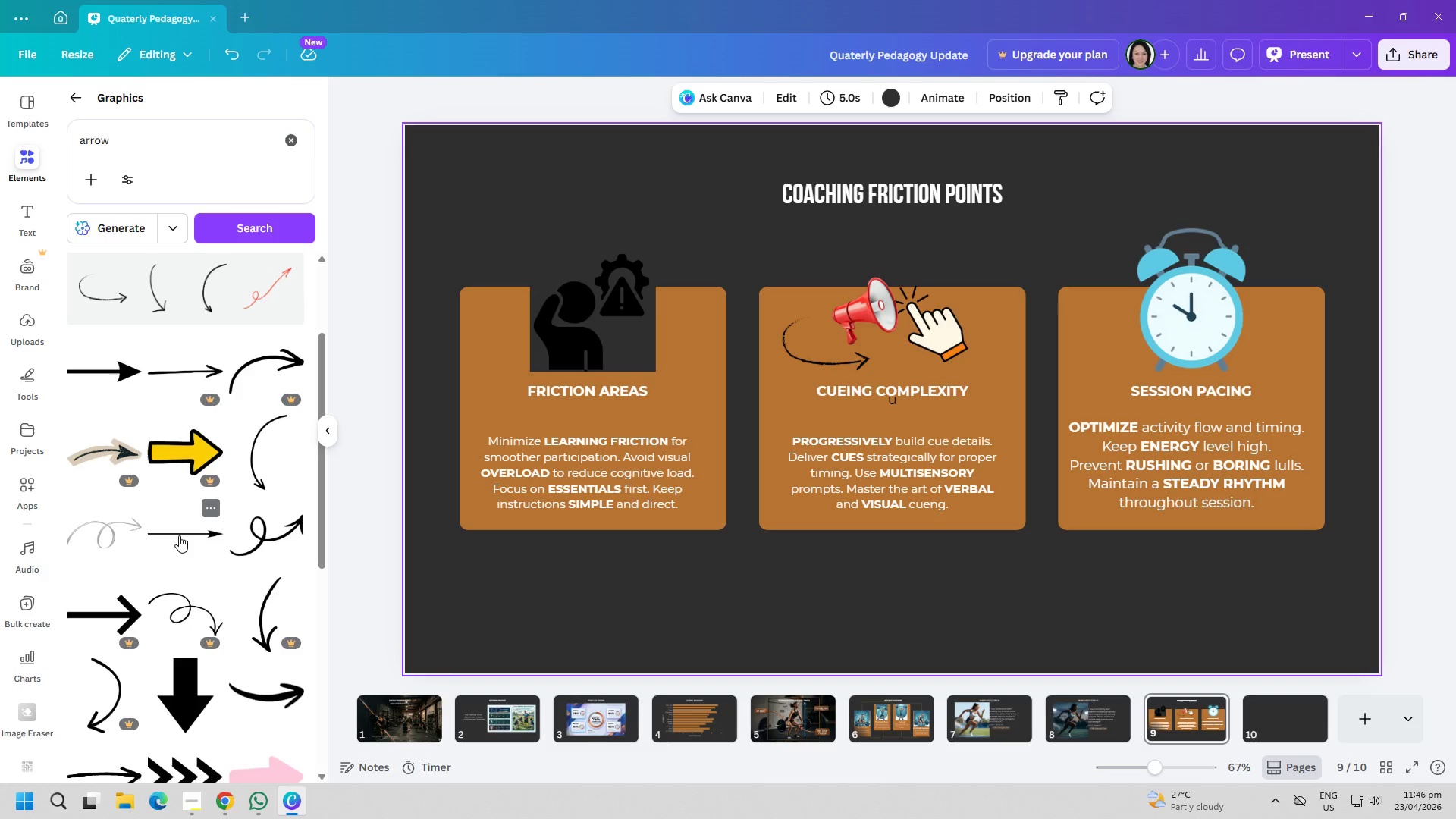 
left_click([118, 535])
 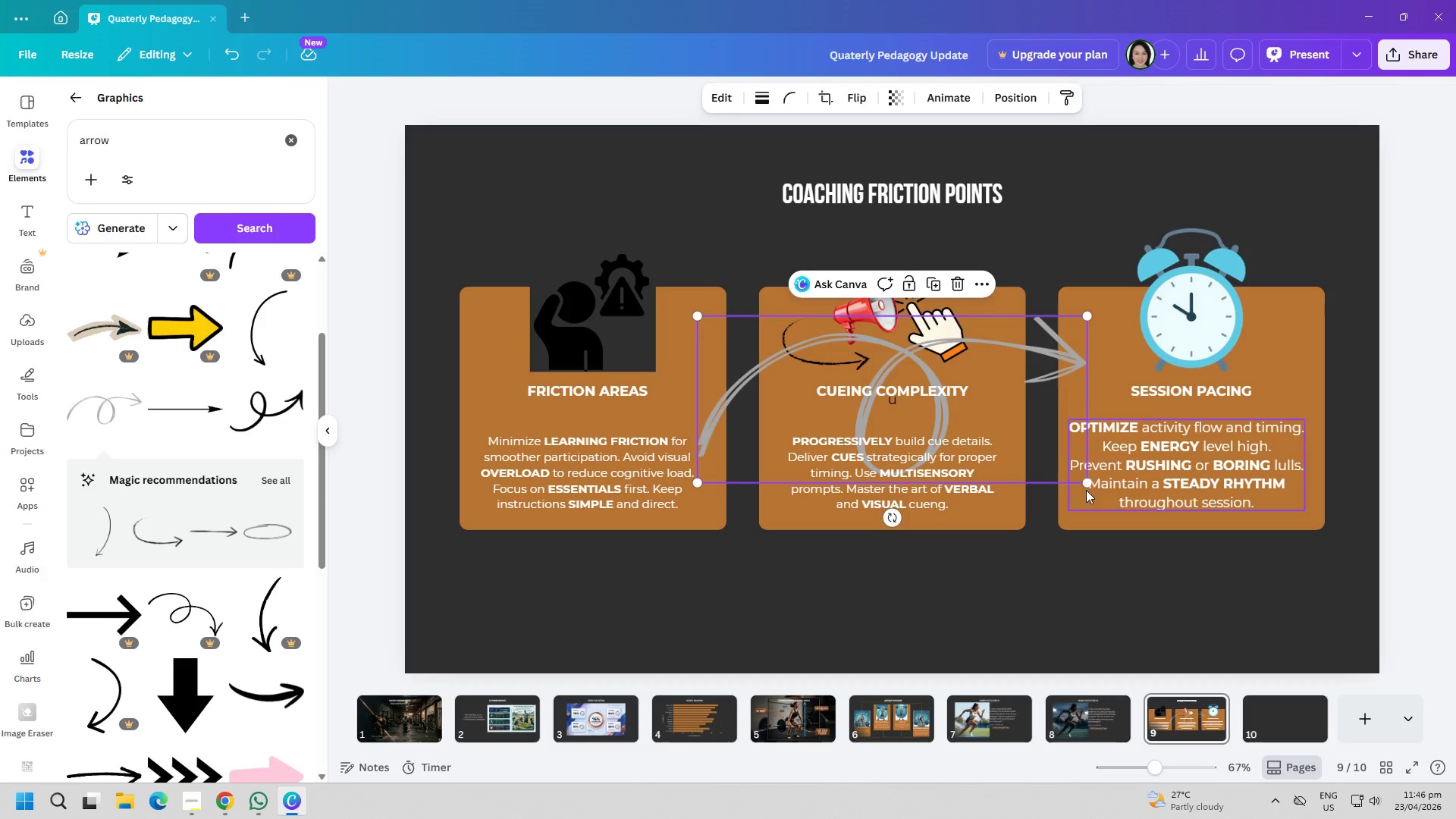 
left_click_drag(start_coordinate=[1085, 485], to_coordinate=[797, 359])
 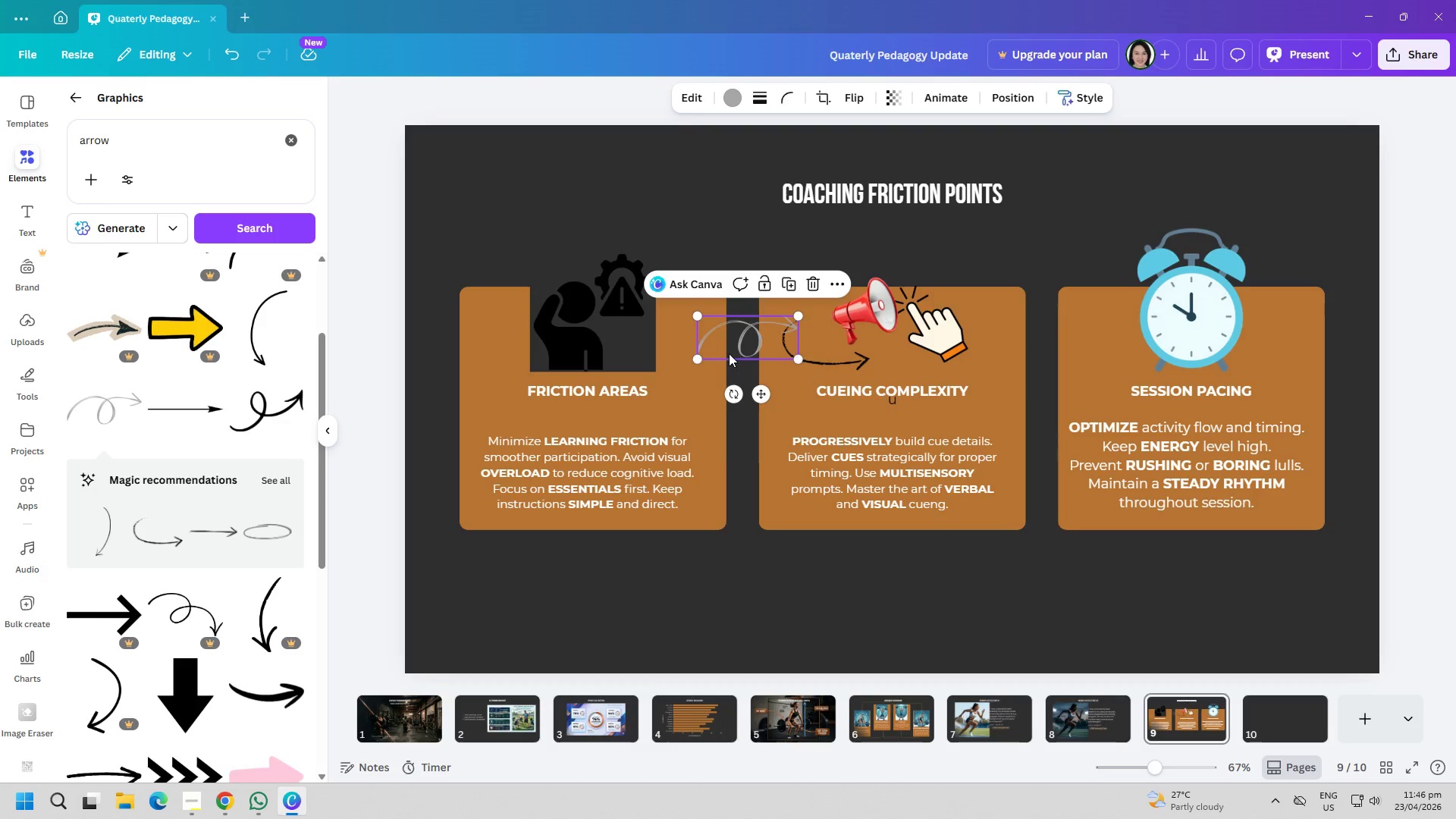 
left_click_drag(start_coordinate=[729, 352], to_coordinate=[943, 355])
 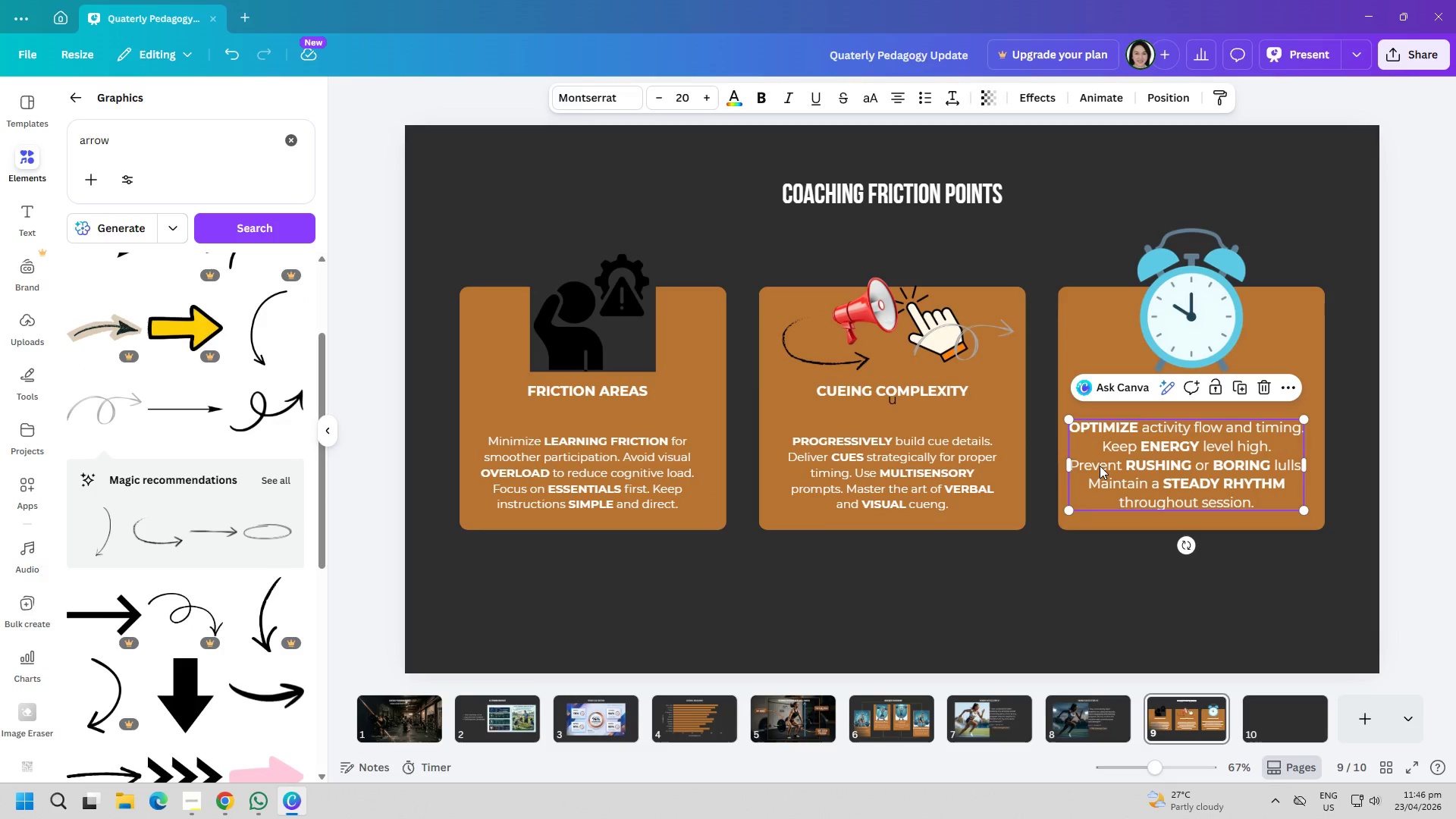 
double_click([1032, 612])
 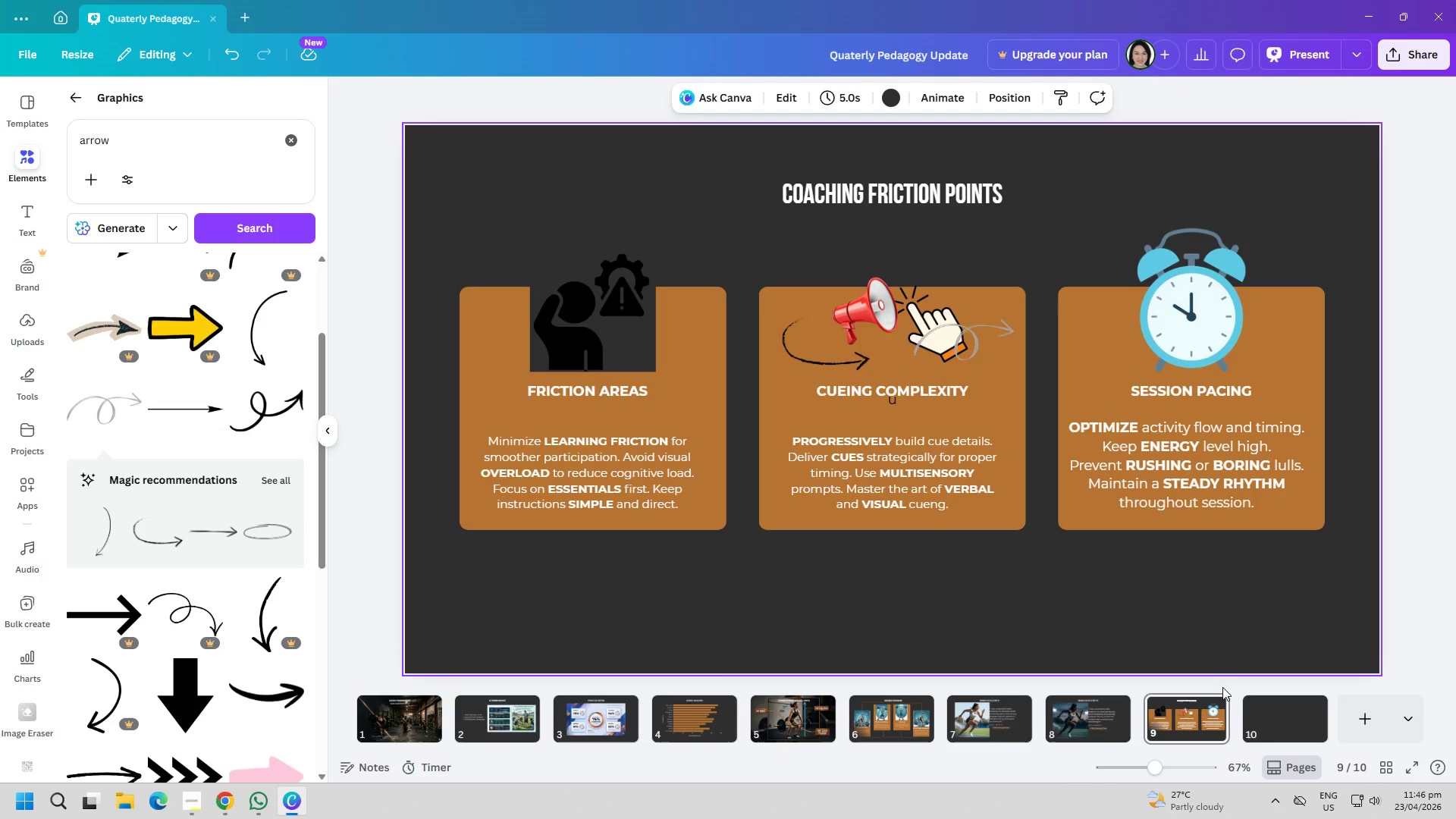 
left_click([1270, 713])
 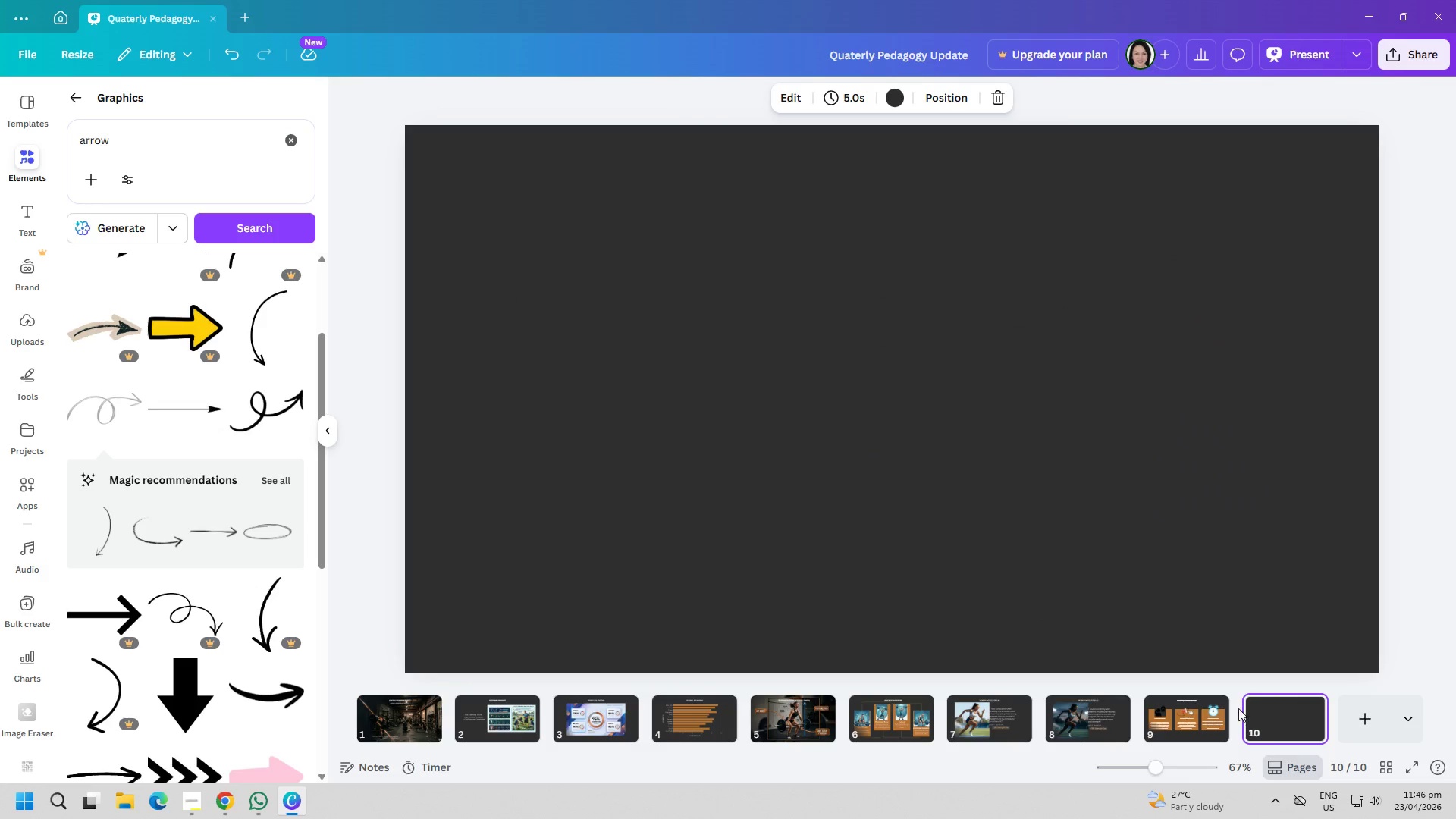 
left_click([1200, 711])
 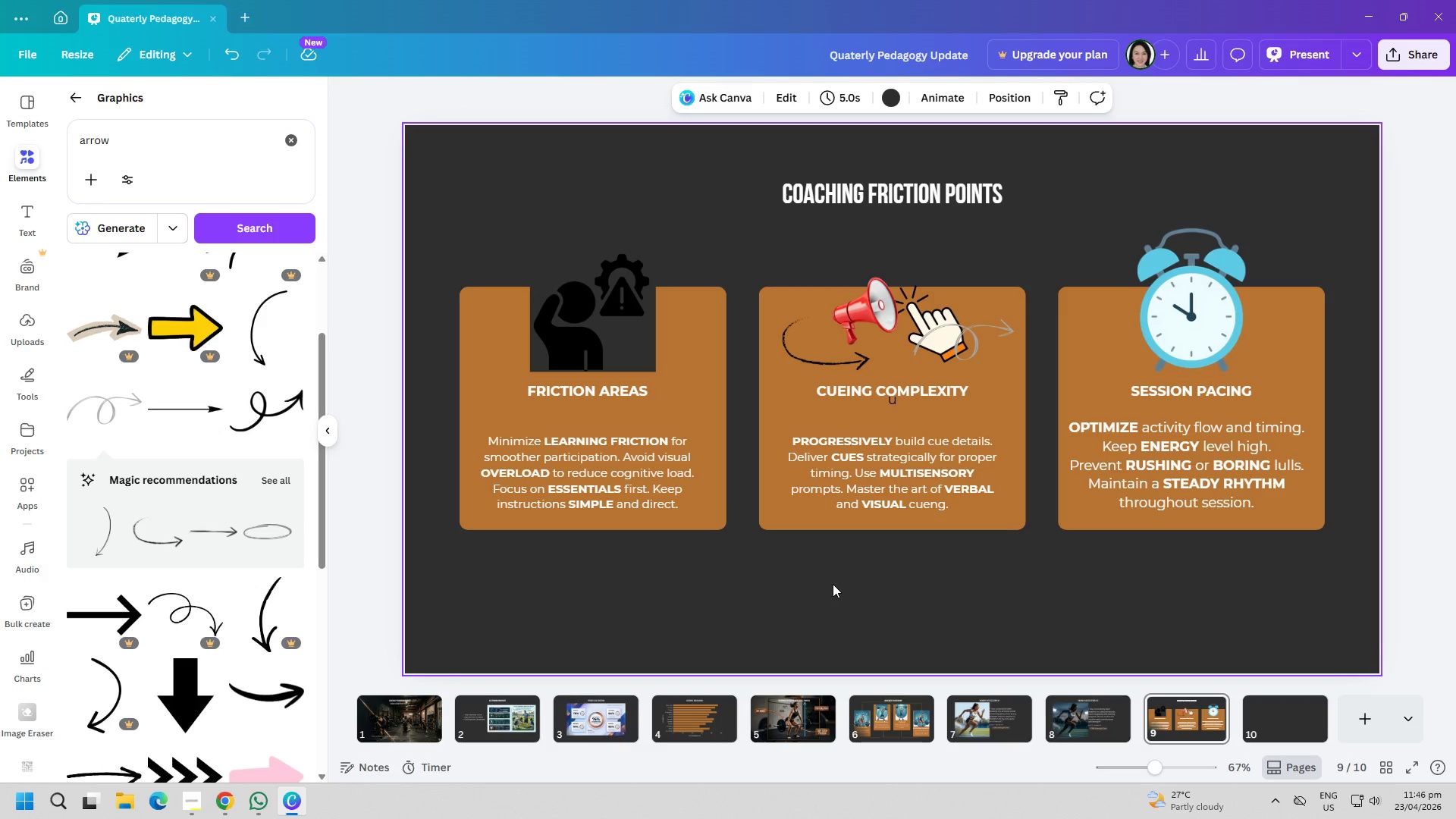 
wait(5.5)
 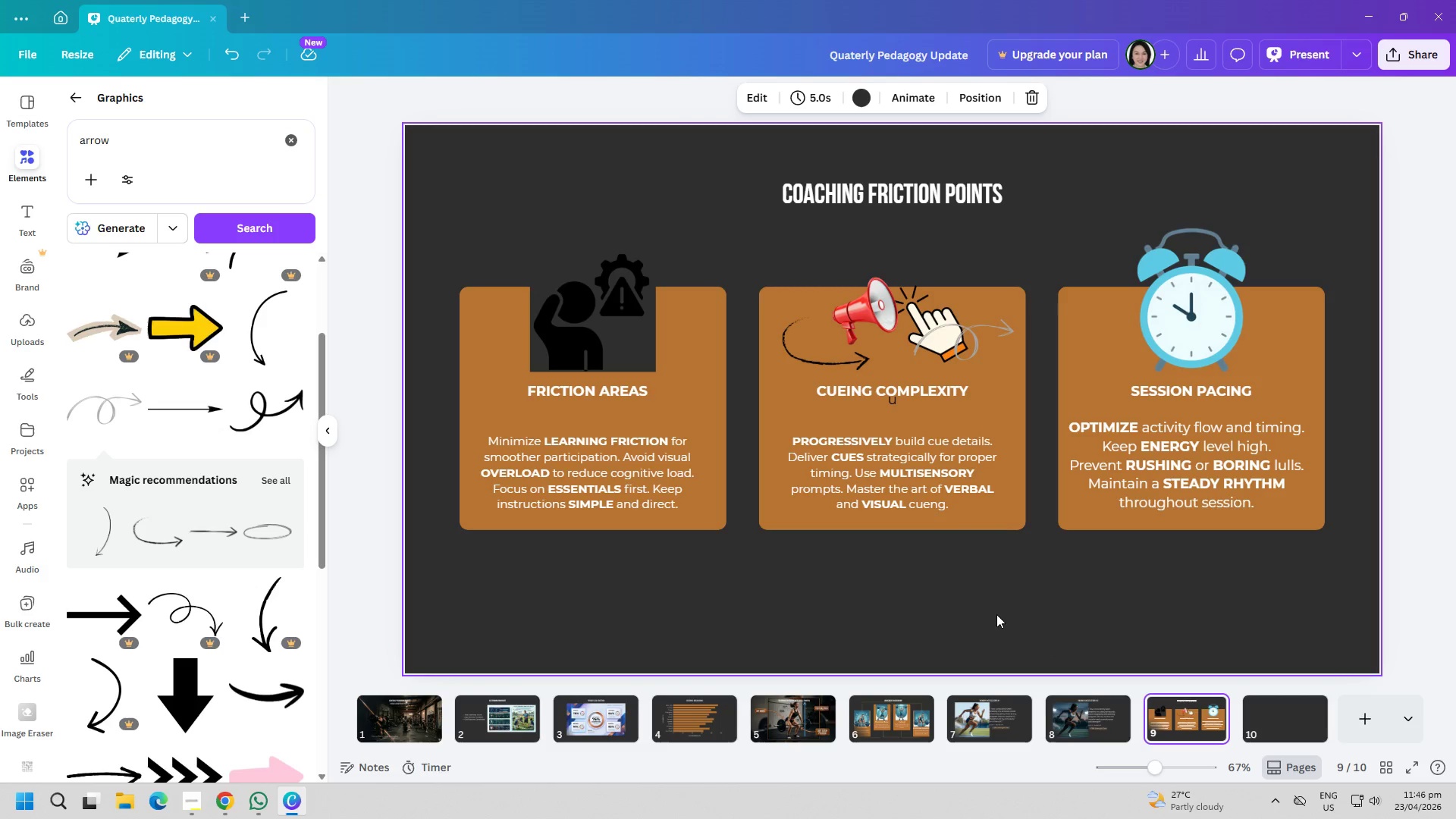 
left_click([293, 146])
 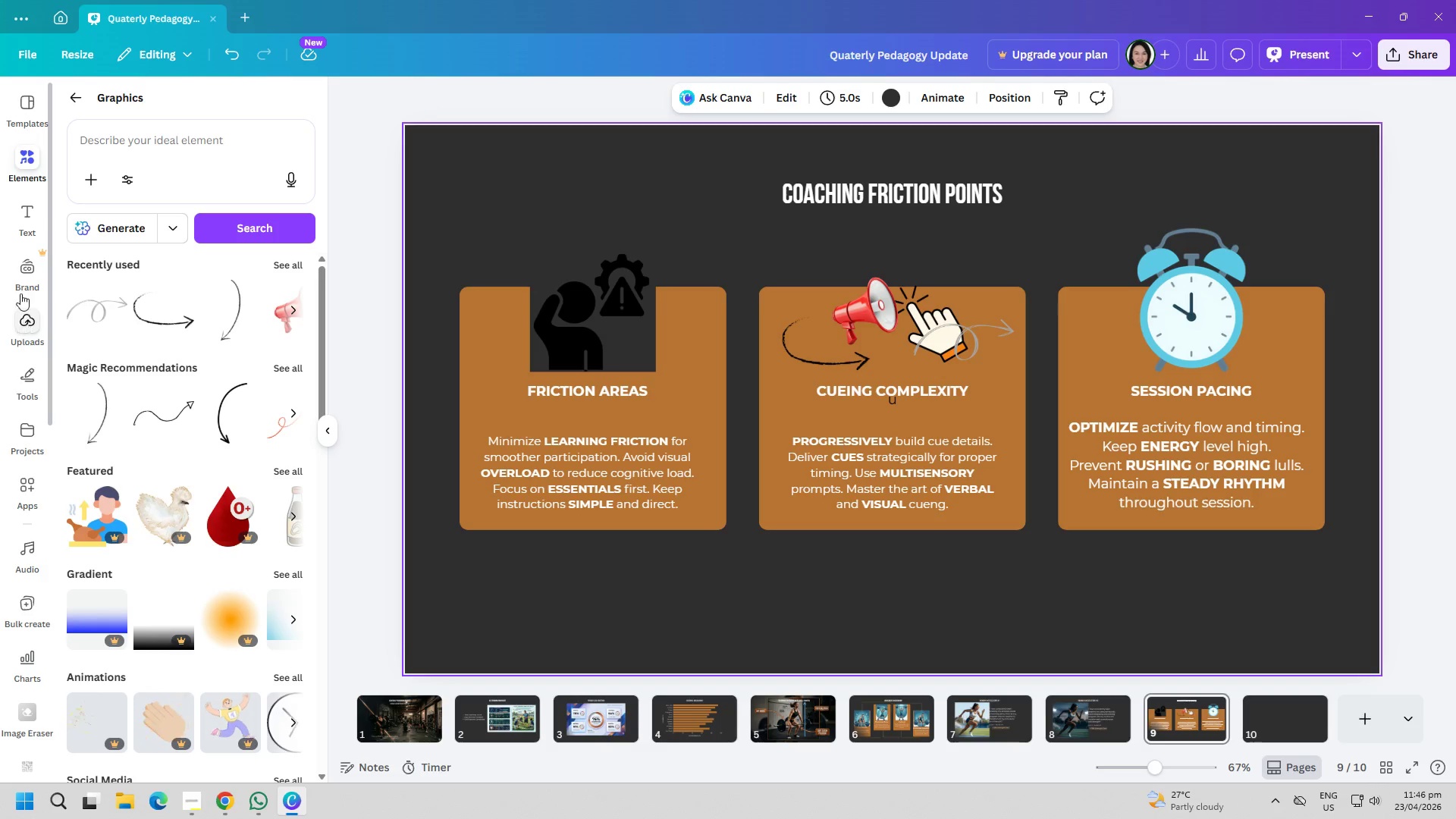 
left_click([19, 225])
 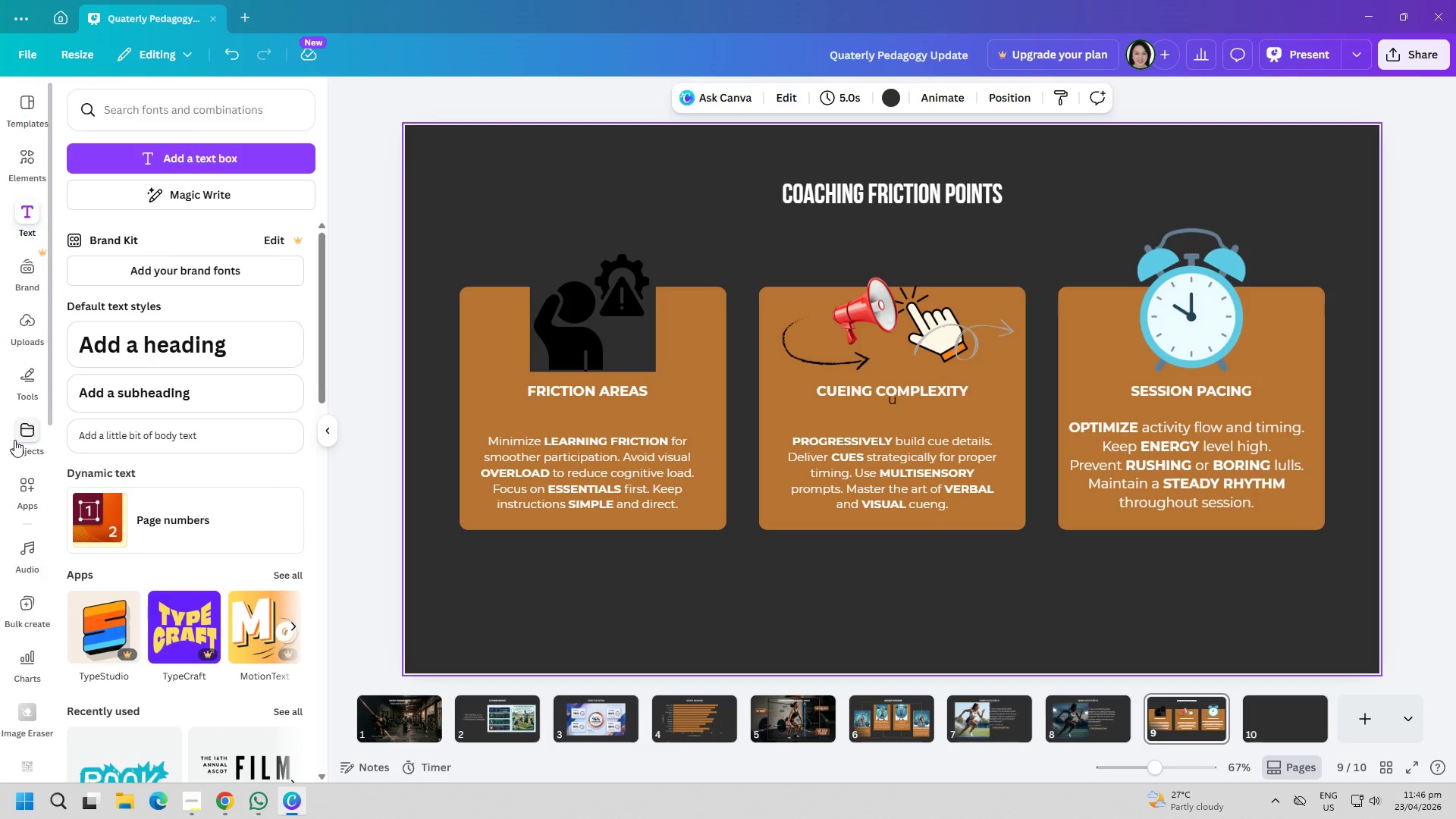 
left_click([30, 381])
 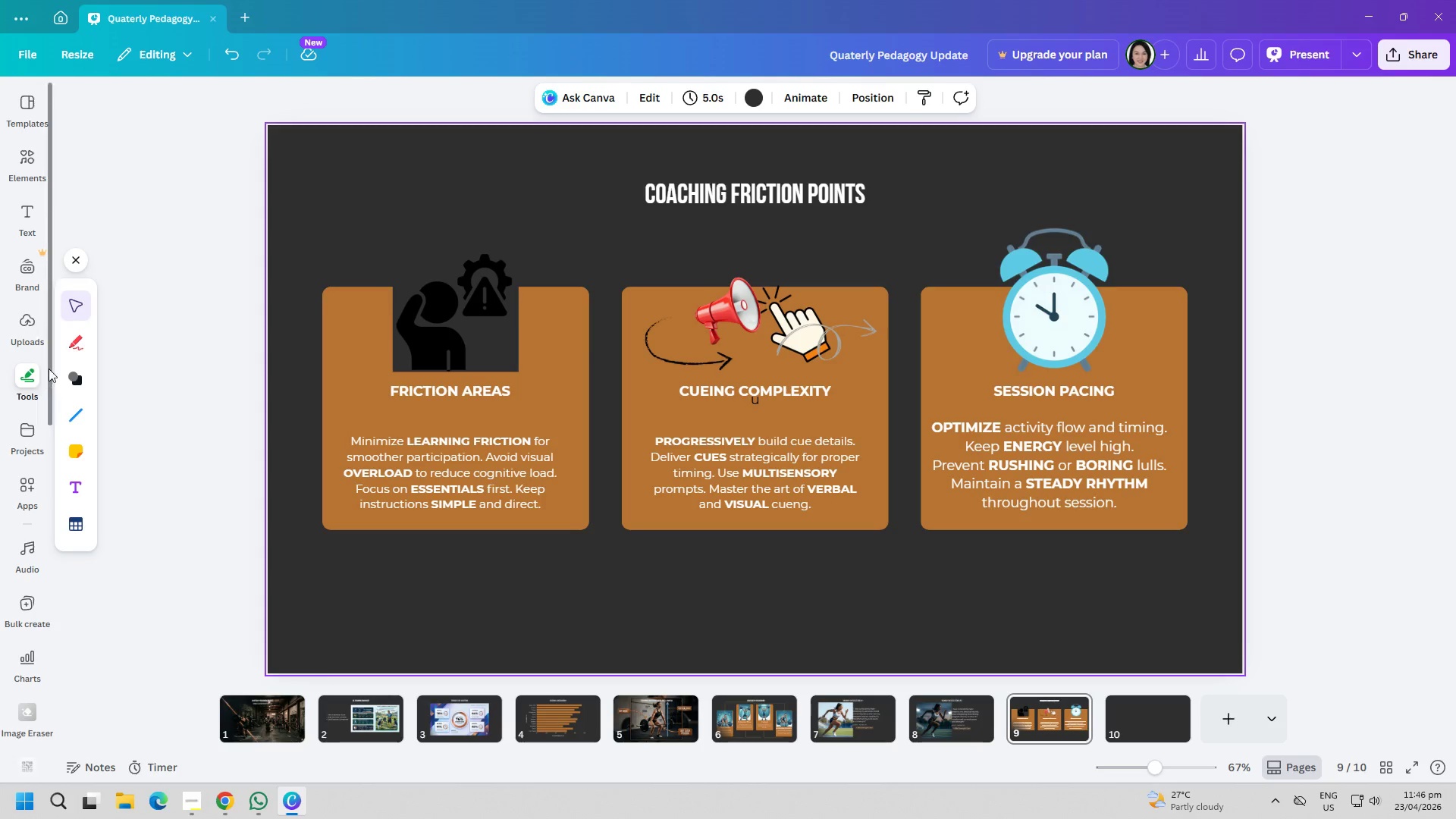 
left_click([69, 377])
 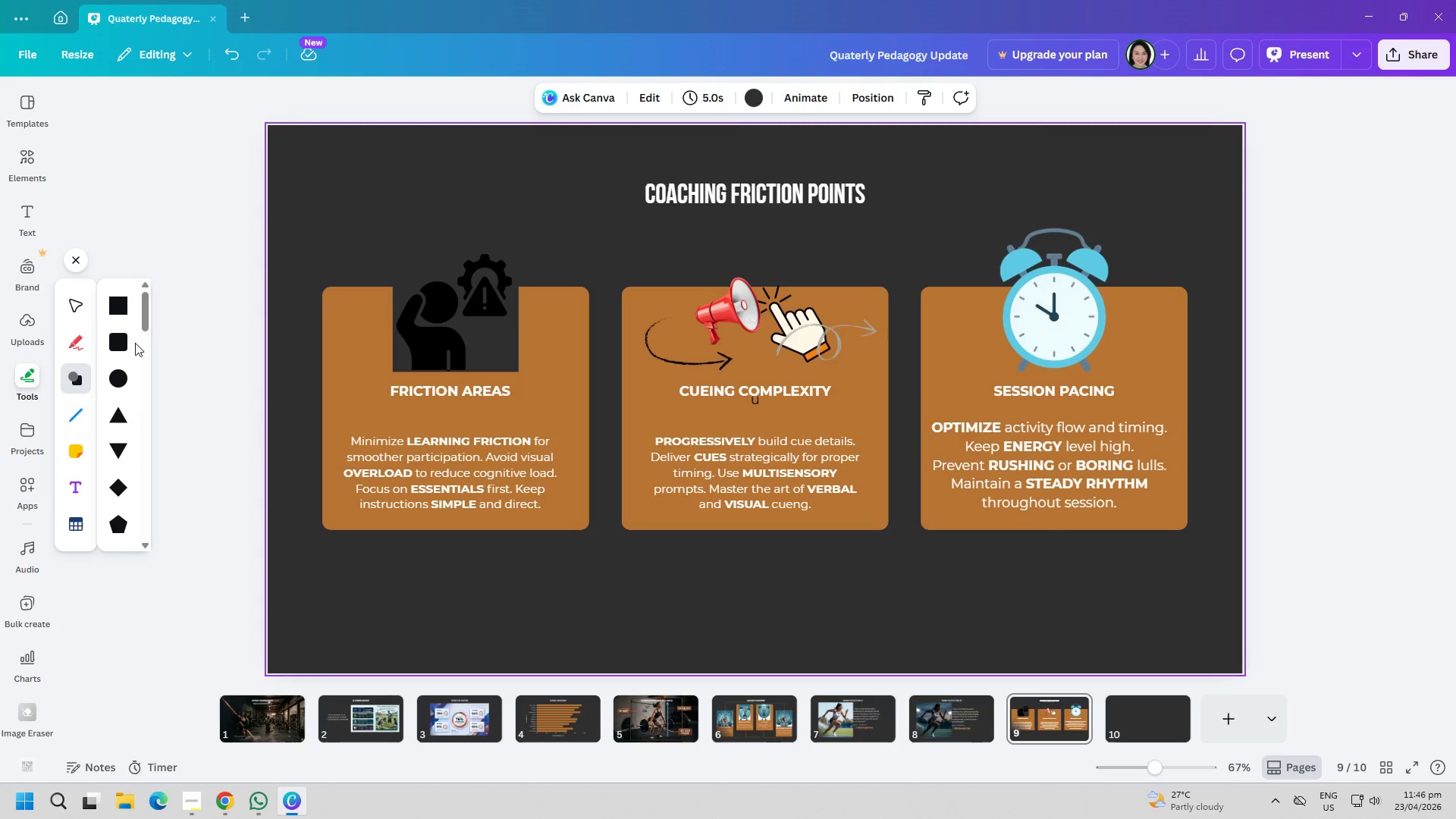 
left_click([112, 344])
 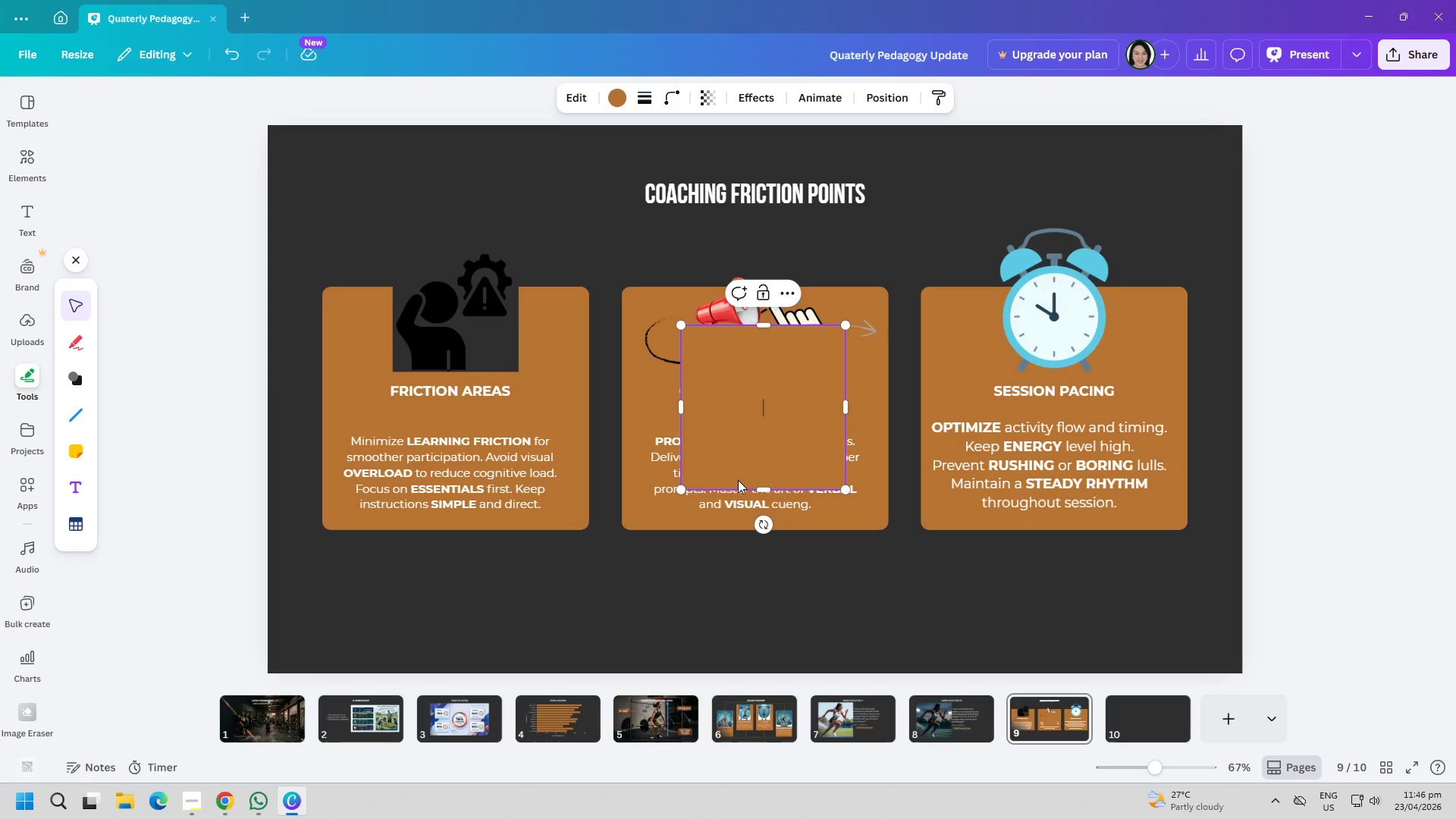 
left_click_drag(start_coordinate=[743, 454], to_coordinate=[491, 623])
 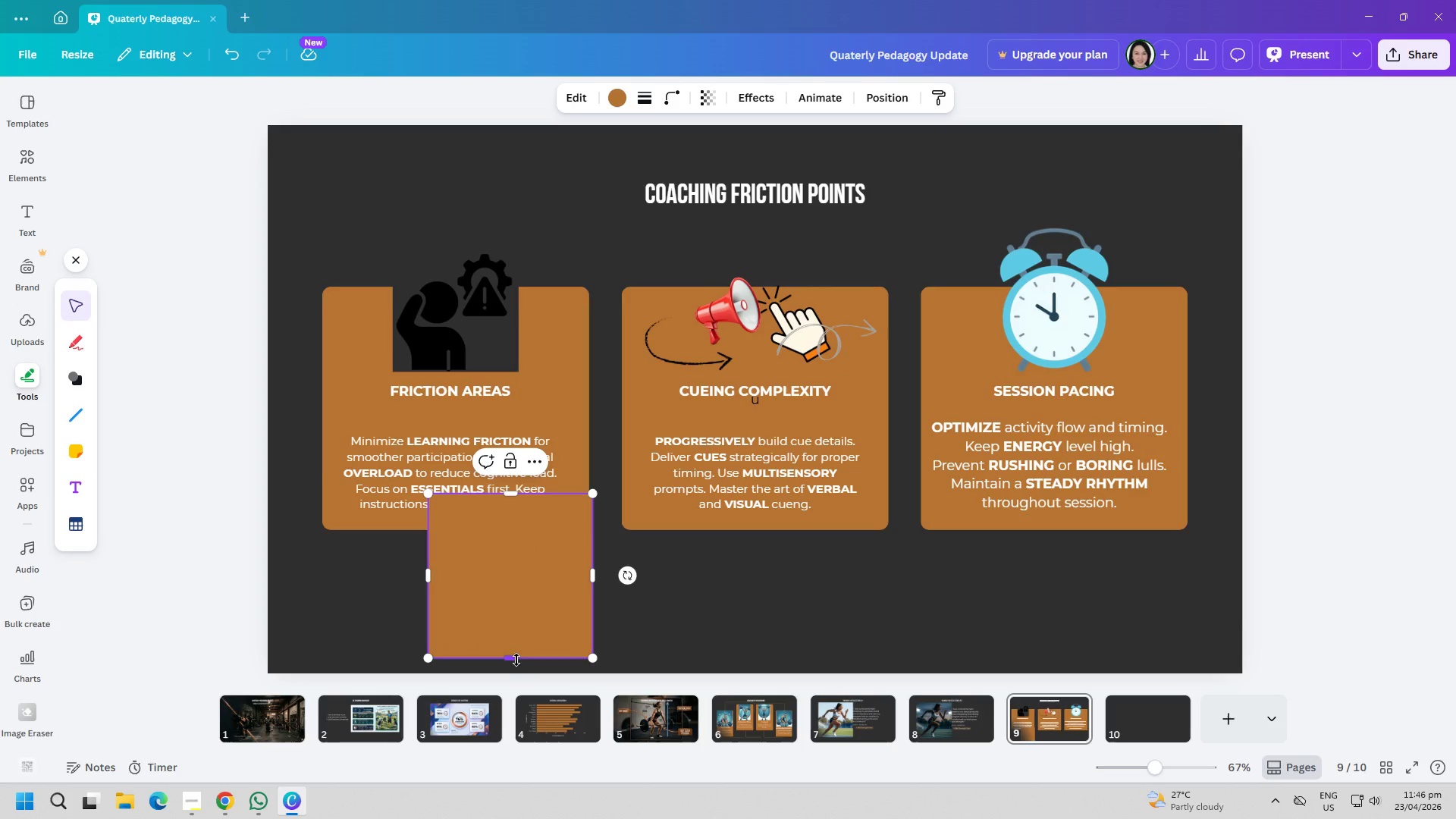 
left_click_drag(start_coordinate=[516, 660], to_coordinate=[508, 532])
 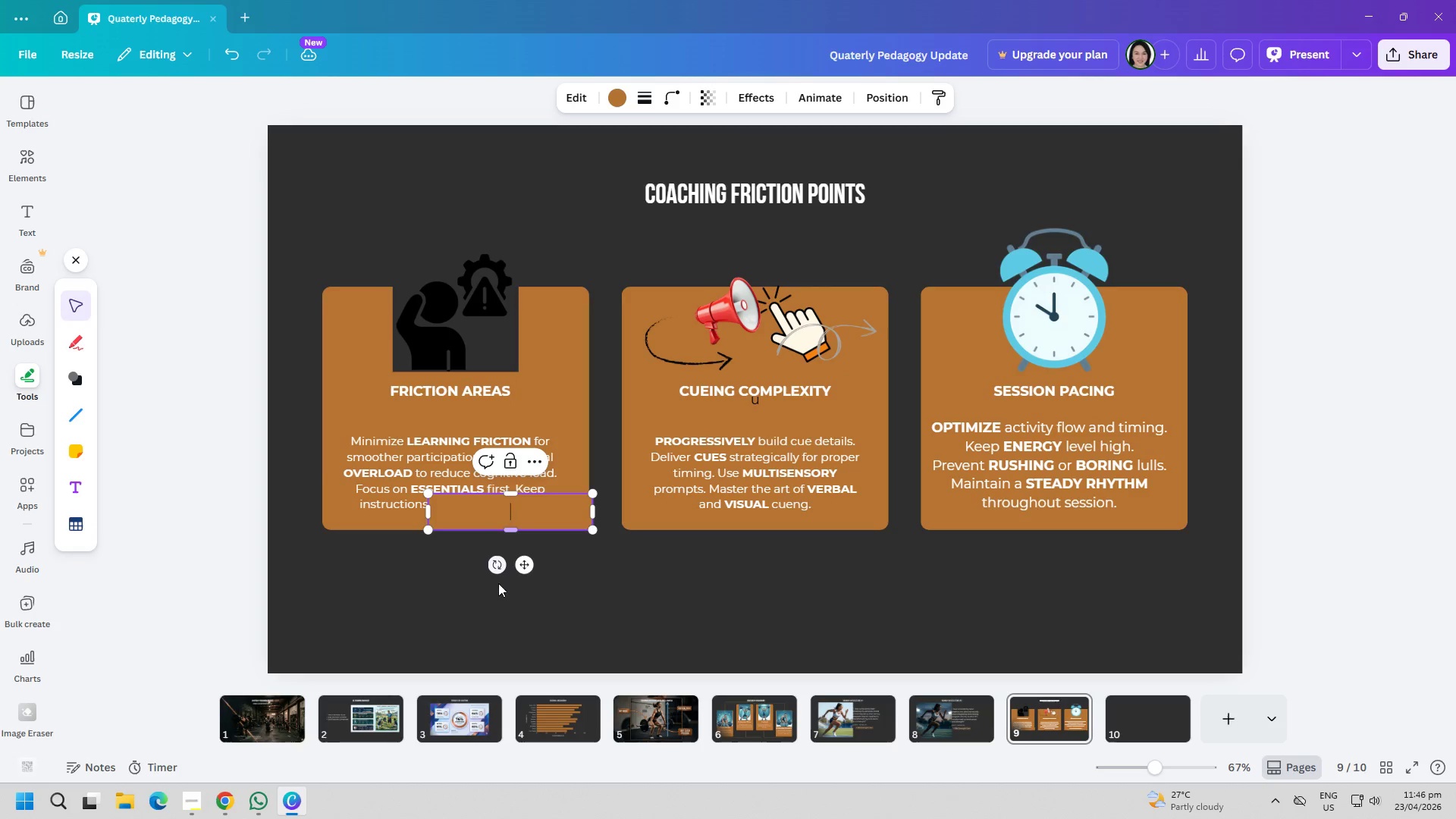 
left_click([494, 597])
 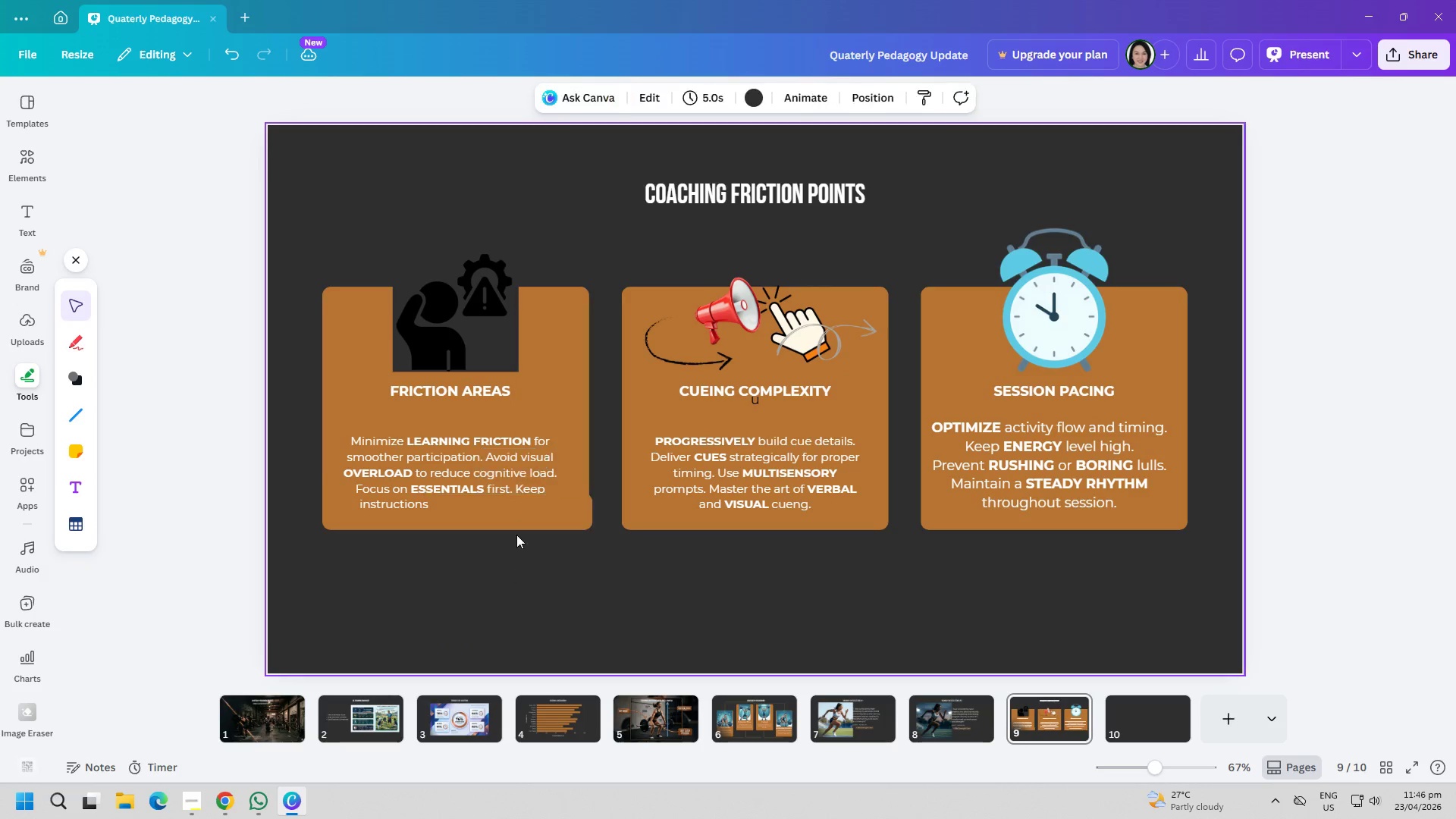 
left_click_drag(start_coordinate=[525, 516], to_coordinate=[493, 580])
 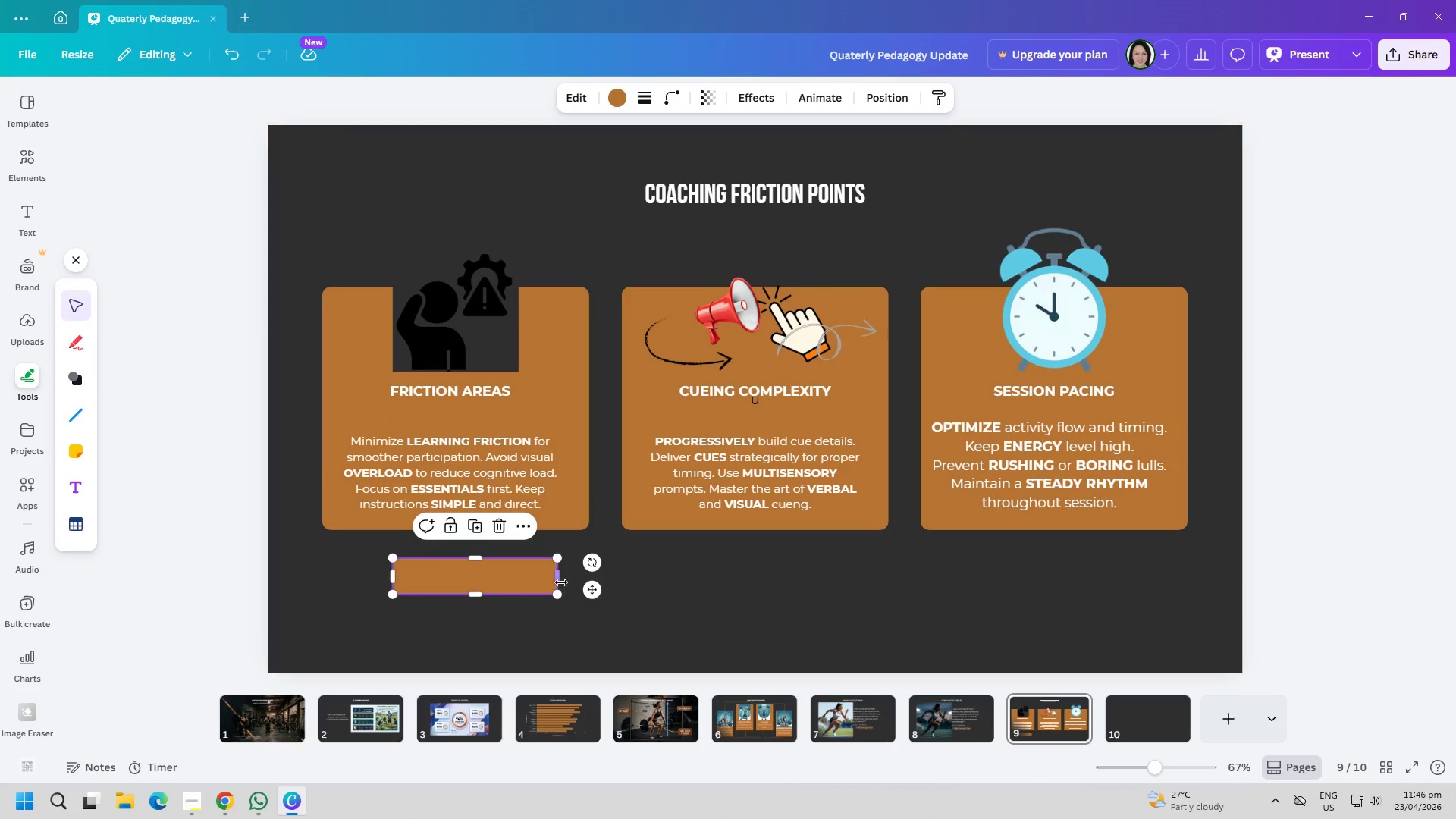 
left_click_drag(start_coordinate=[561, 582], to_coordinate=[1049, 580])
 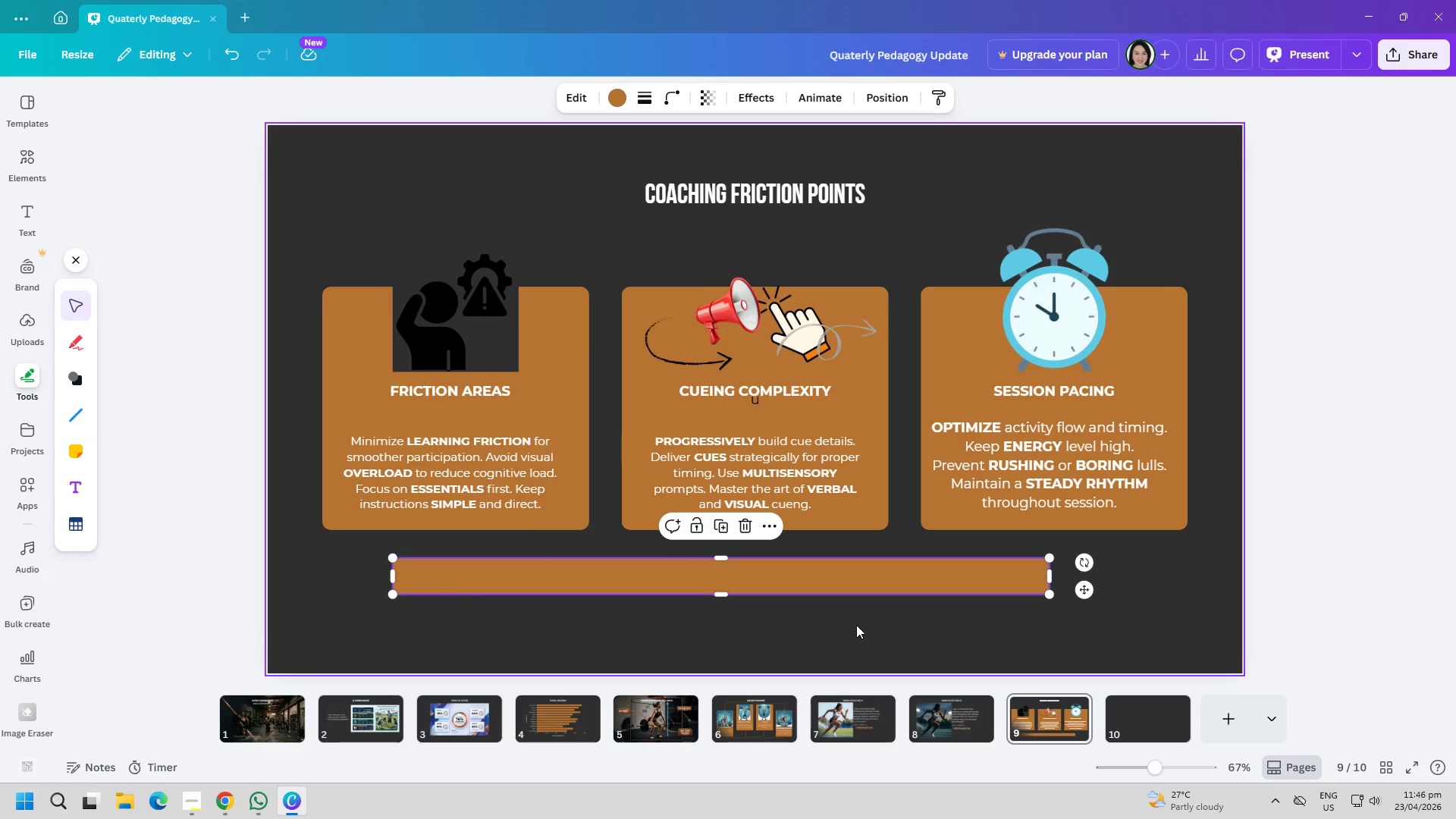 
left_click([754, 591])
 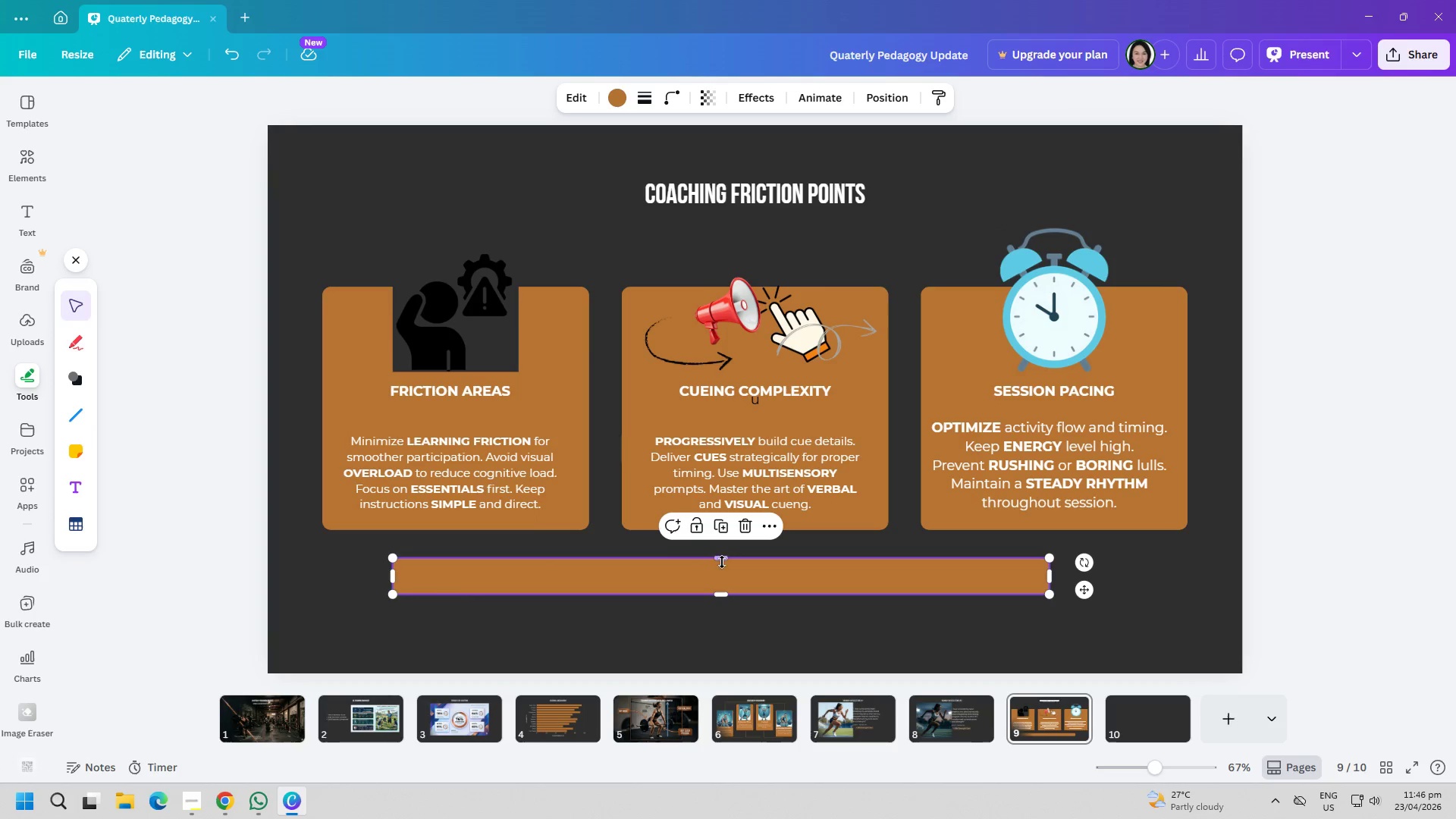 
left_click_drag(start_coordinate=[717, 557], to_coordinate=[721, 543])
 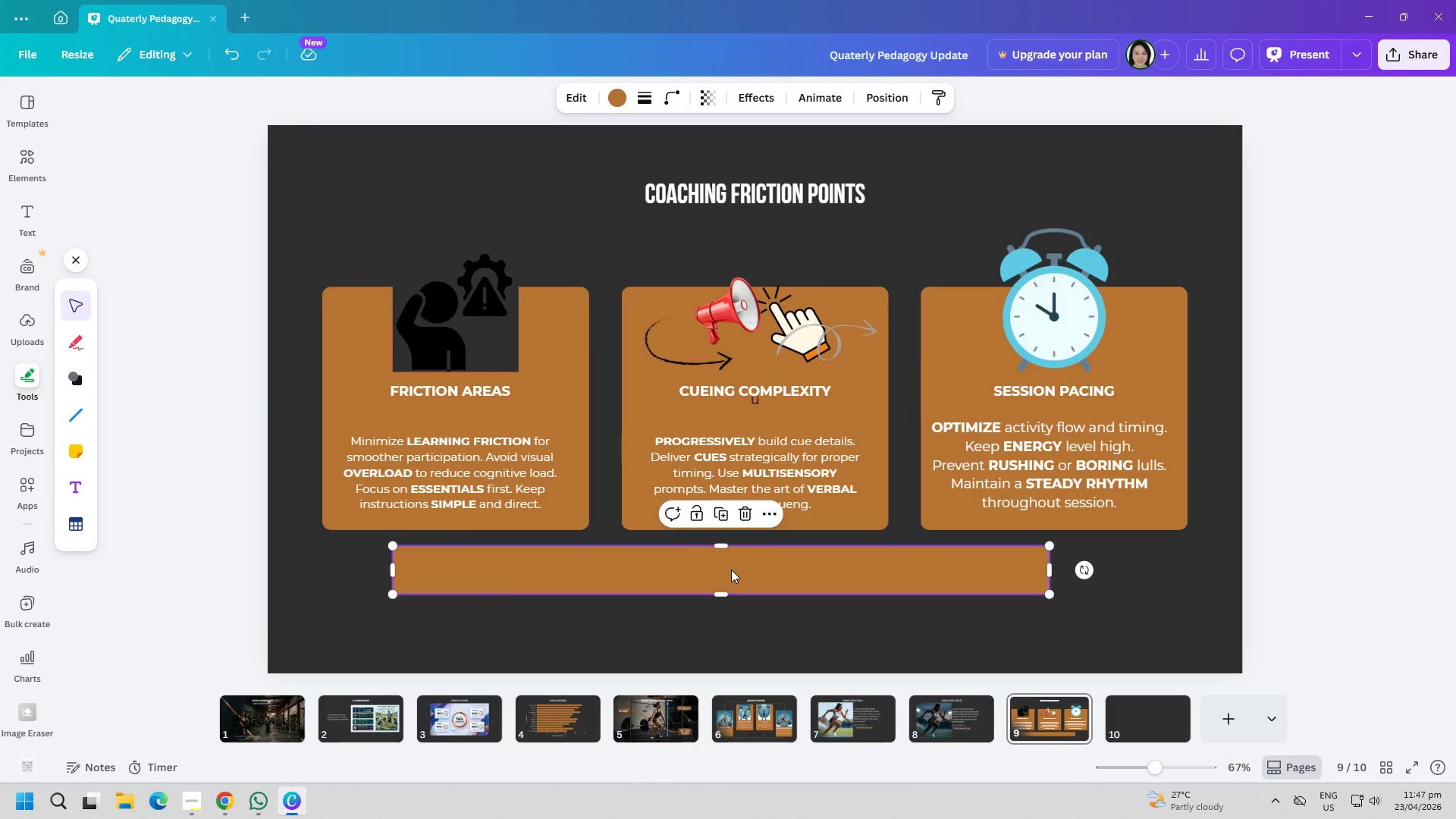 
left_click_drag(start_coordinate=[731, 570], to_coordinate=[750, 594])
 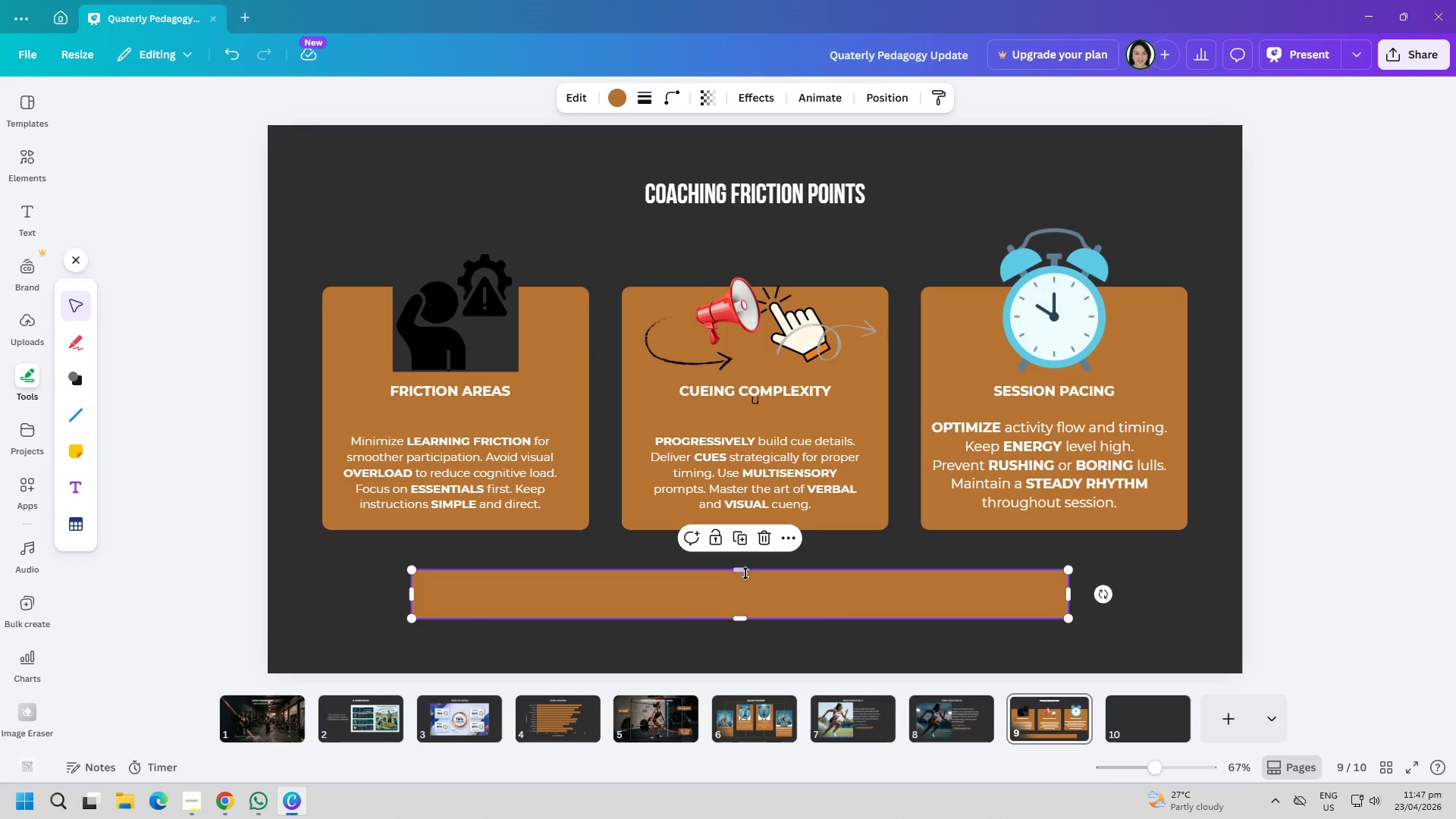 
left_click_drag(start_coordinate=[744, 572], to_coordinate=[740, 551])
 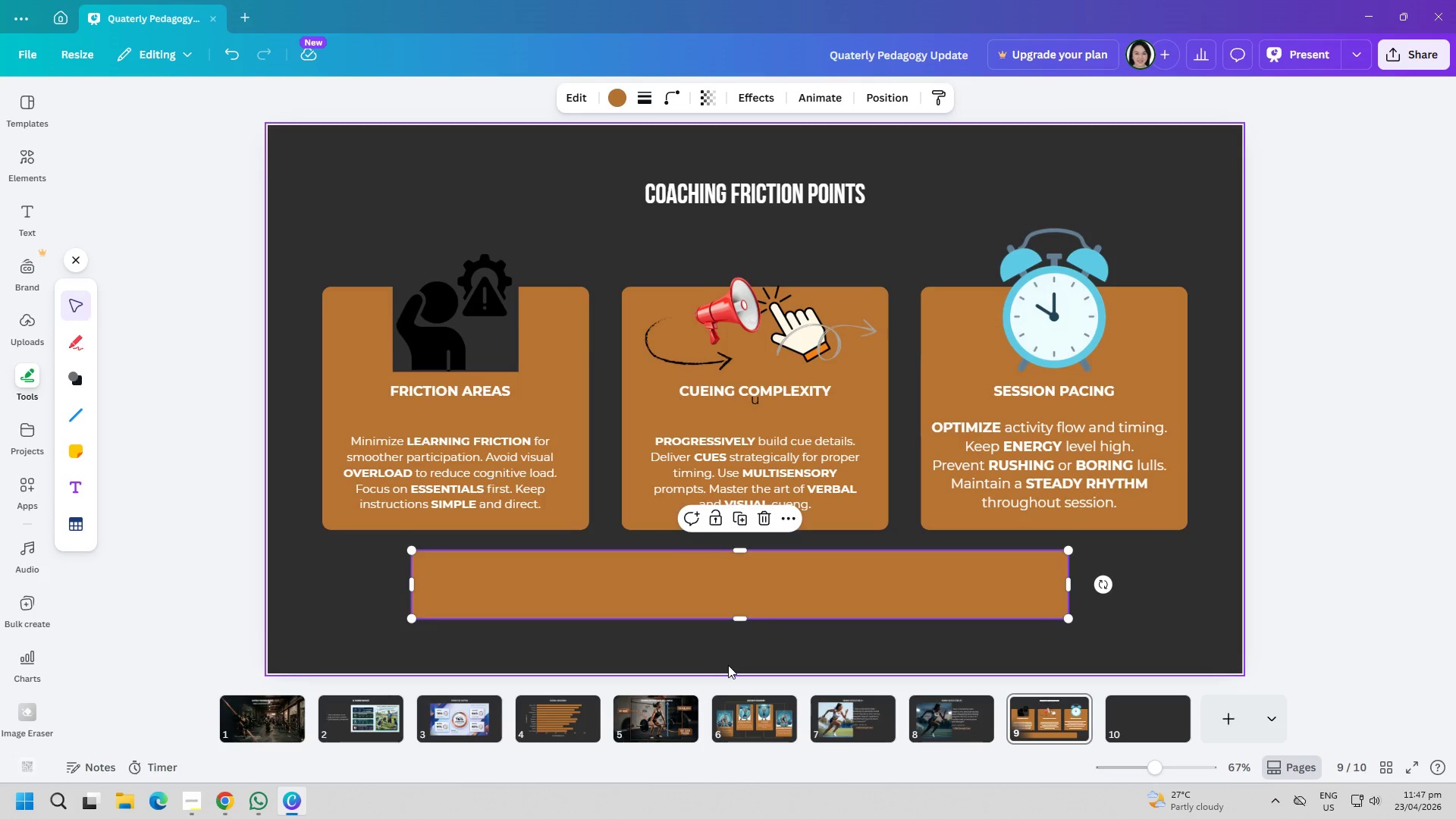 
left_click([730, 665])
 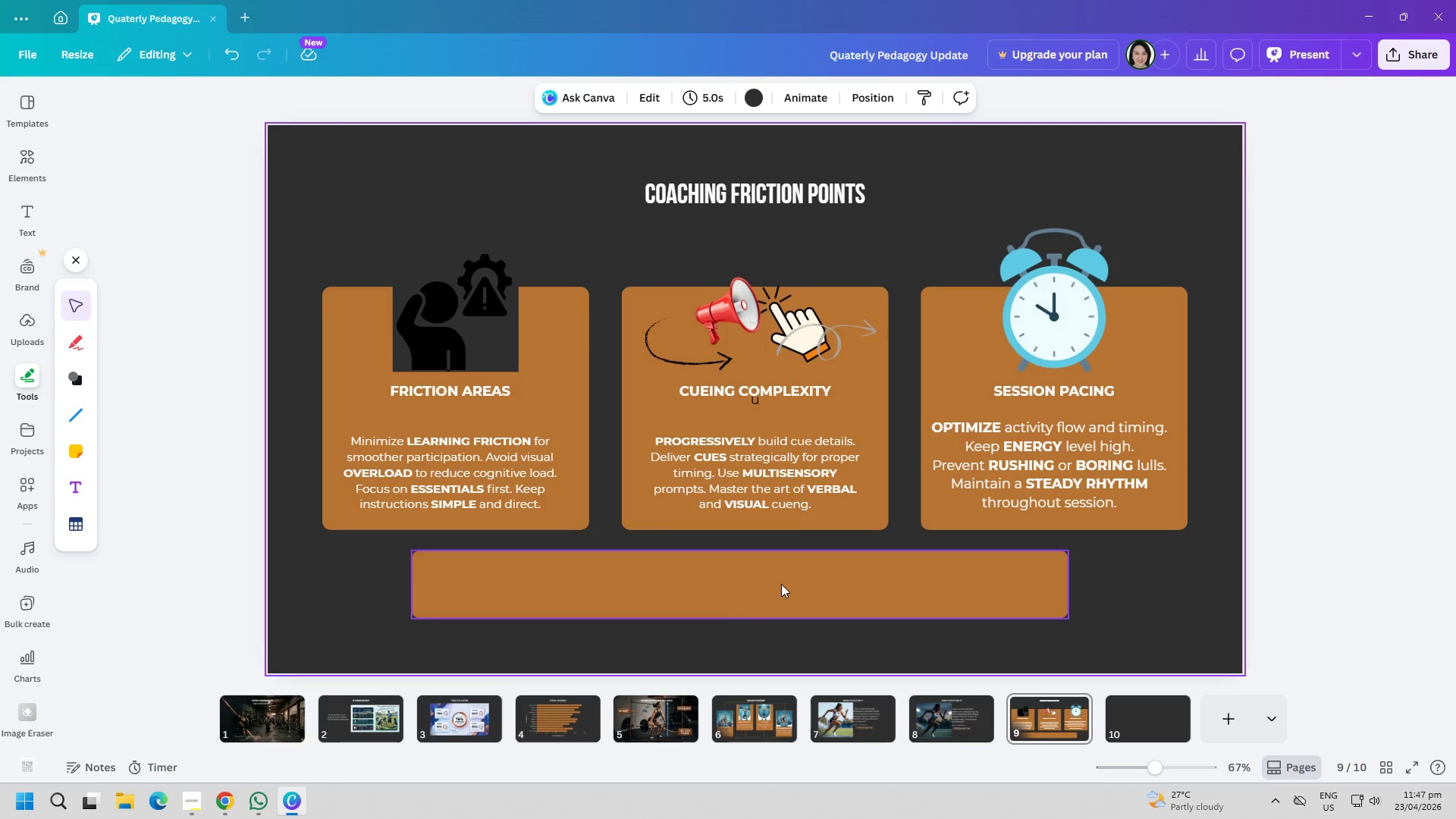 
left_click_drag(start_coordinate=[783, 584], to_coordinate=[799, 576])
 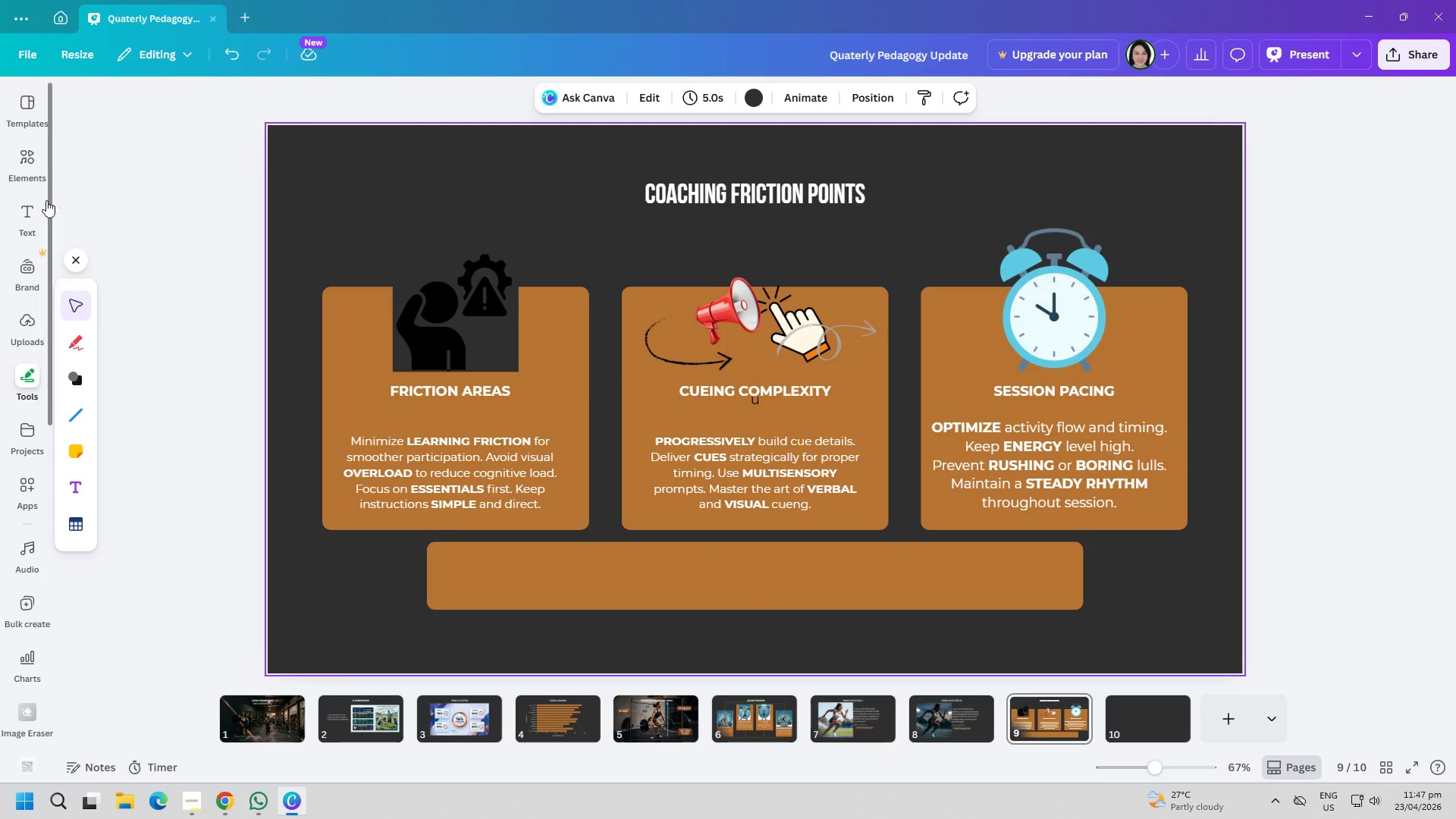 
left_click([33, 209])
 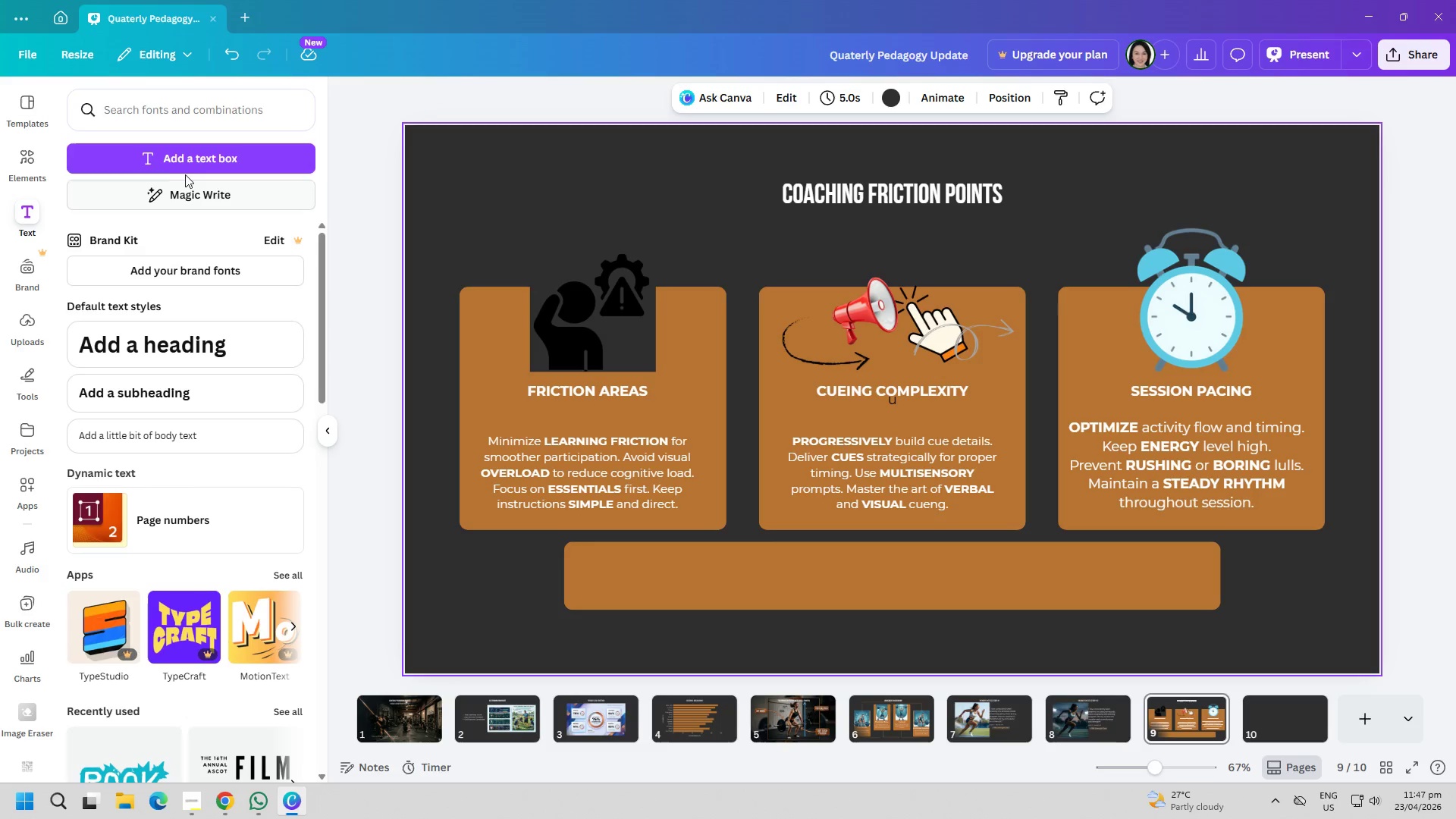 
left_click([194, 166])
 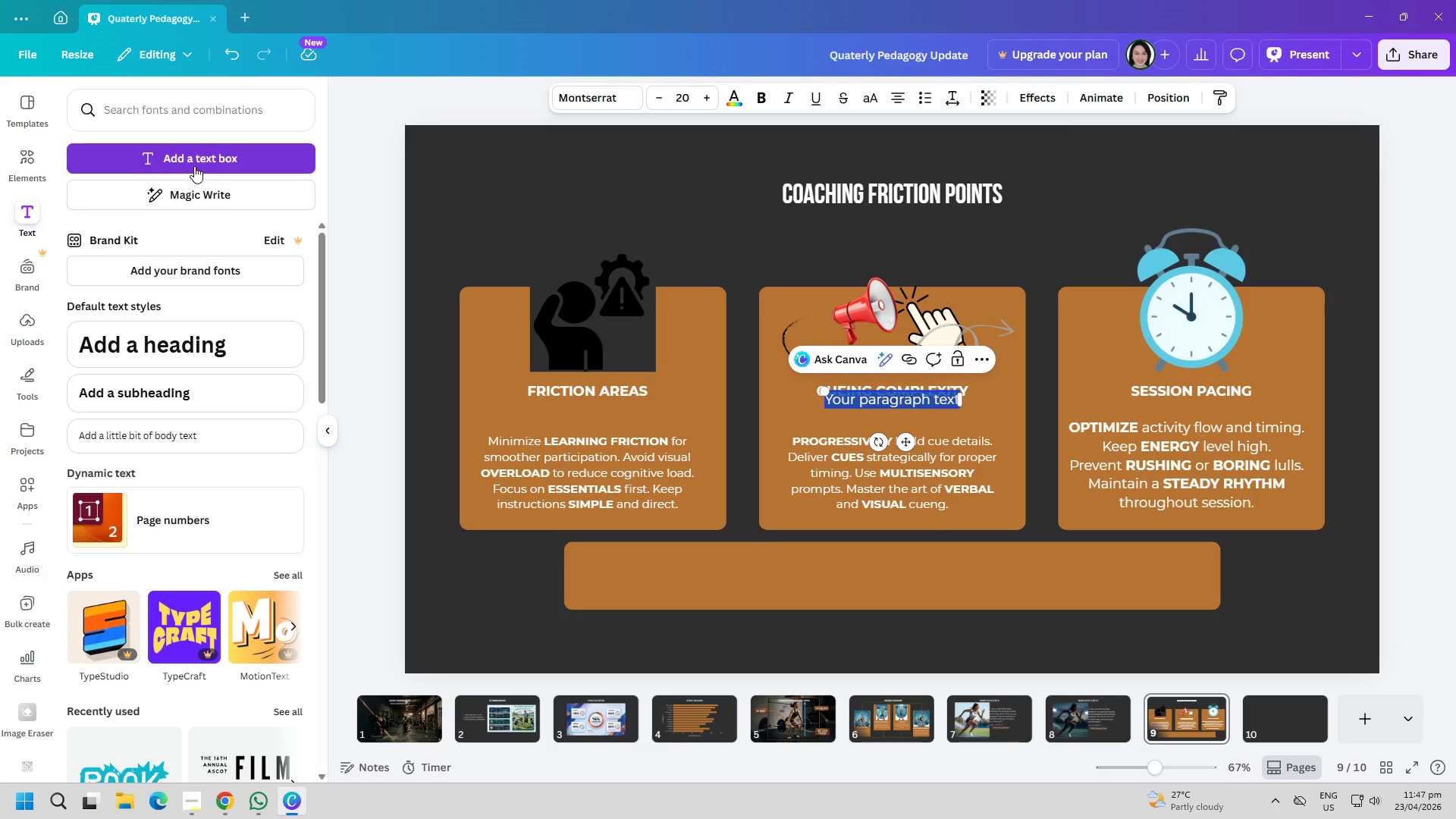 
type(EQUIPMENT TRANSITIONS)
 